 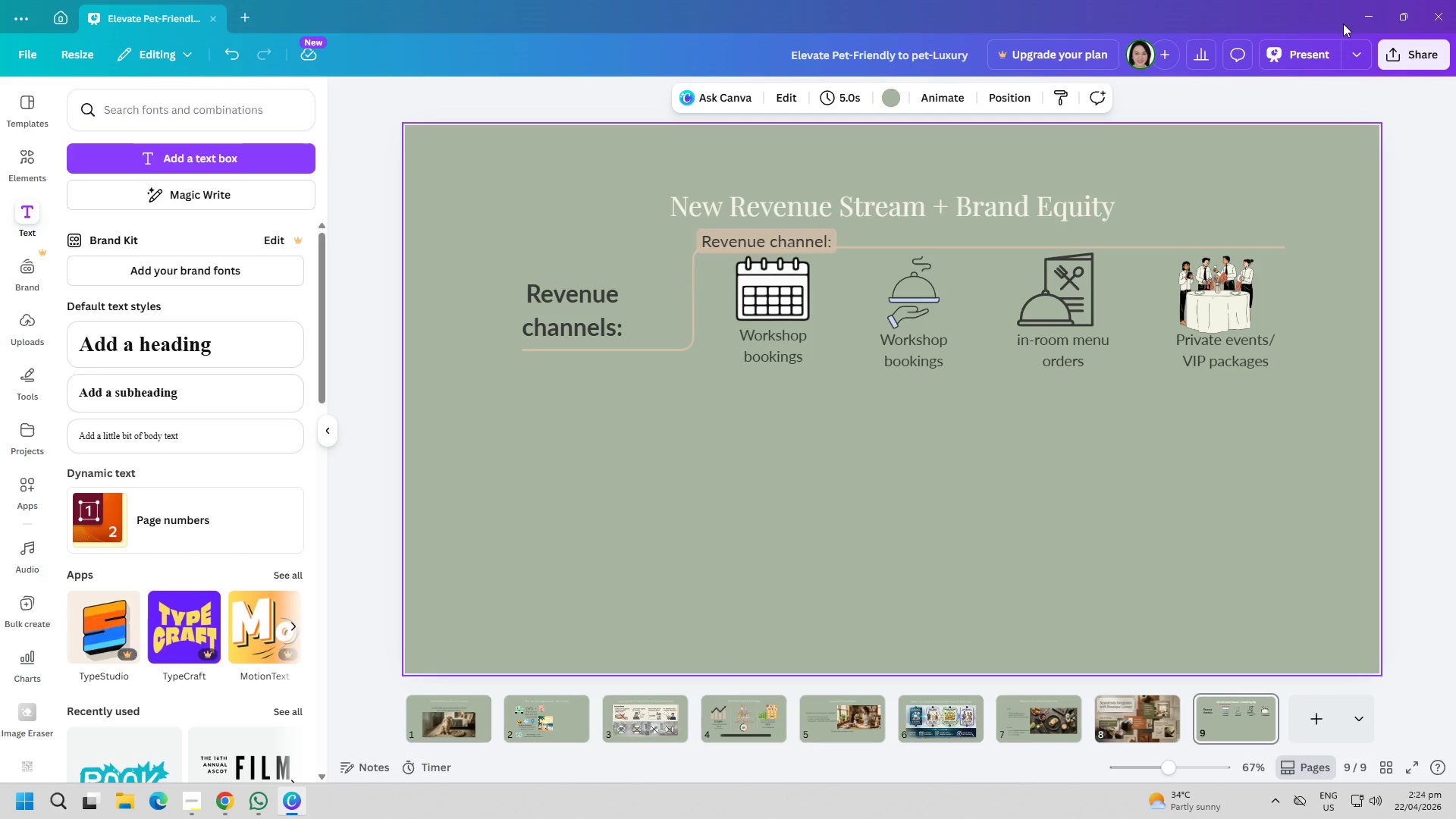 
left_click([17, 369])
 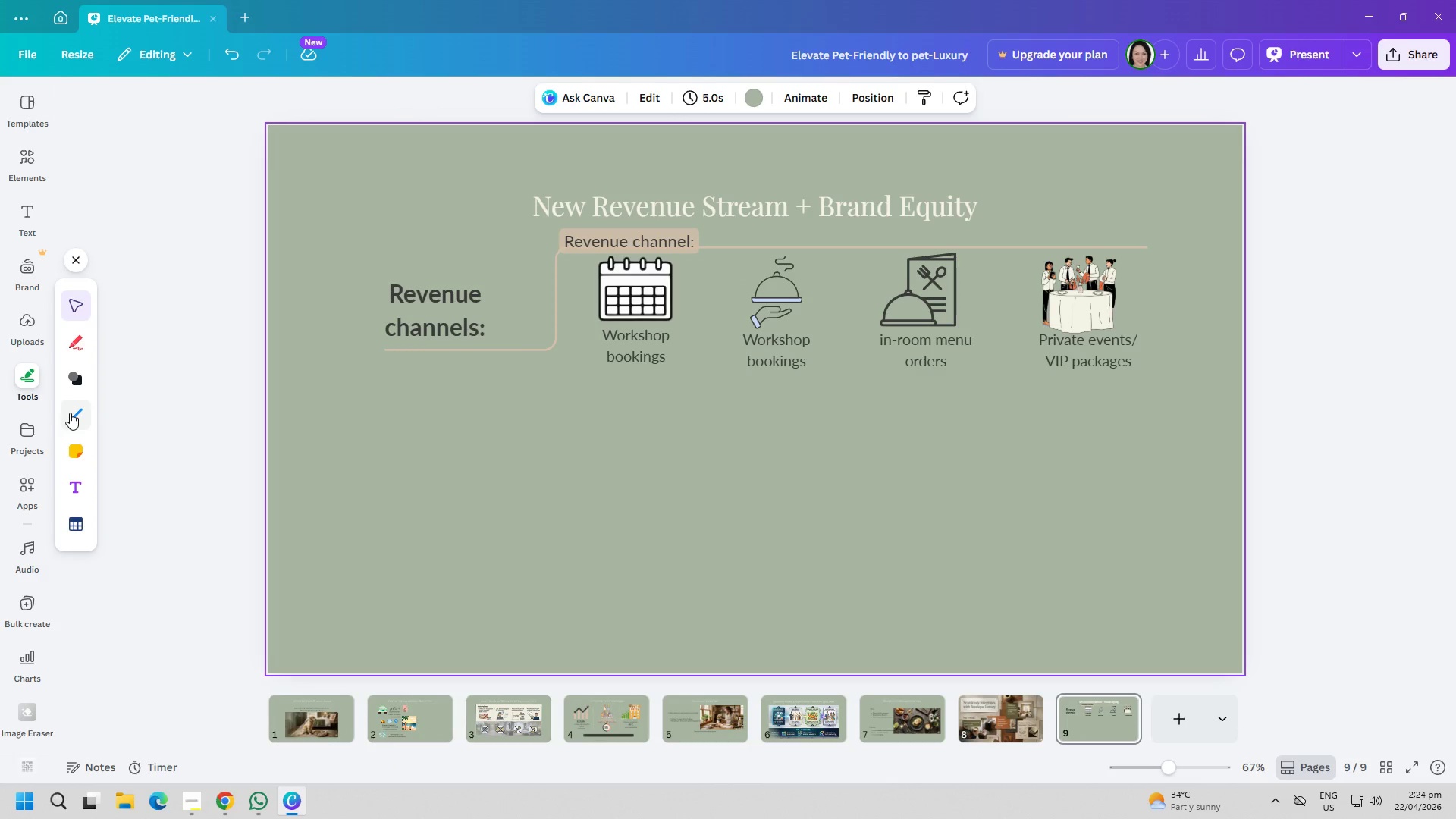 
left_click([70, 414])
 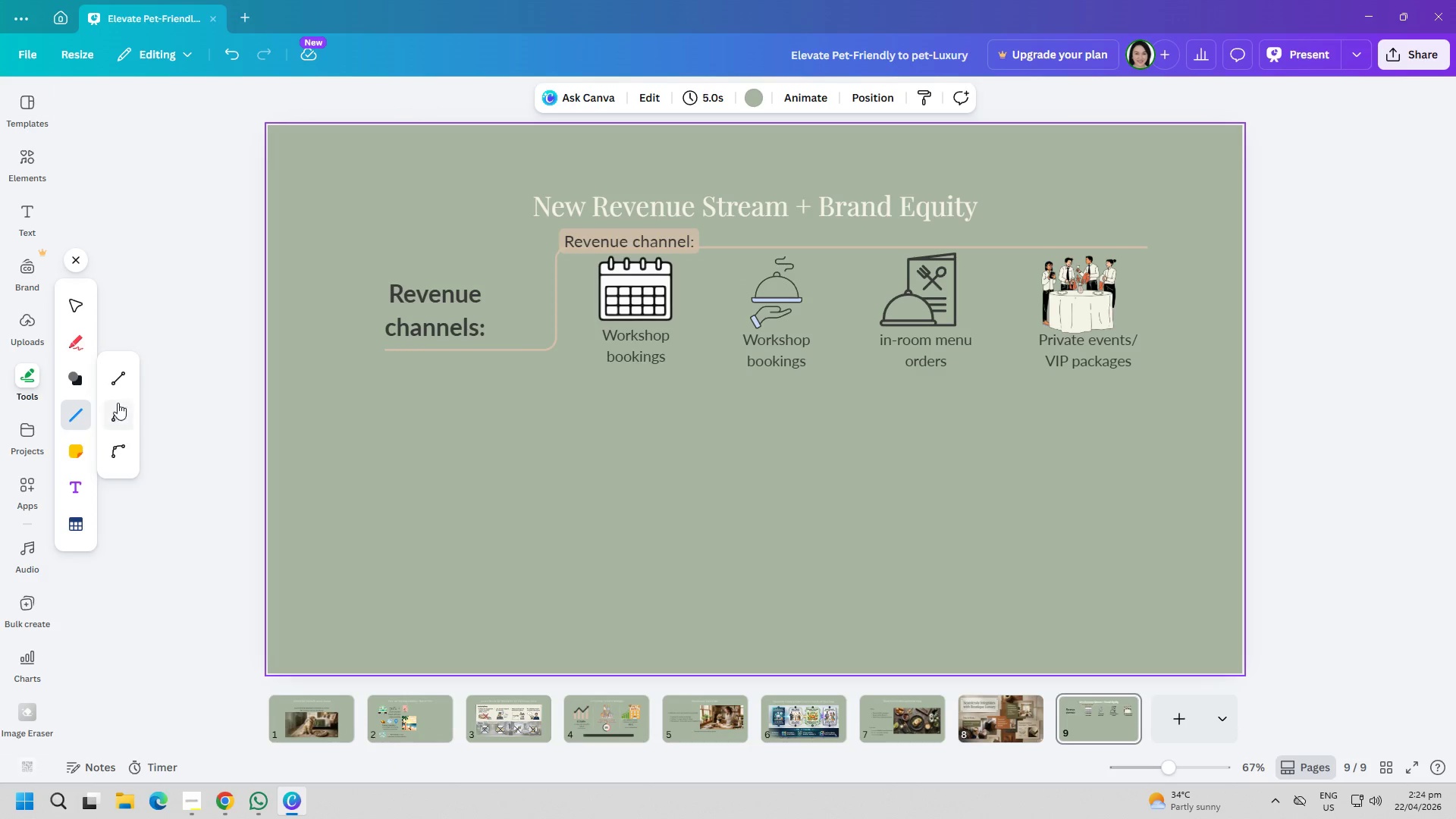 
left_click([118, 384])
 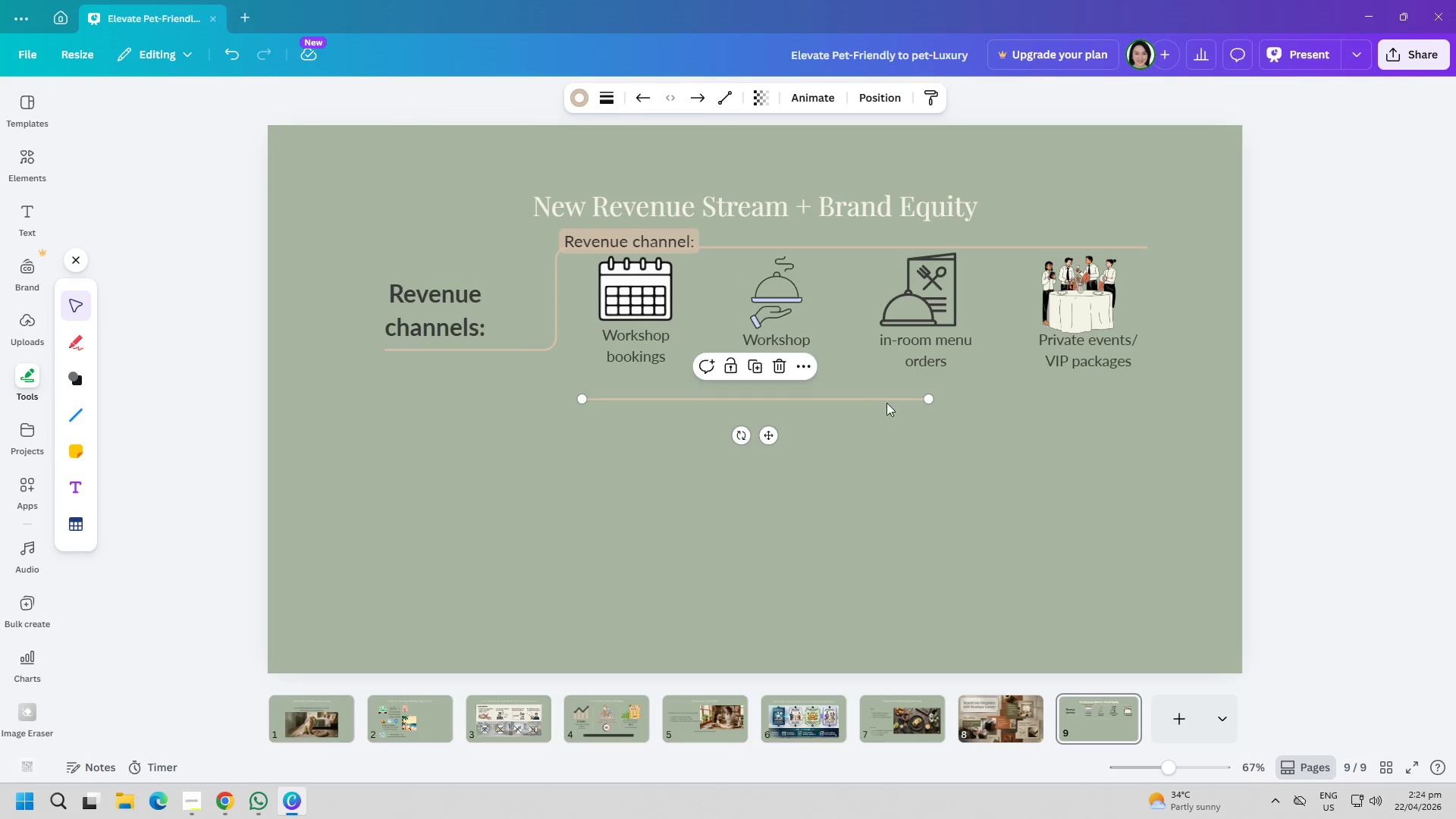 
left_click_drag(start_coordinate=[926, 397], to_coordinate=[582, 456])
 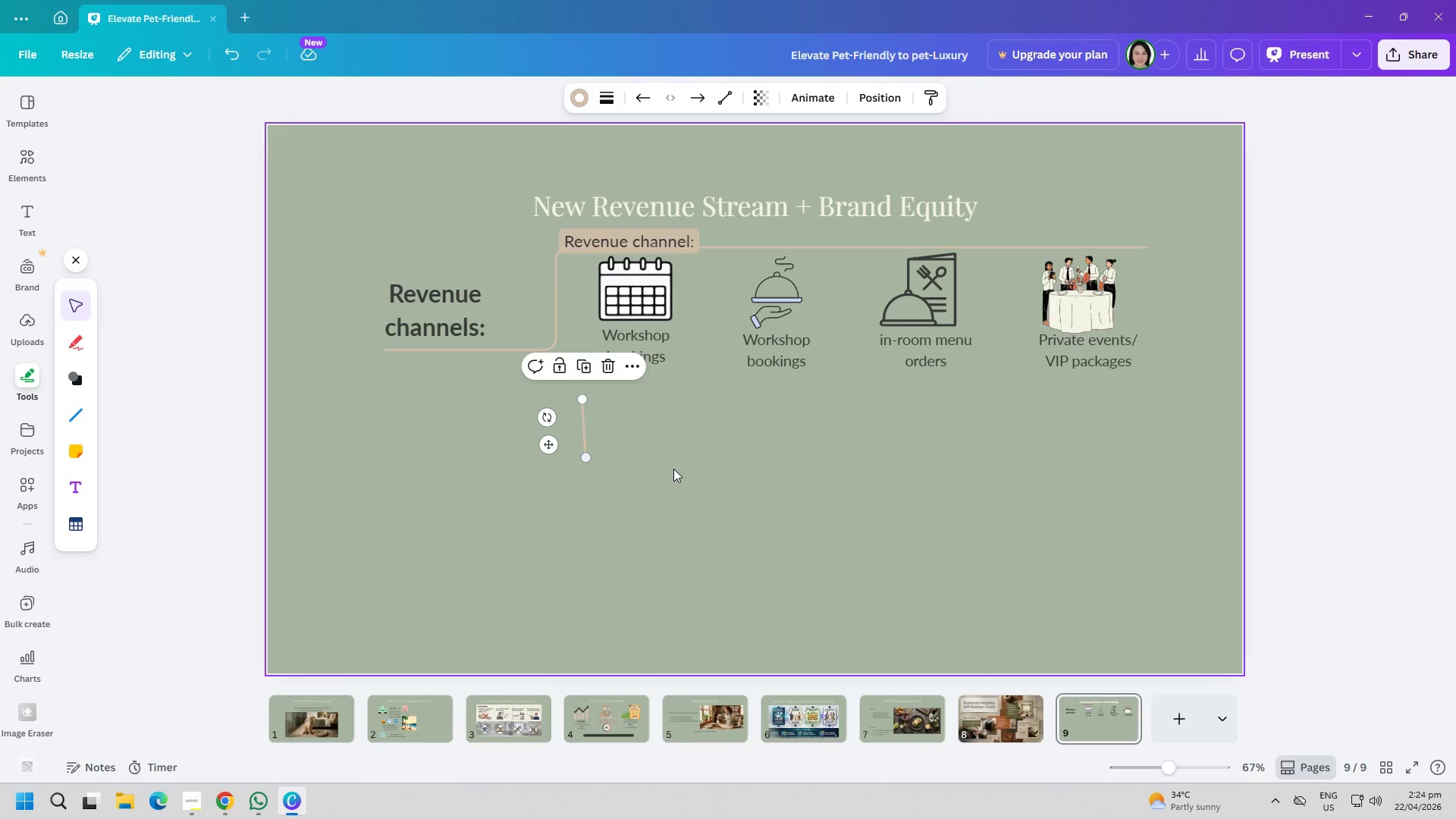 
left_click([673, 469])
 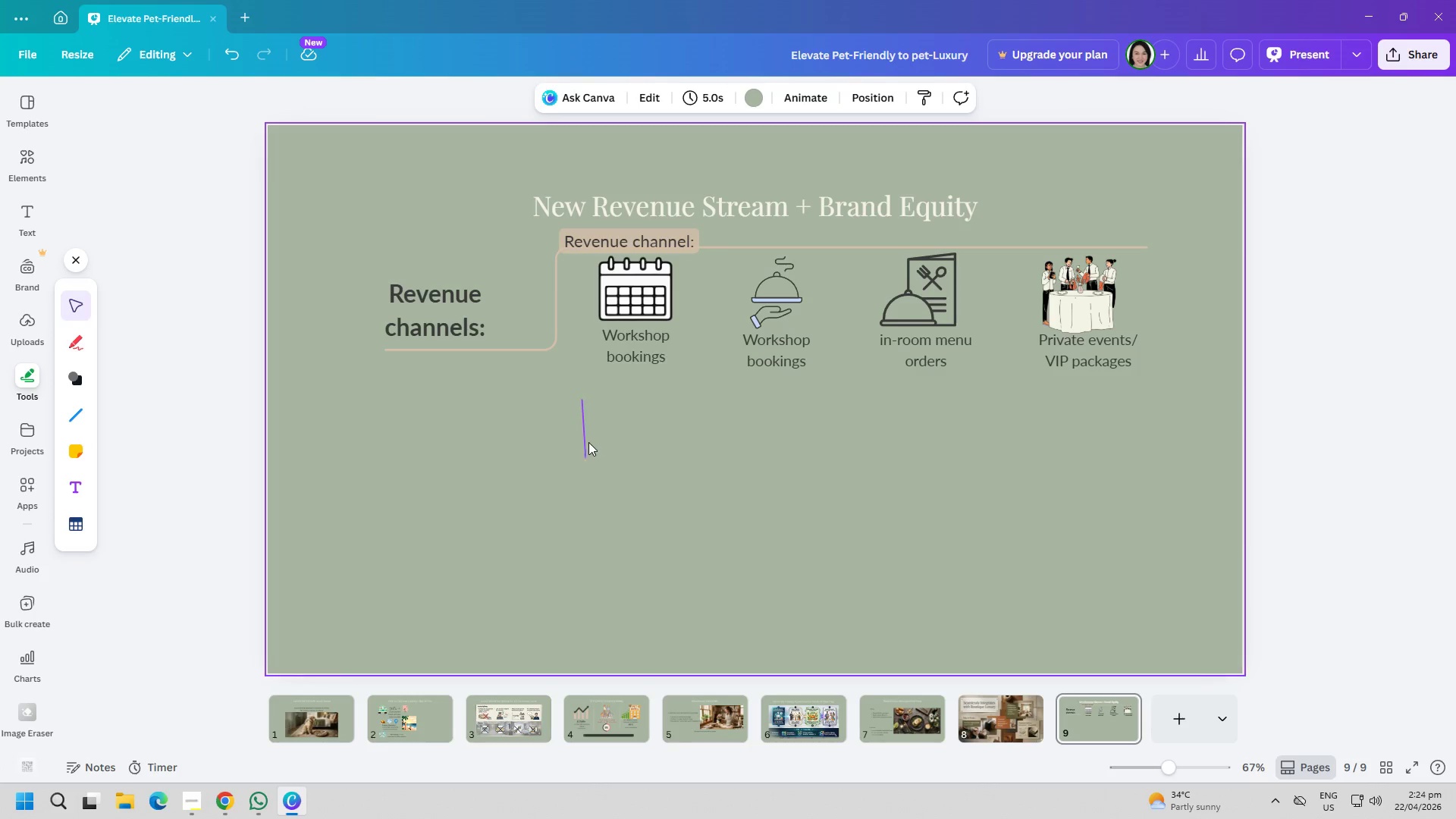 
left_click_drag(start_coordinate=[584, 440], to_coordinate=[1160, 300])
 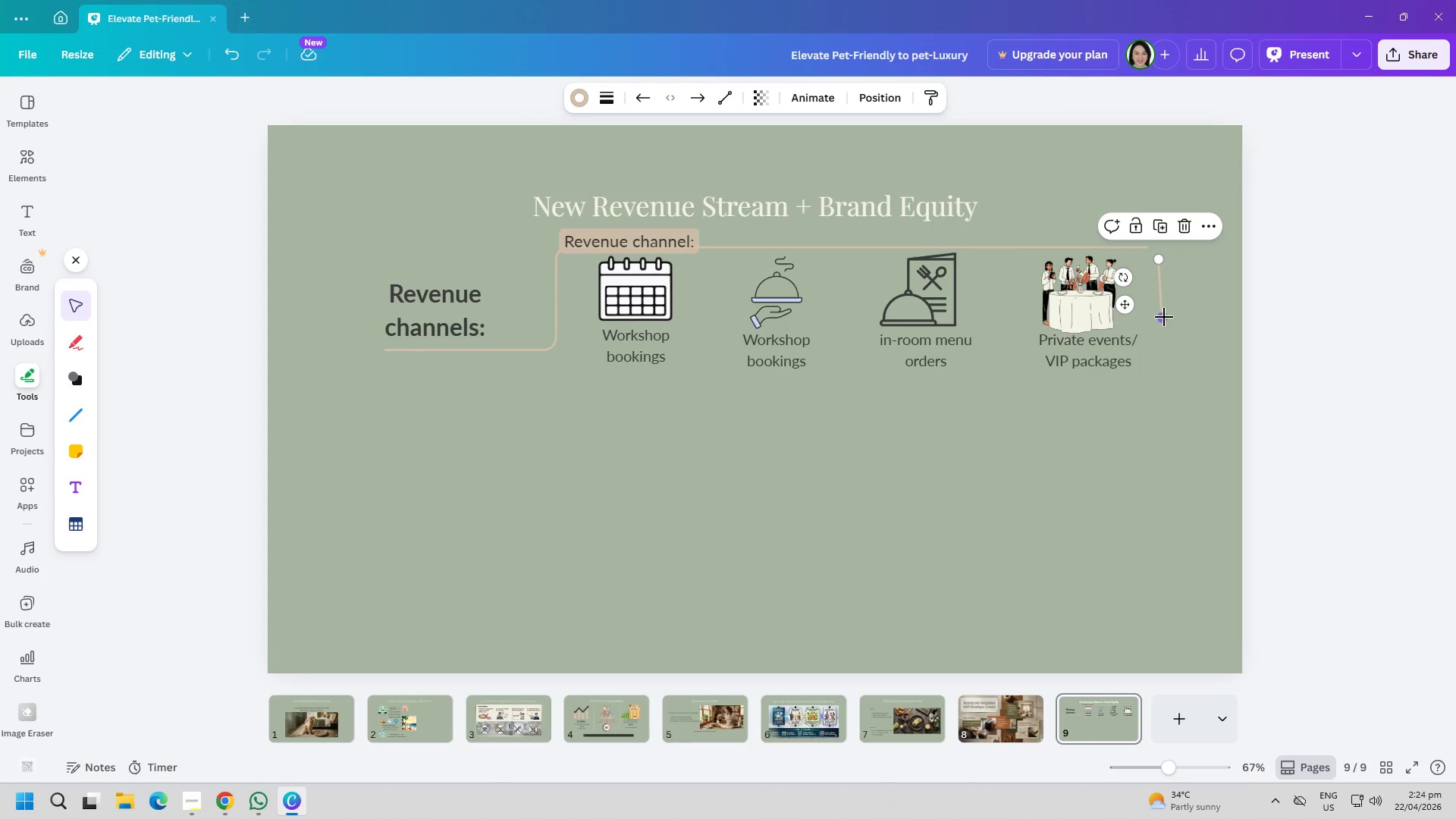 
left_click_drag(start_coordinate=[1162, 318], to_coordinate=[1157, 318])
 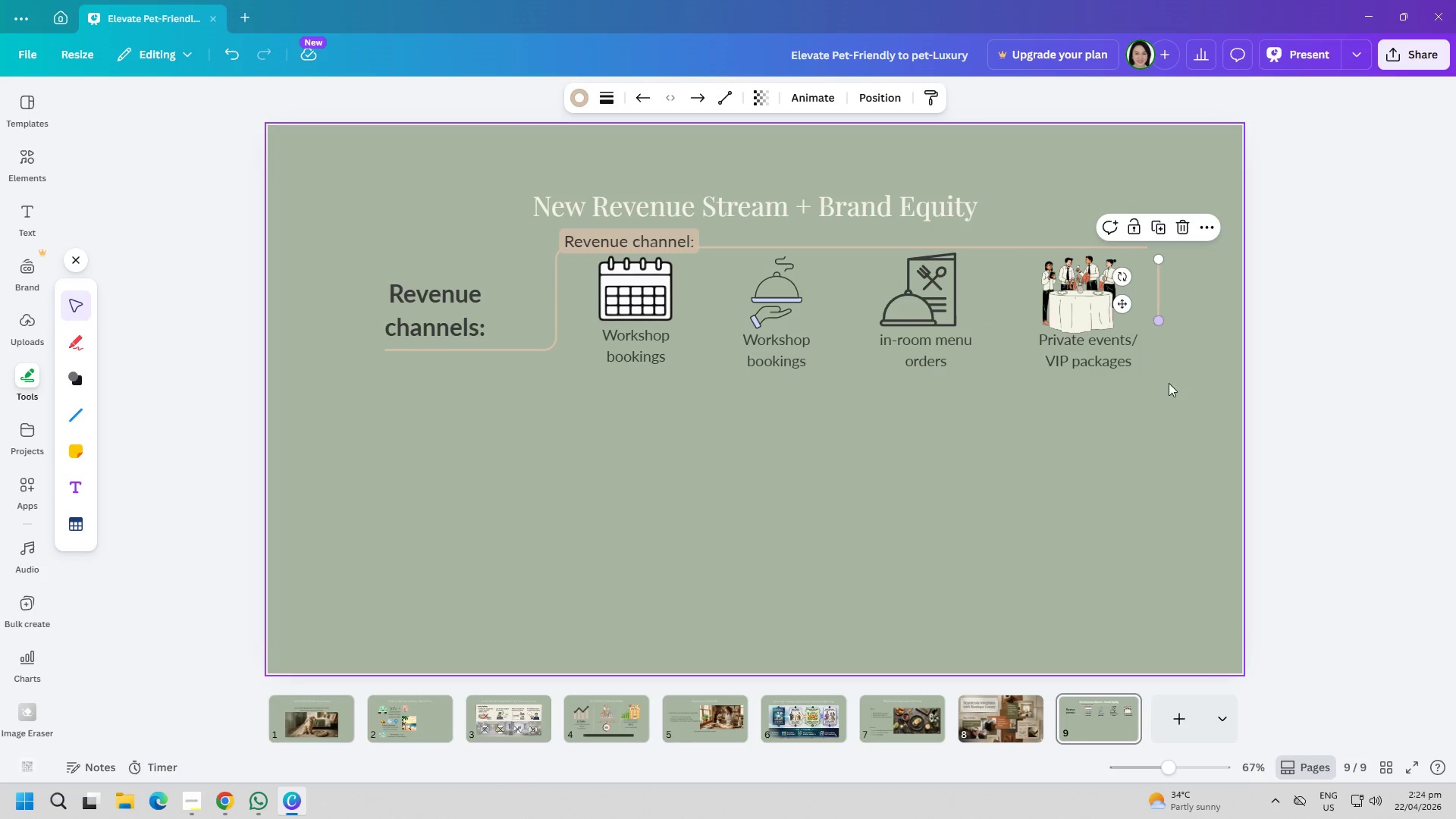 
left_click([1169, 383])
 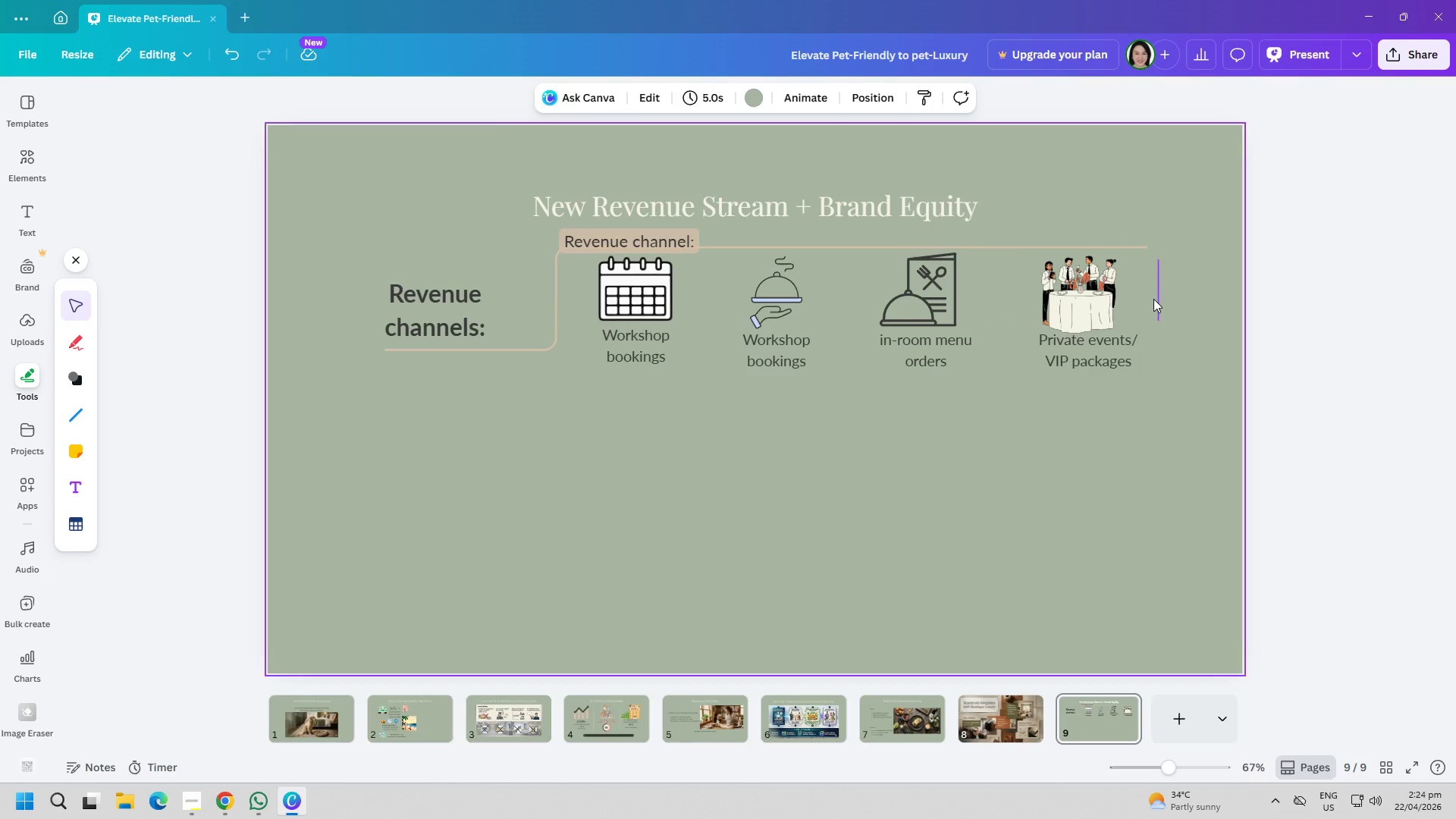 
left_click_drag(start_coordinate=[1153, 299], to_coordinate=[1145, 287])
 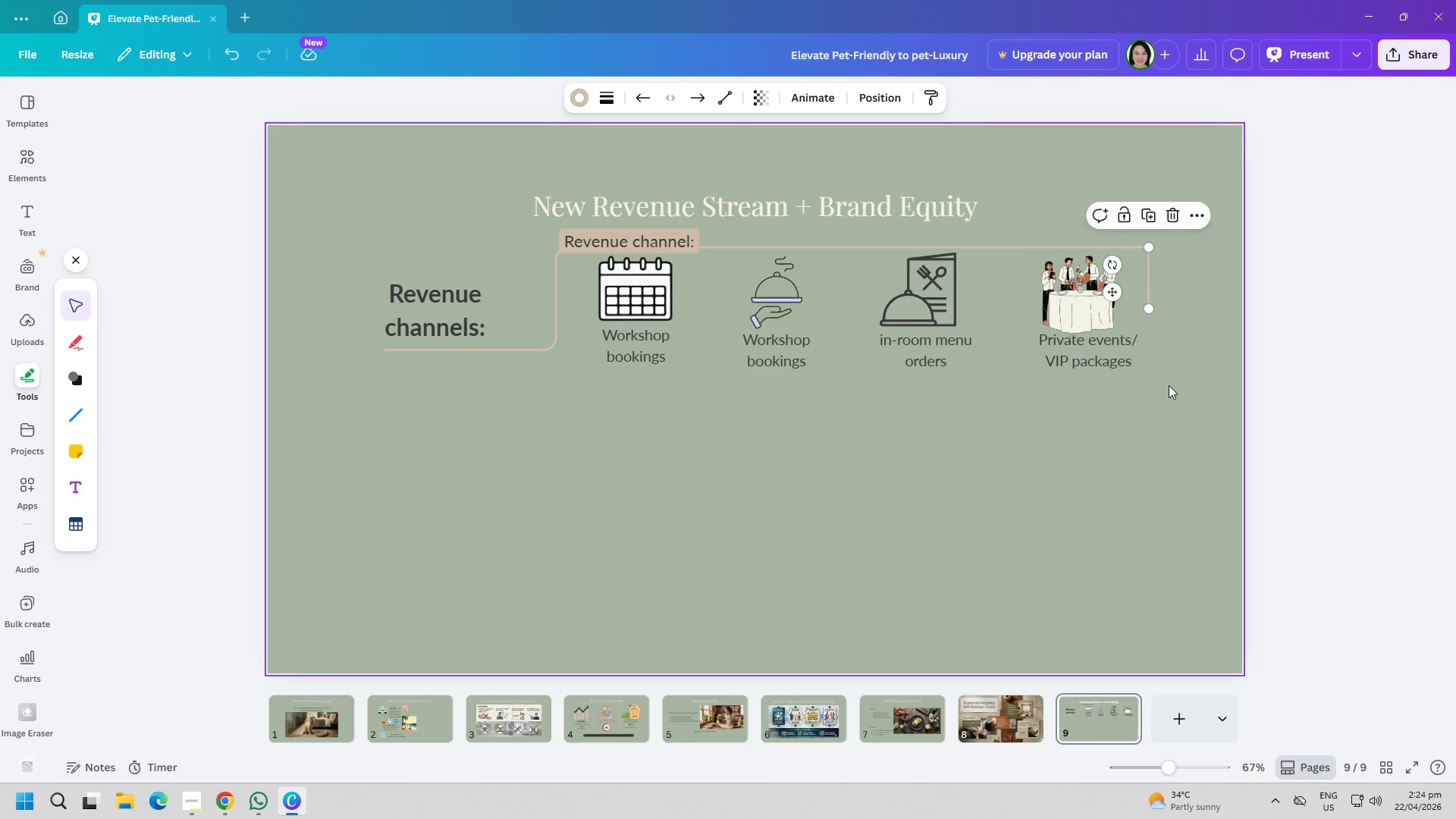 
left_click([1169, 385])
 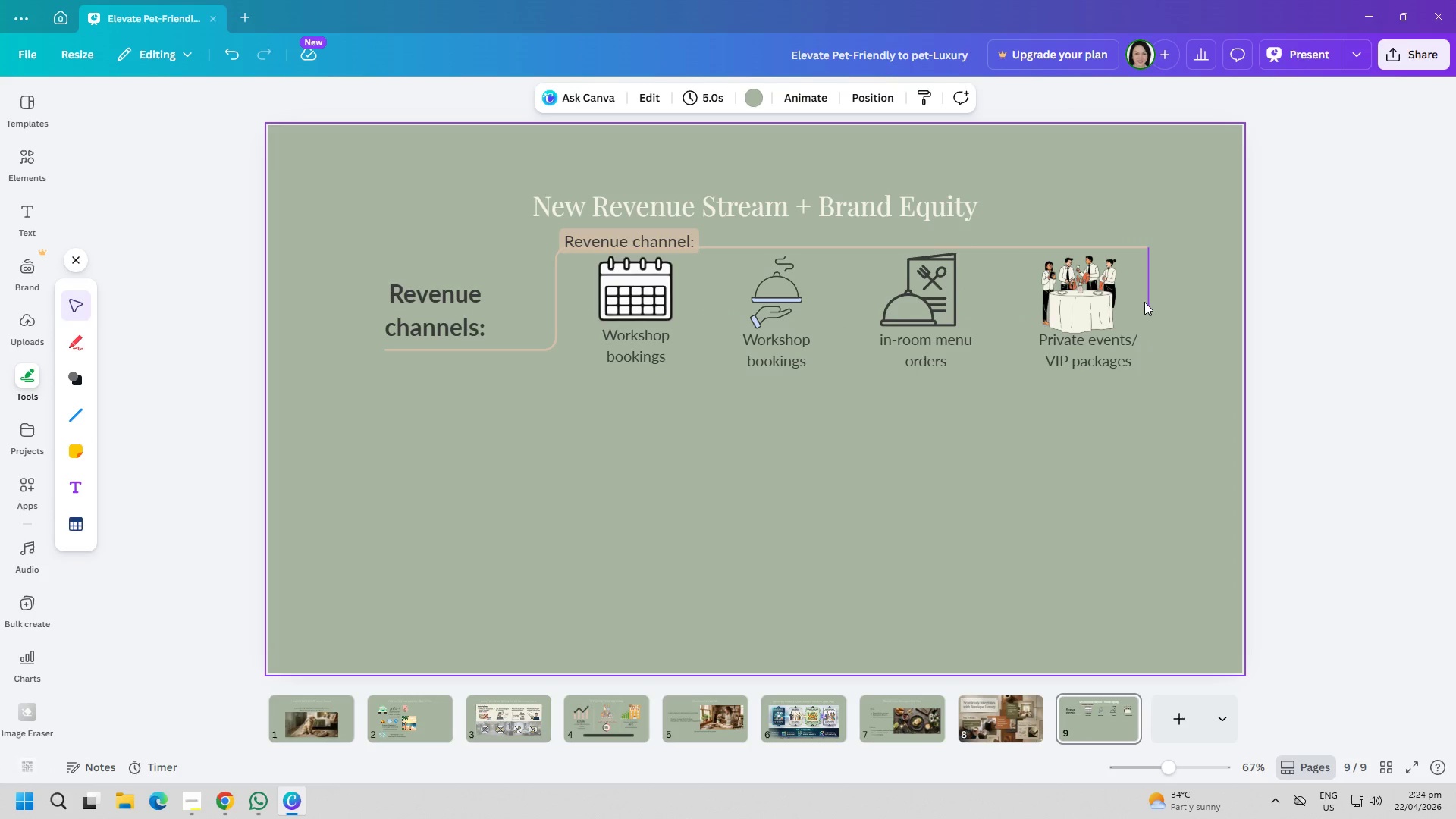 
left_click([1144, 302])
 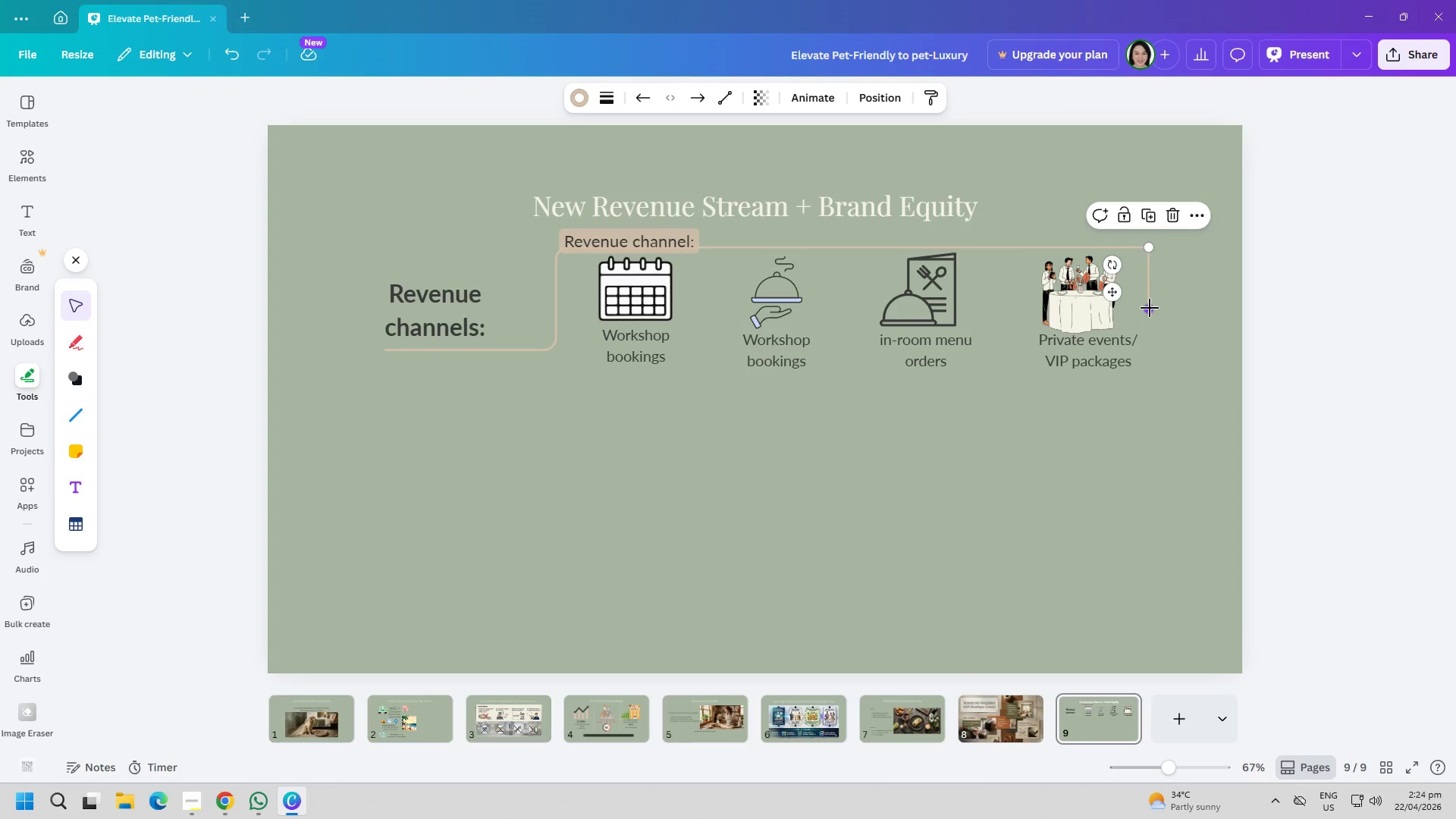 
left_click_drag(start_coordinate=[1150, 310], to_coordinate=[1150, 299])
 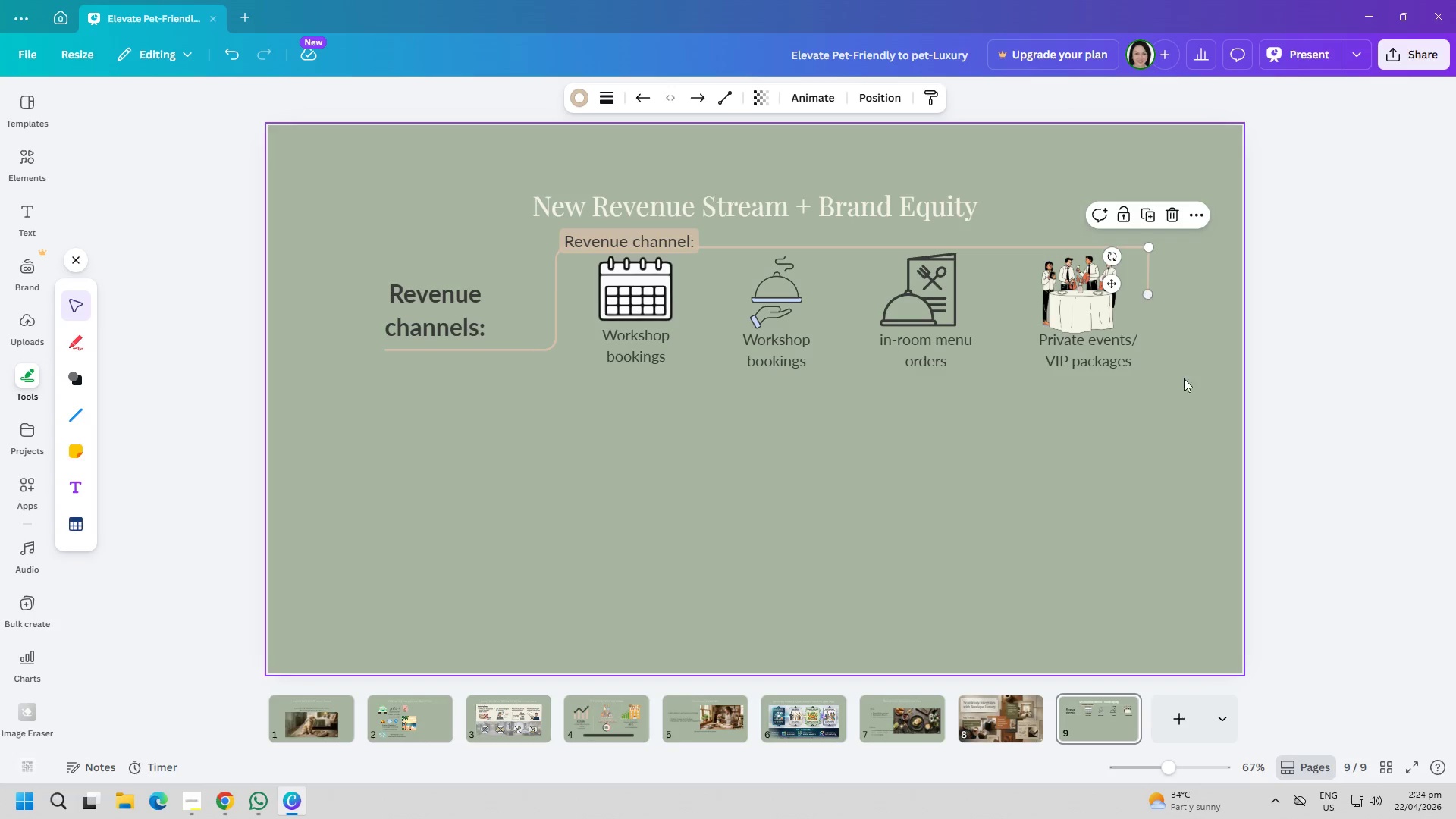 
left_click_drag(start_coordinate=[1184, 378], to_coordinate=[1182, 387])
 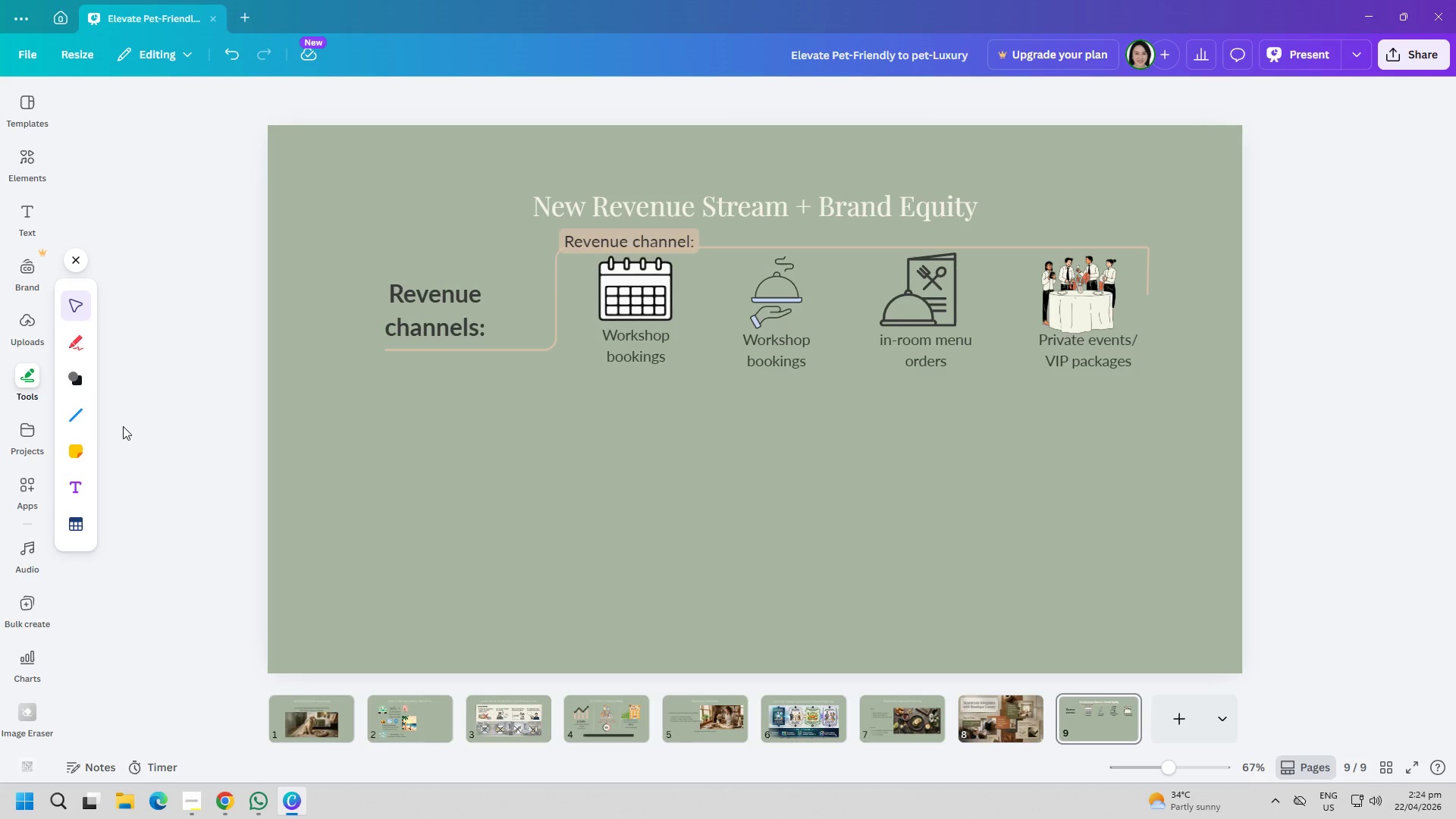 
left_click([75, 415])
 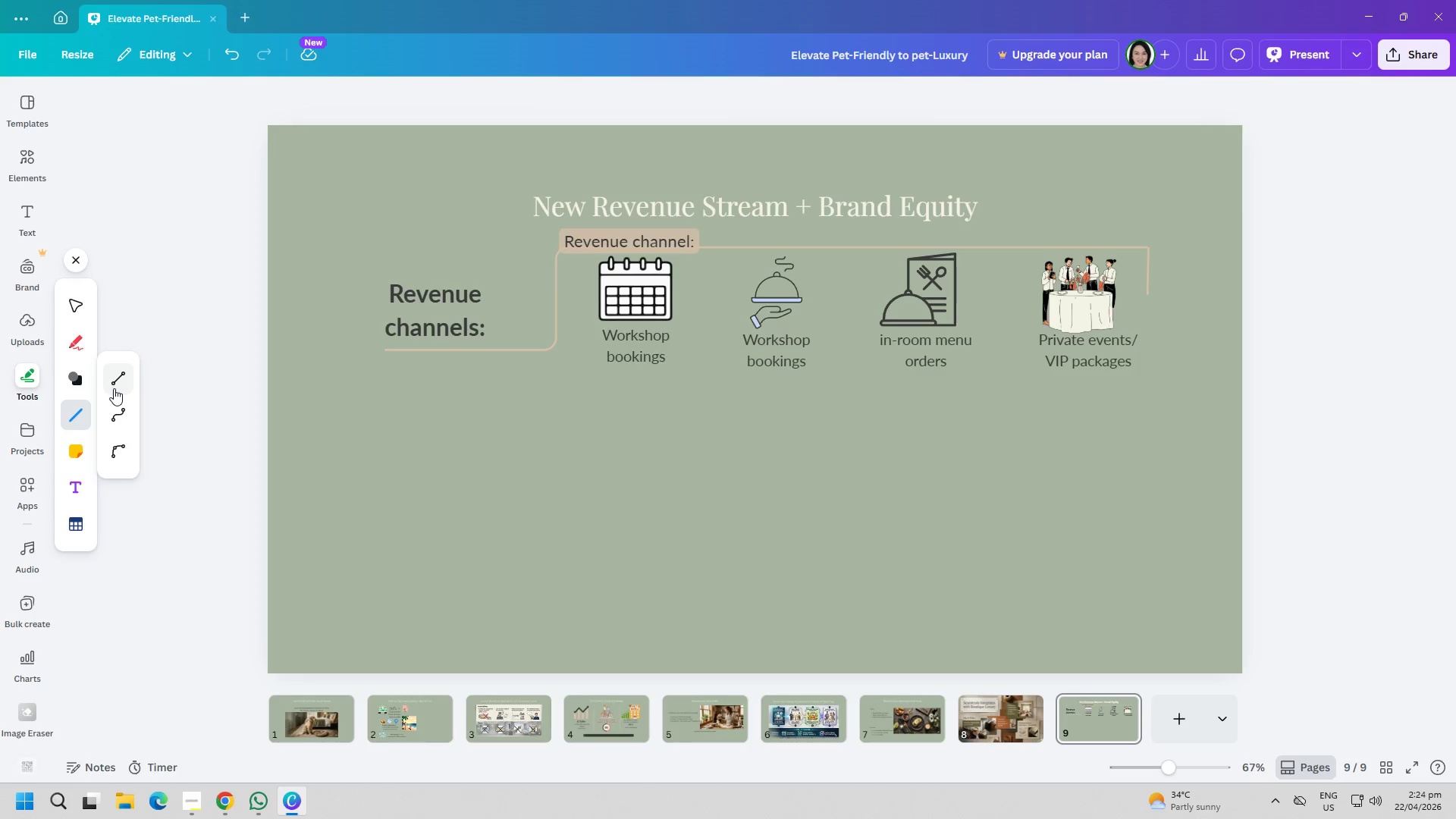 
left_click([116, 385])
 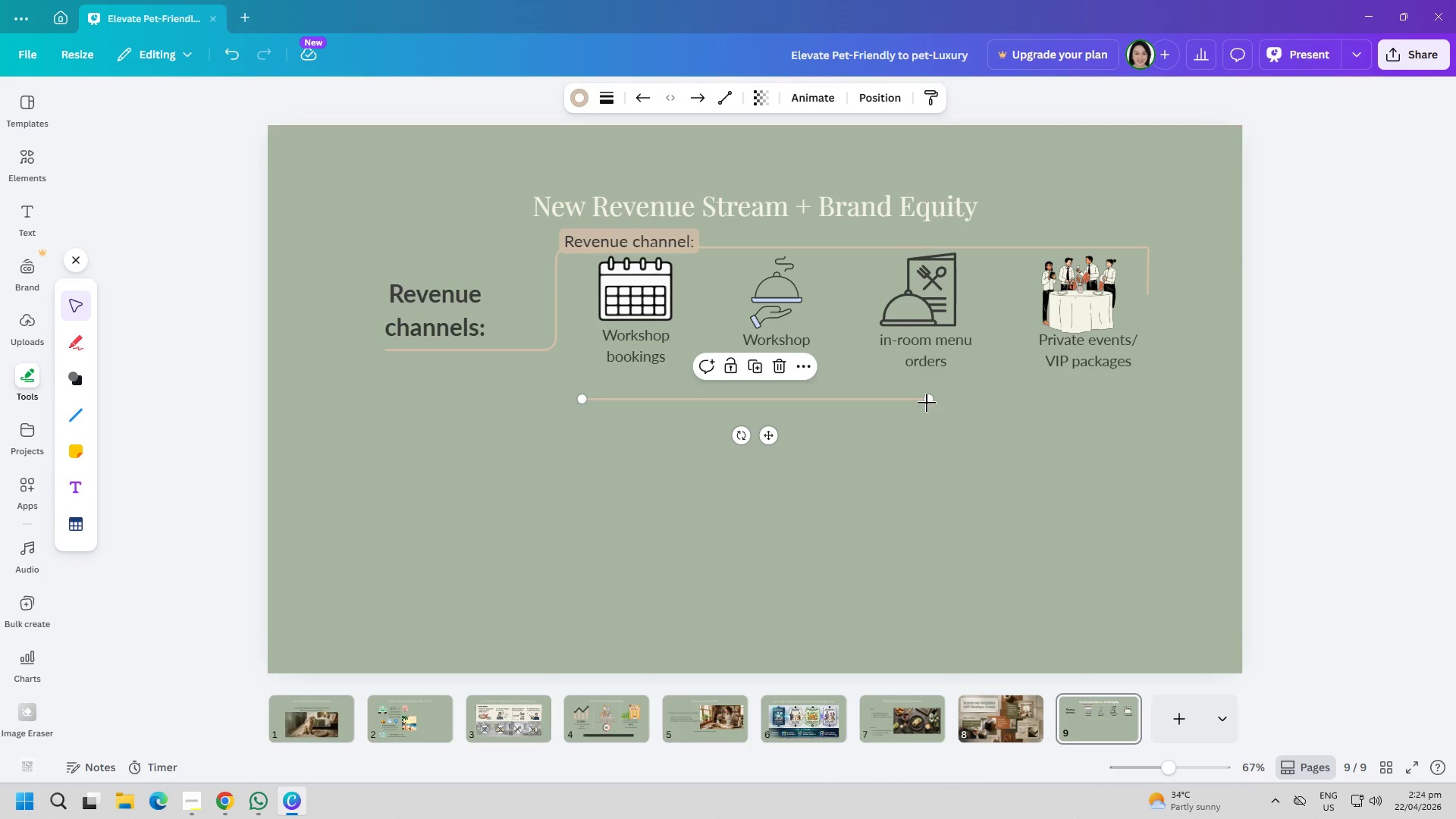 
left_click_drag(start_coordinate=[860, 397], to_coordinate=[1080, 294])
 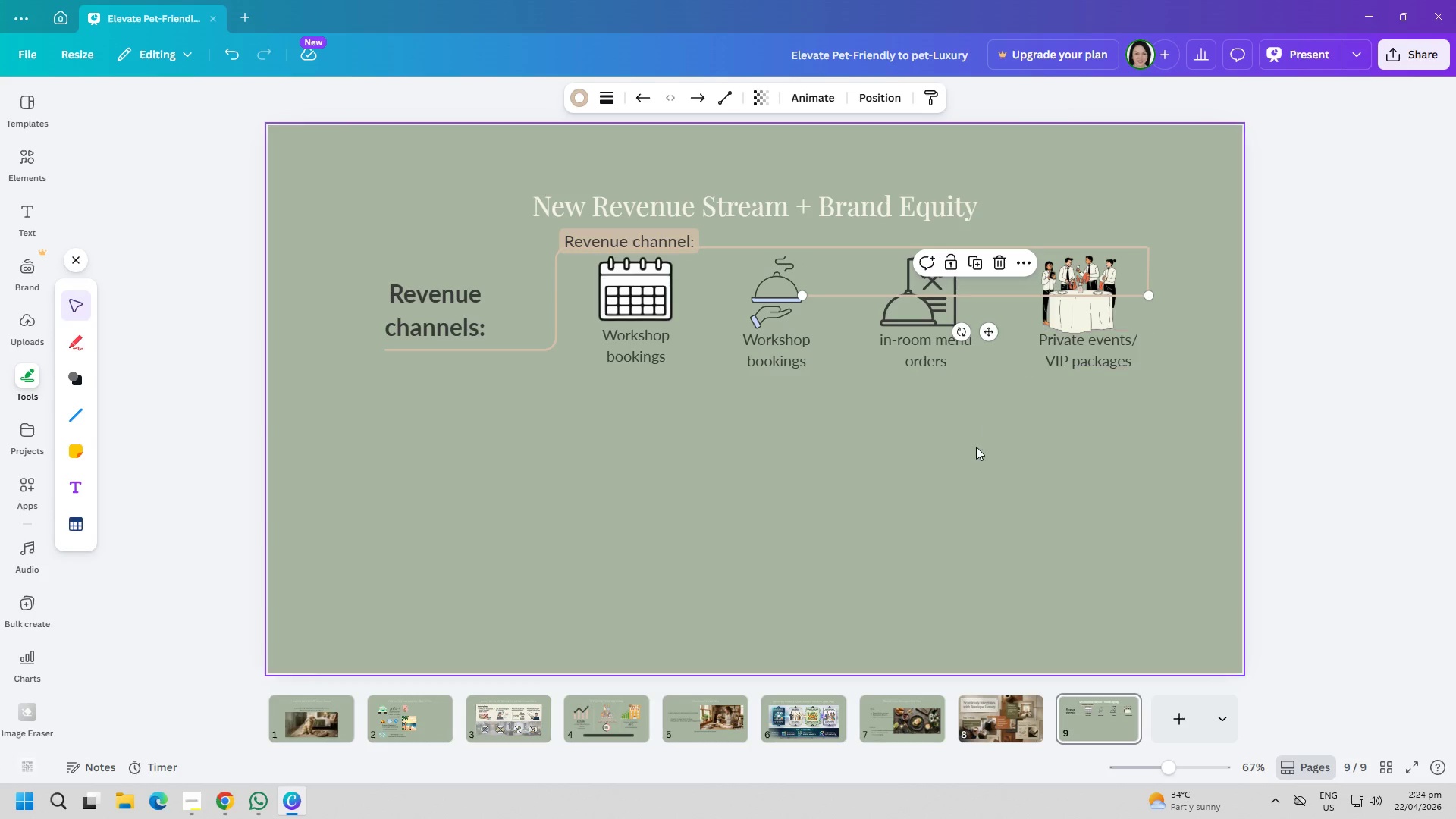 
left_click([974, 453])
 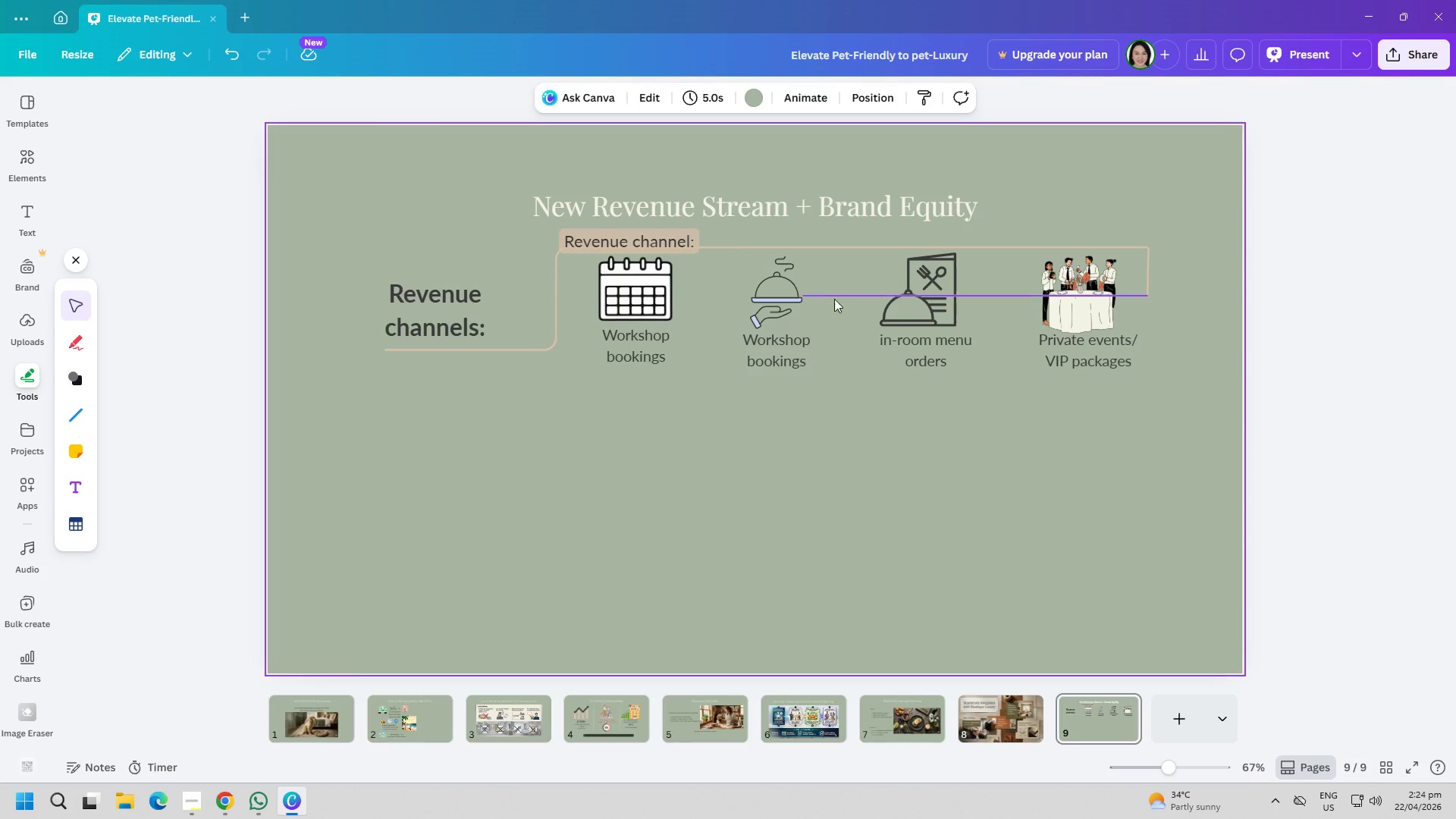 
left_click([836, 297])
 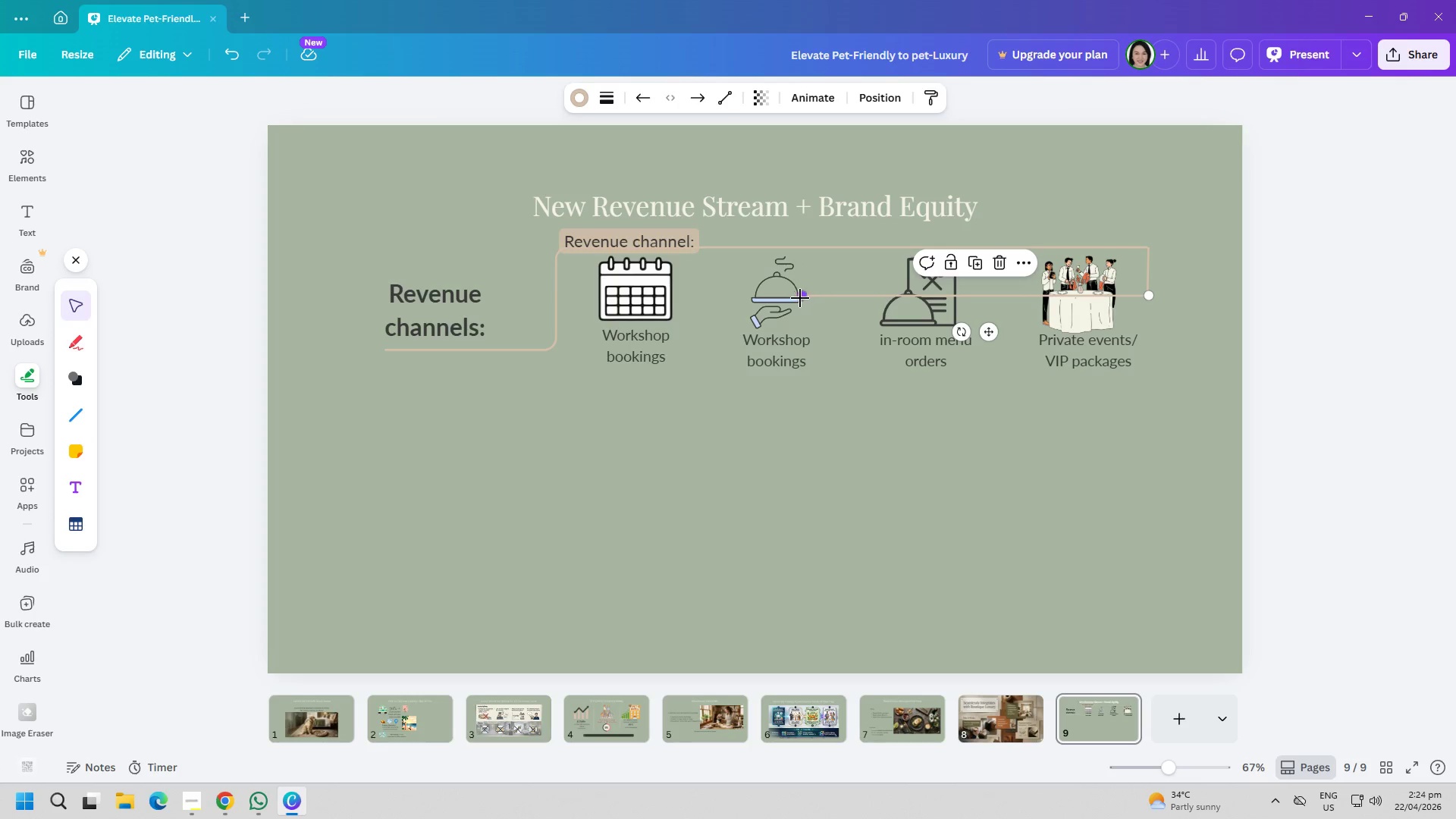 
left_click_drag(start_coordinate=[800, 298], to_coordinate=[554, 297])
 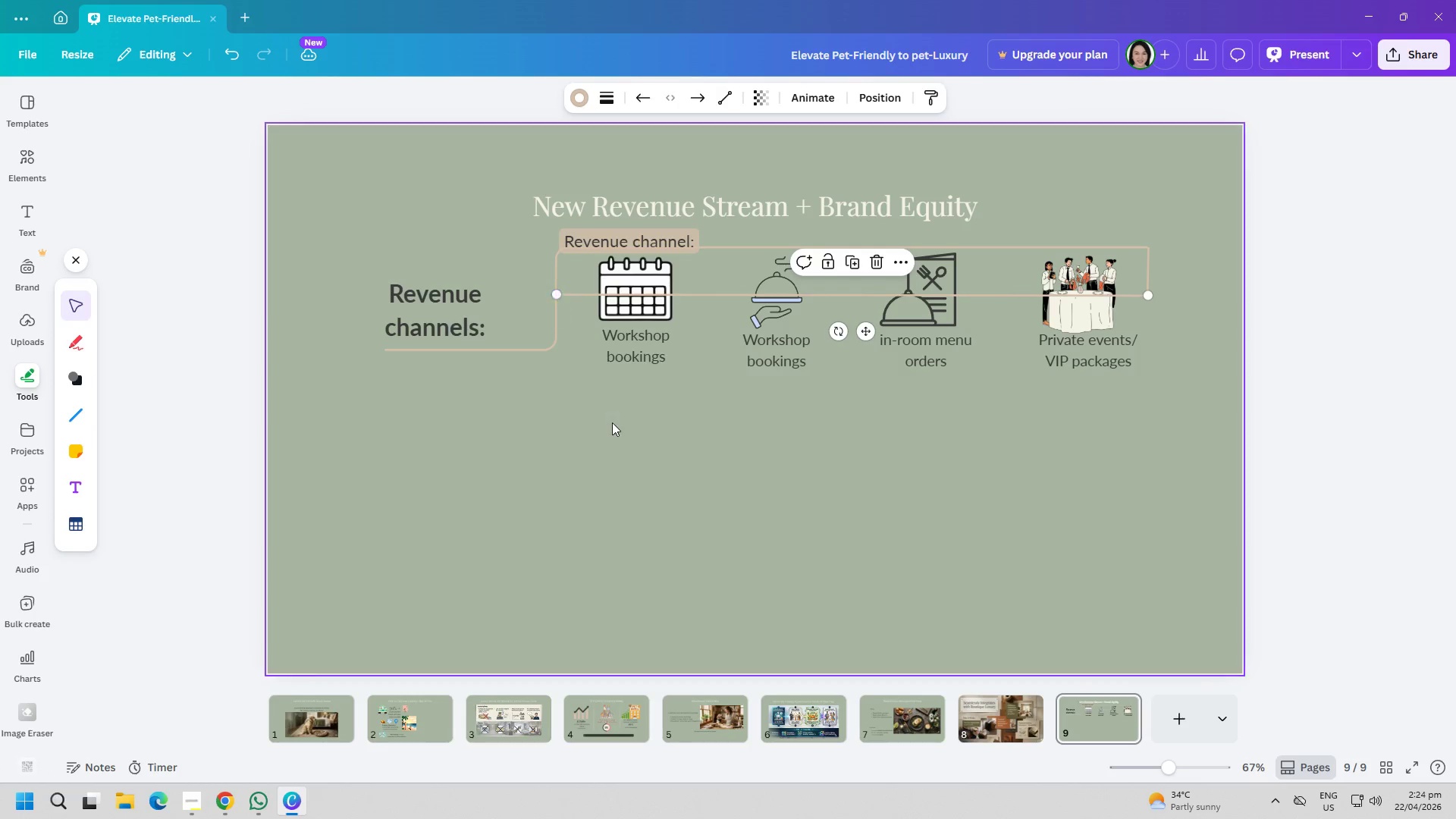 
left_click([612, 422])
 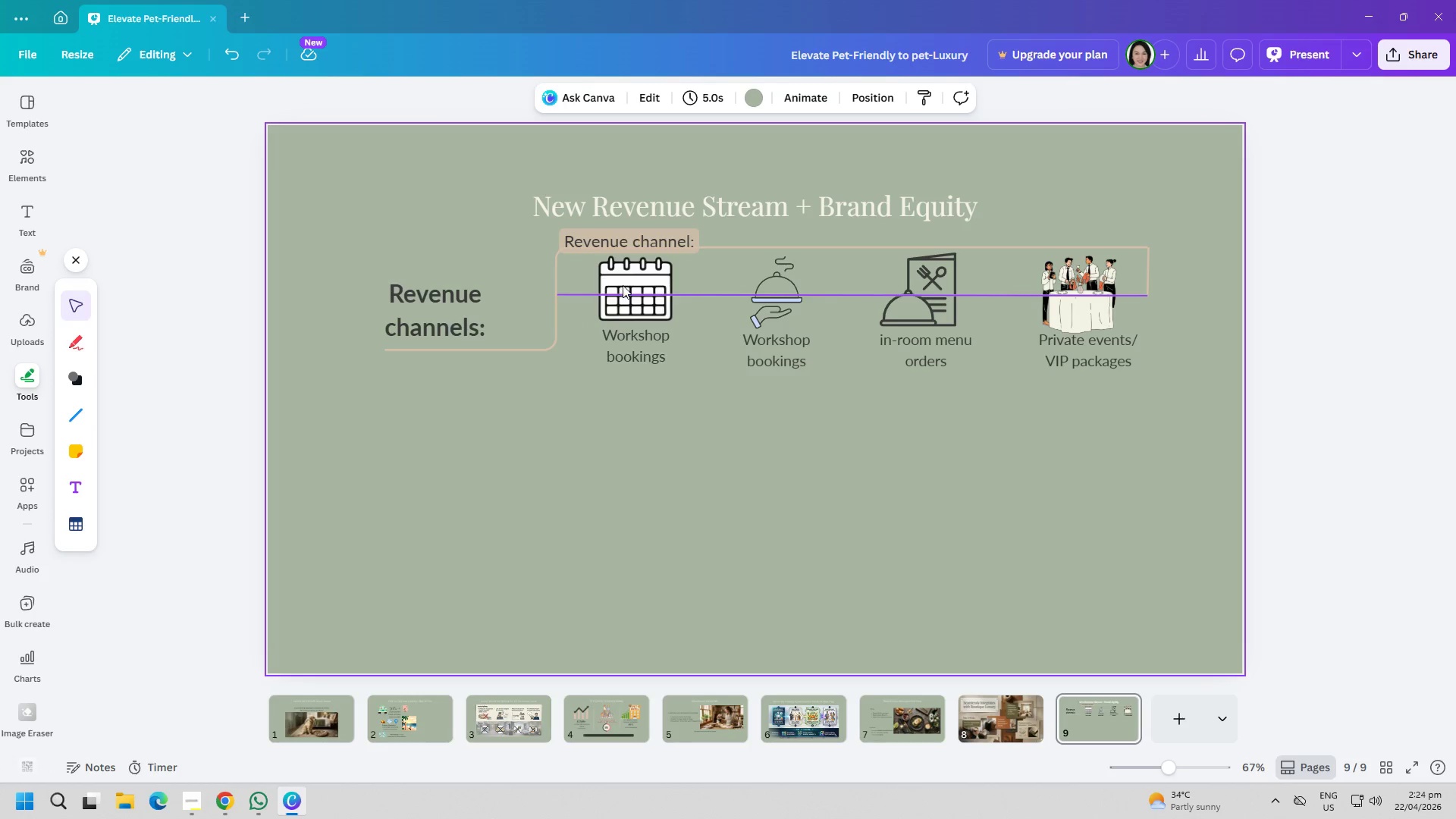 
left_click([641, 268])
 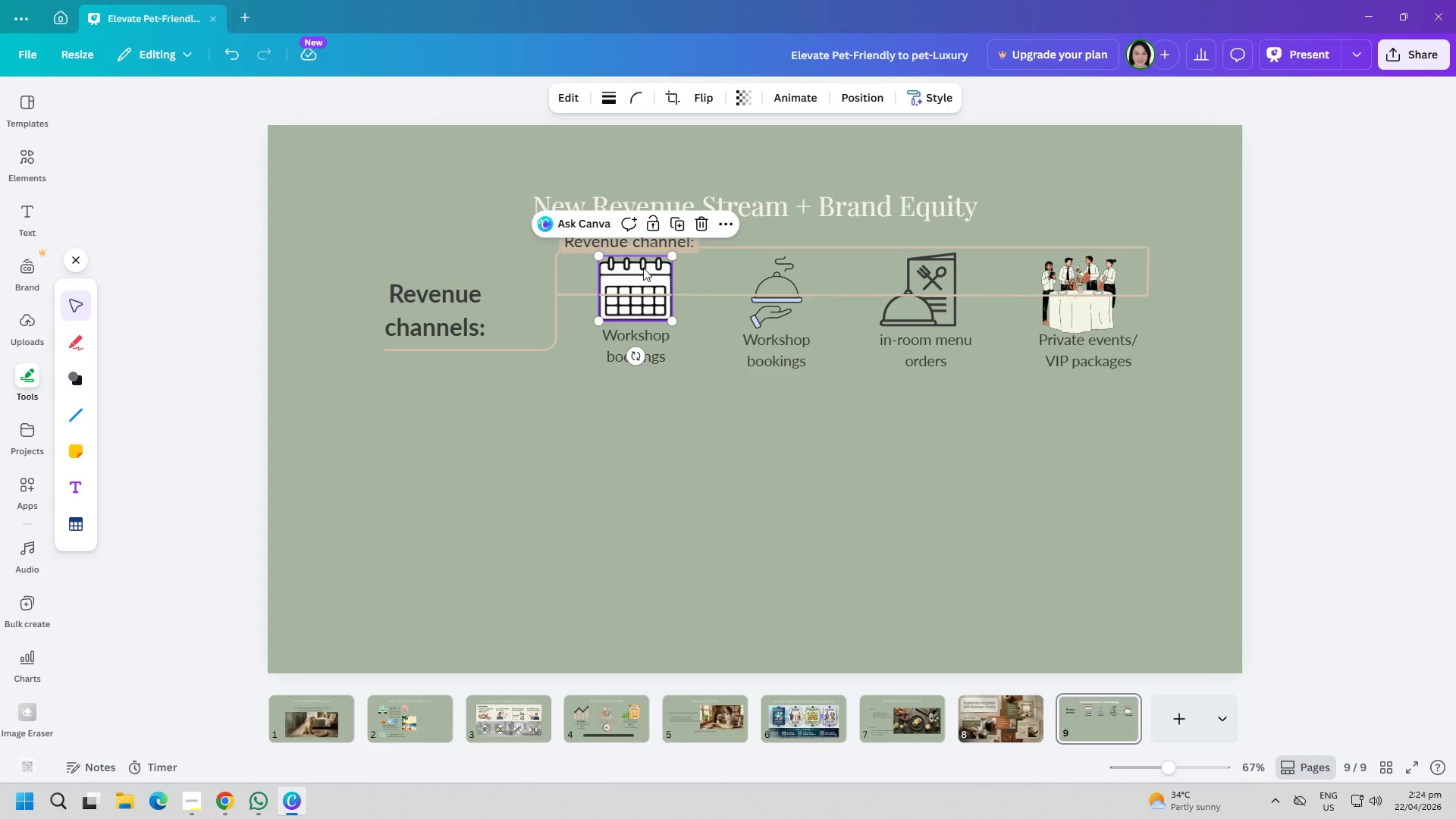 
right_click([643, 268])
 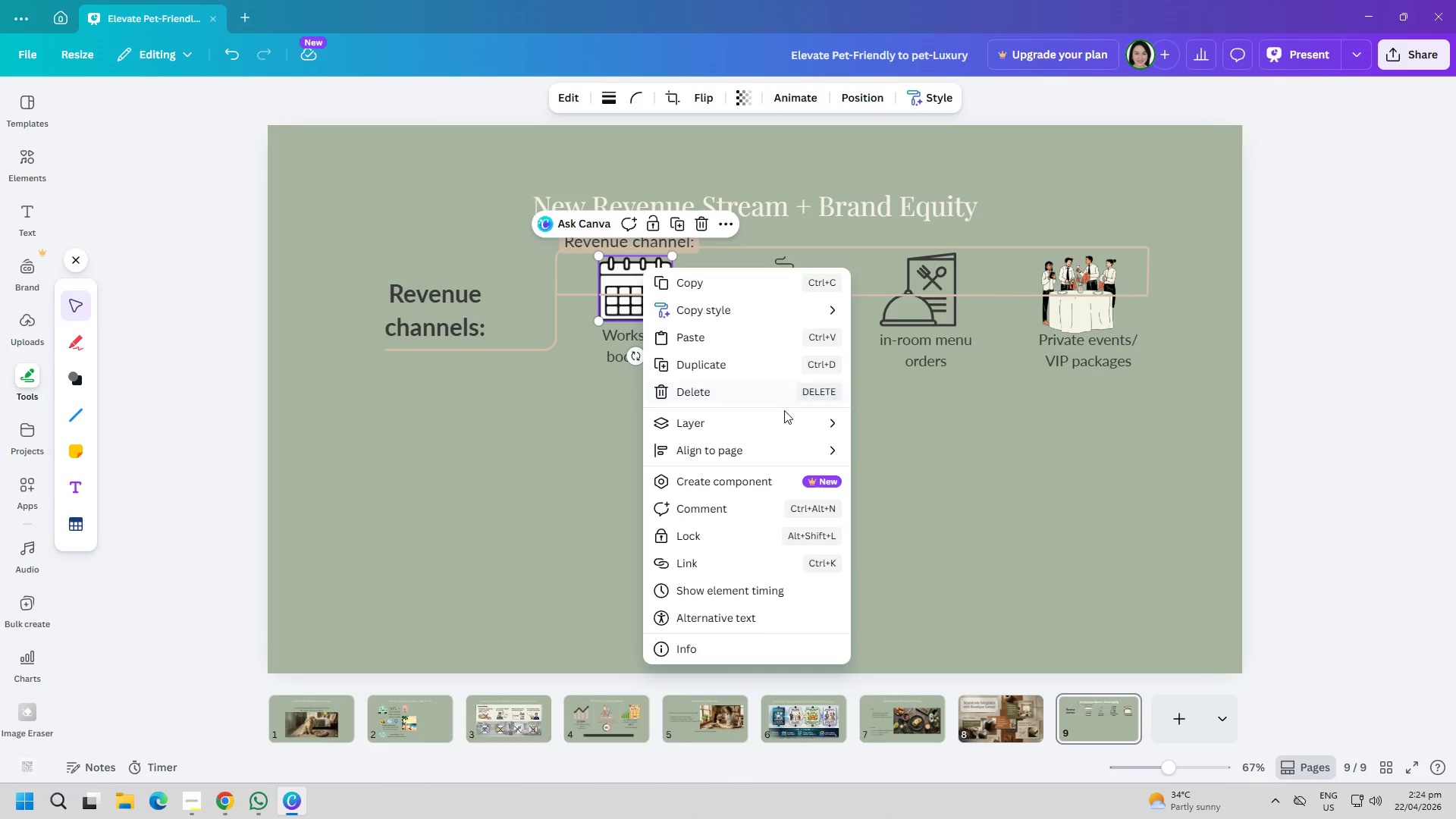 
left_click([788, 419])
 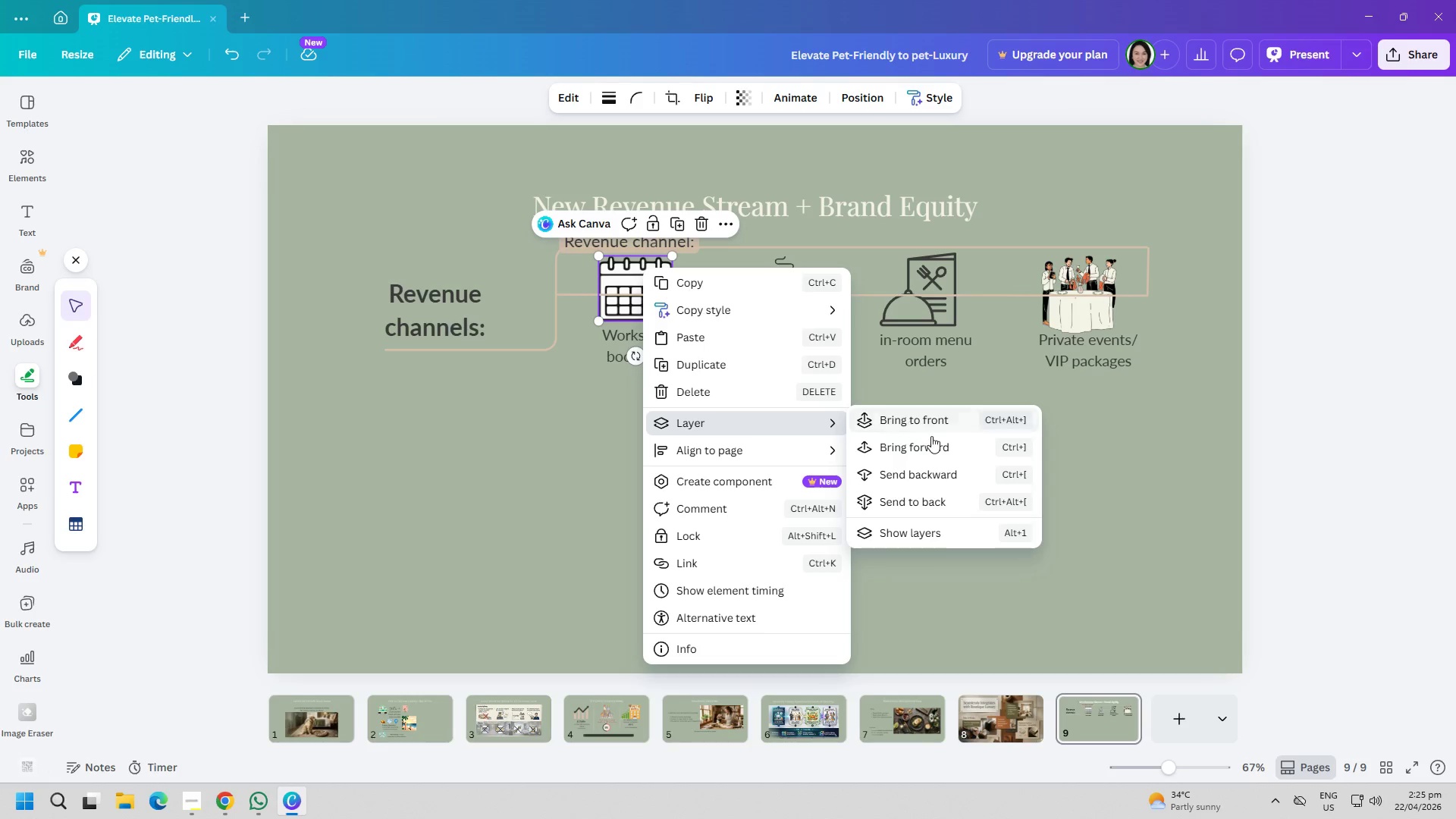 
left_click([940, 443])
 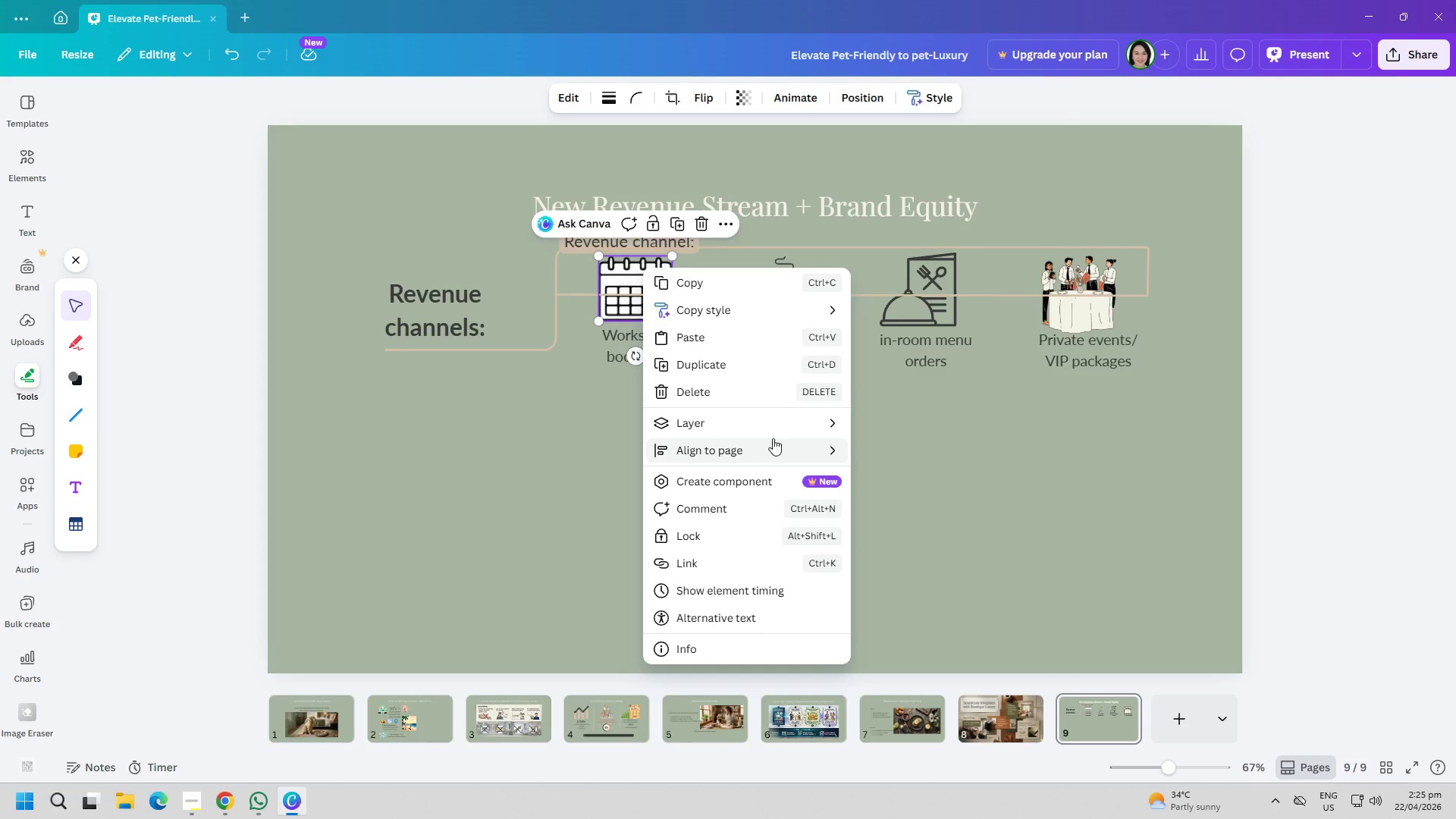 
left_click([811, 425])
 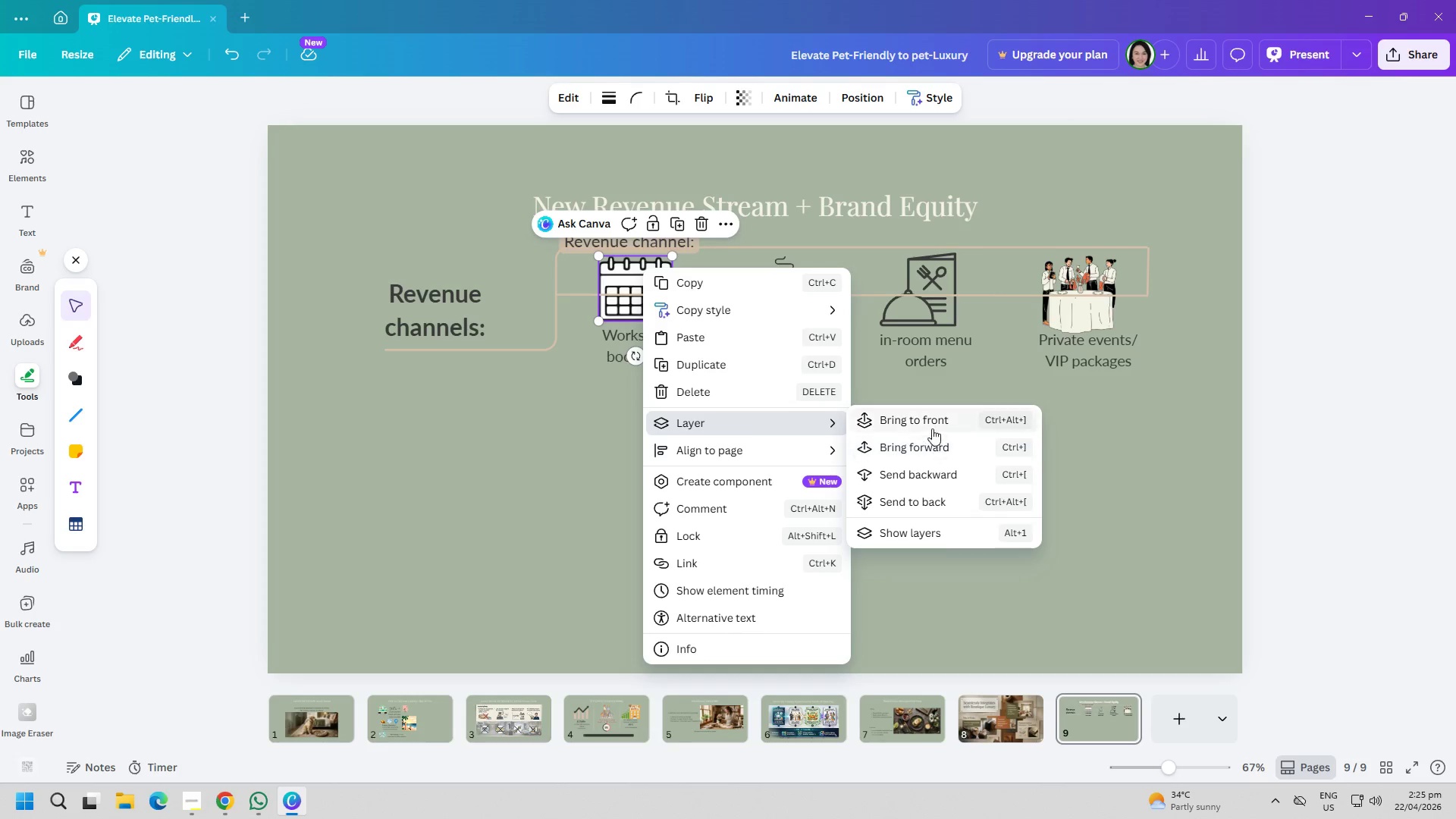 
left_click([938, 447])
 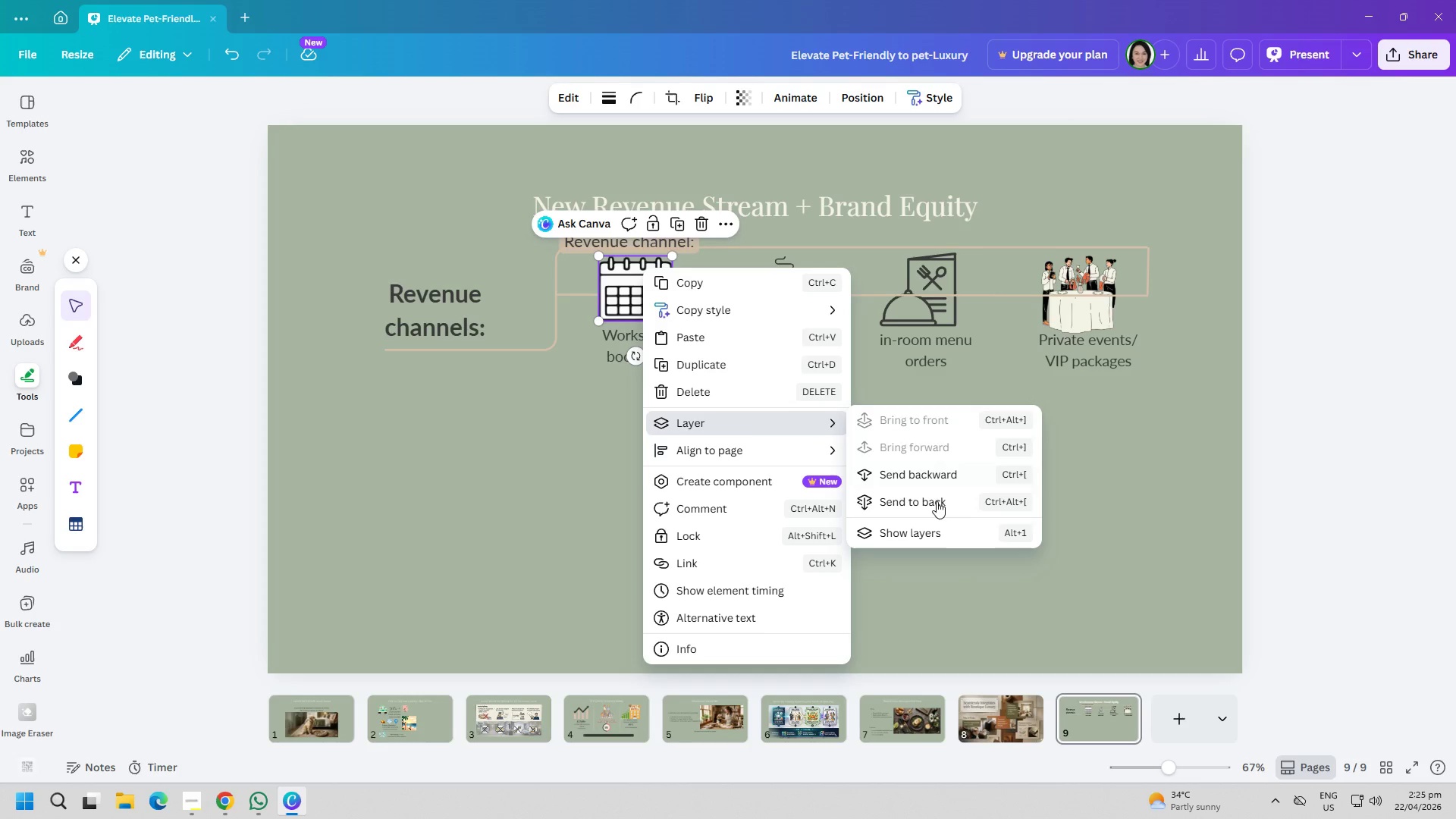 
left_click([948, 612])
 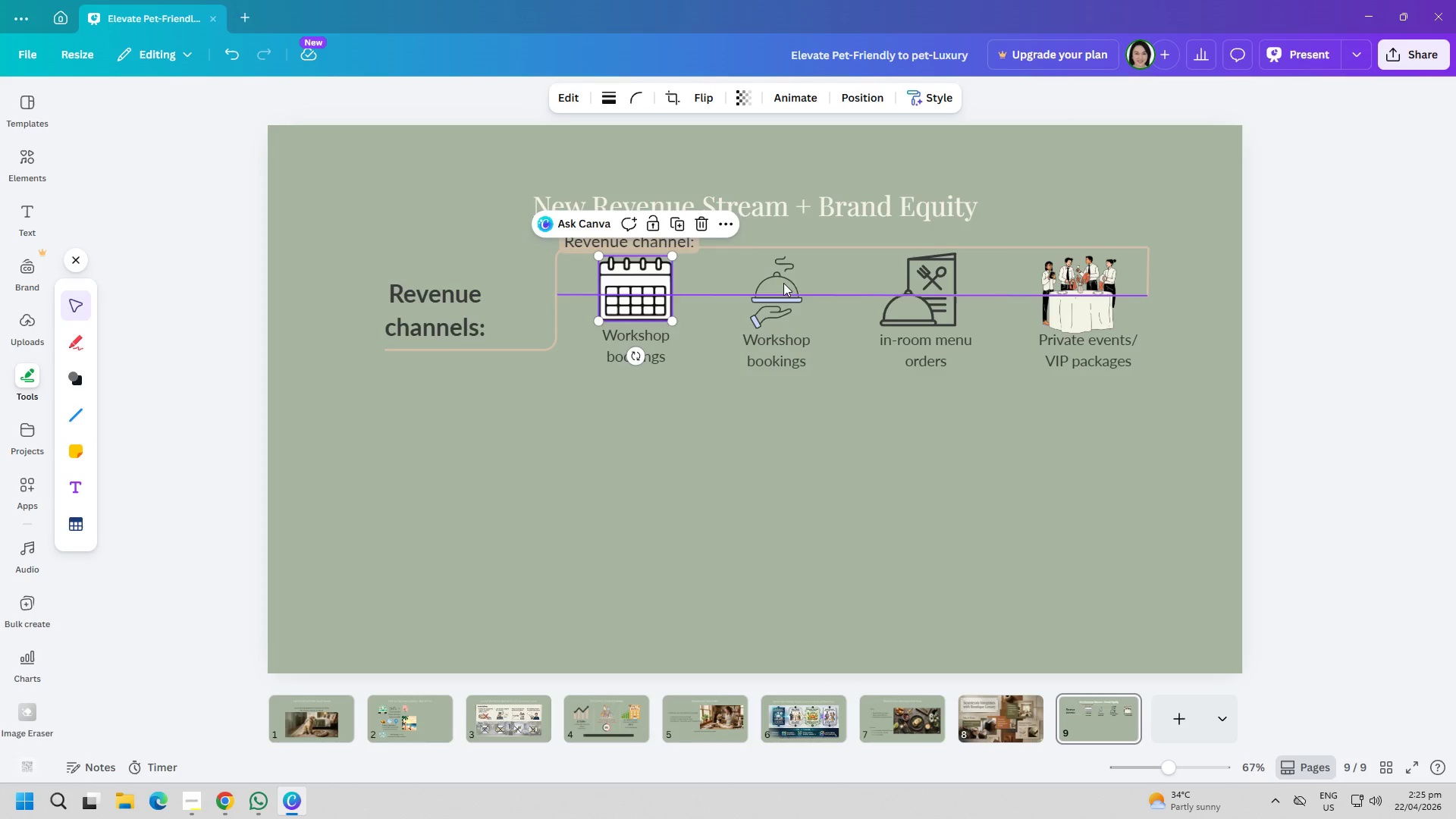 
left_click([775, 275])
 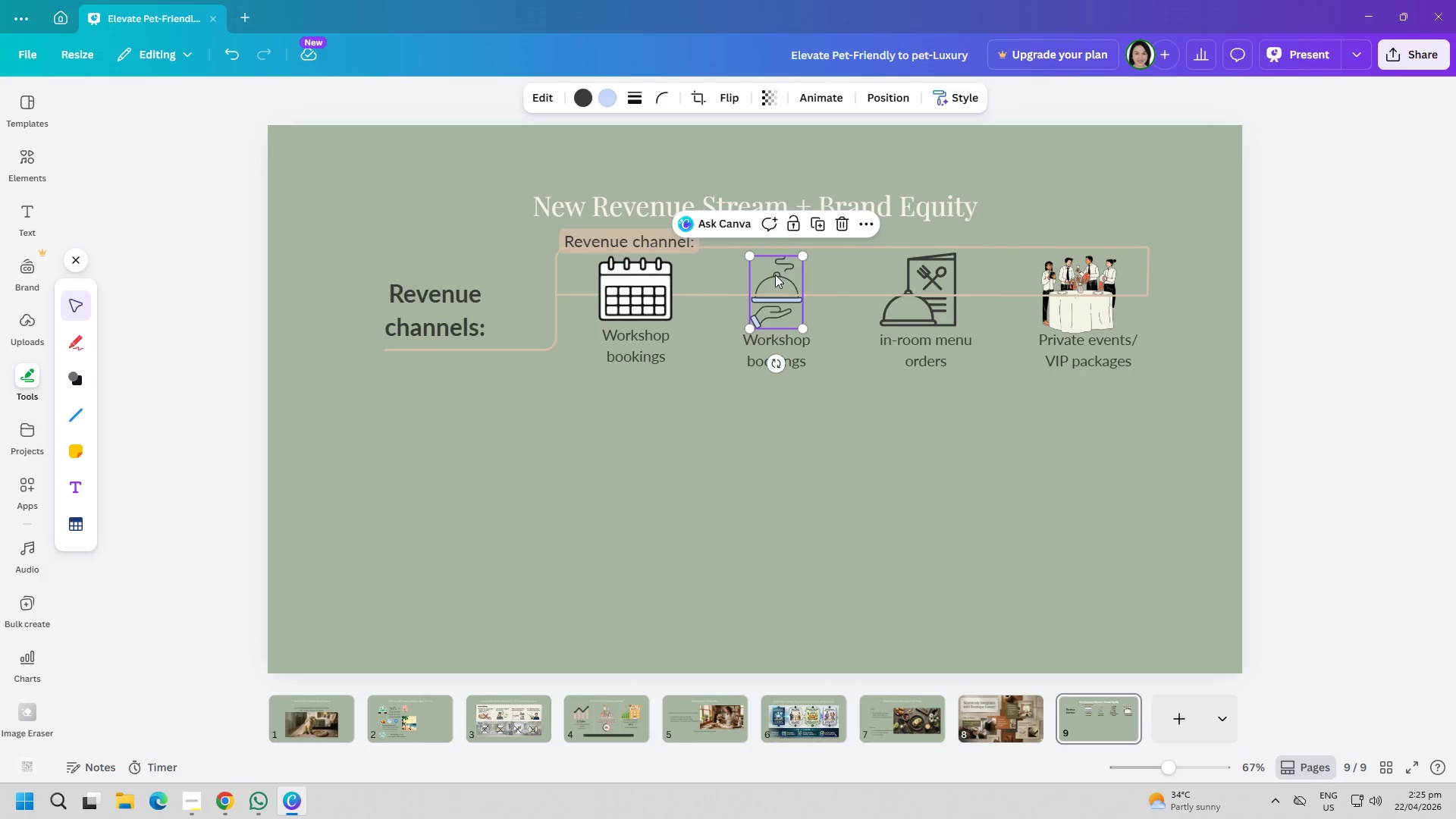 
right_click([775, 275])
 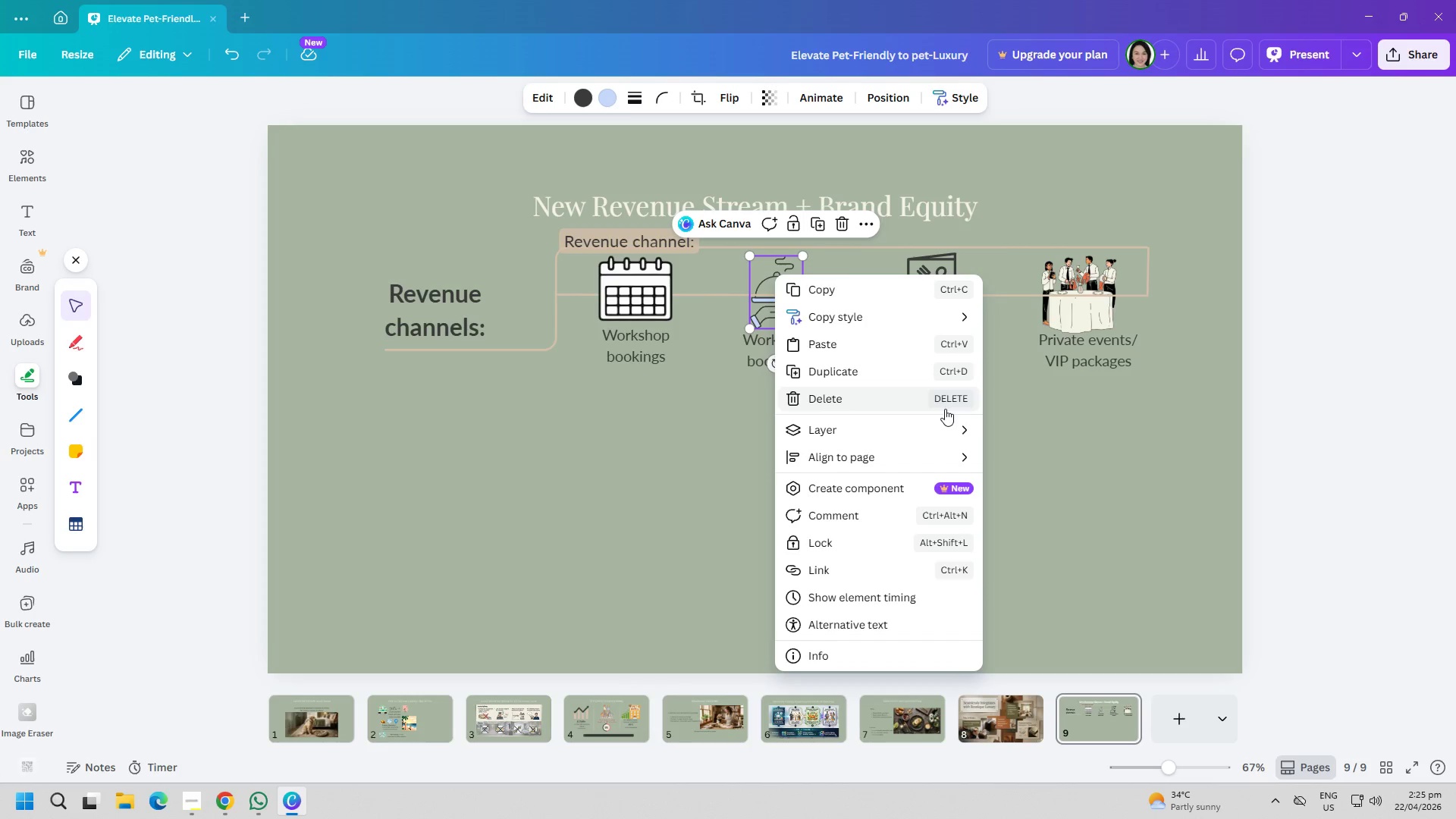 
left_click([946, 424])
 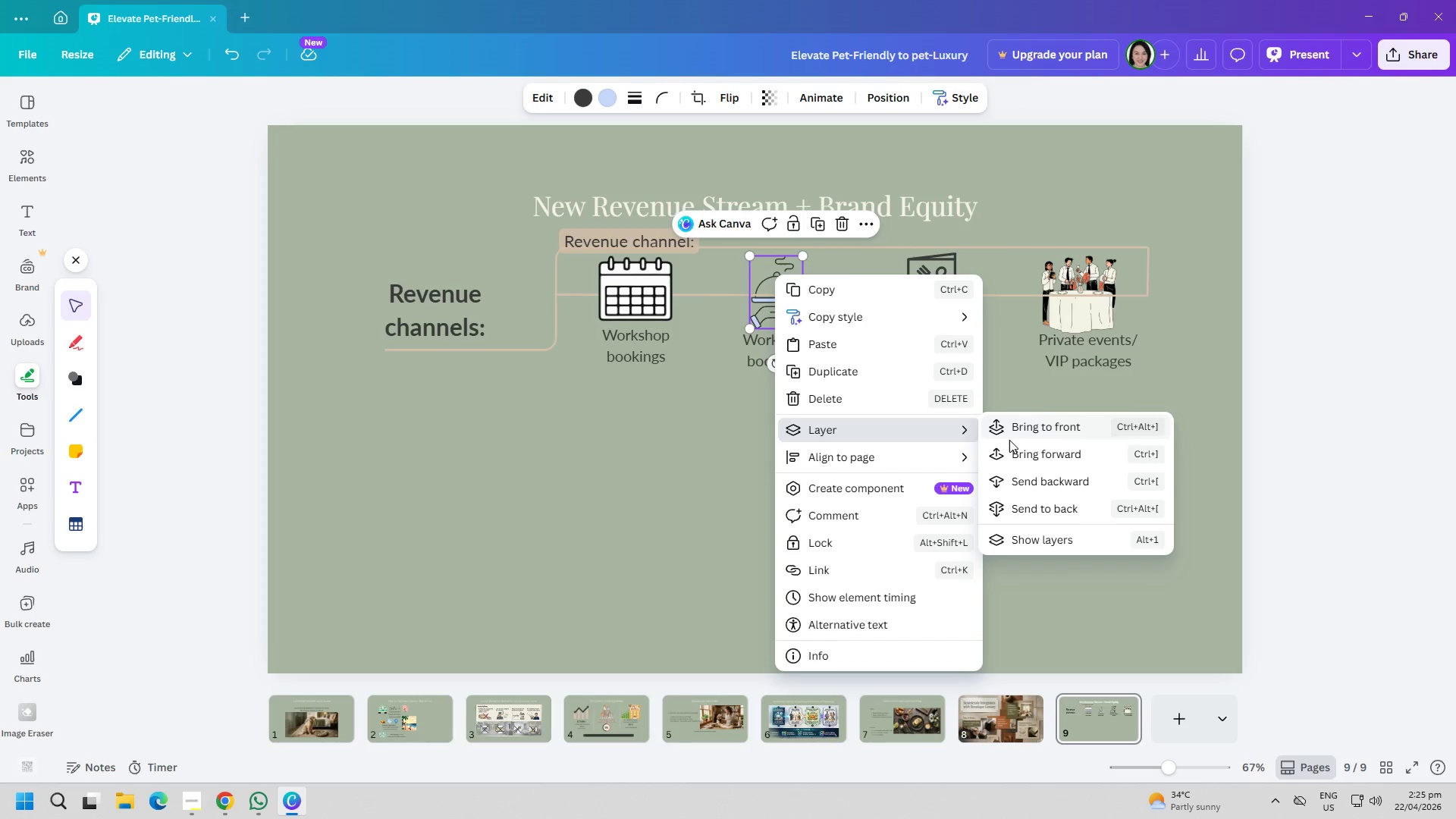 
left_click([1021, 444])
 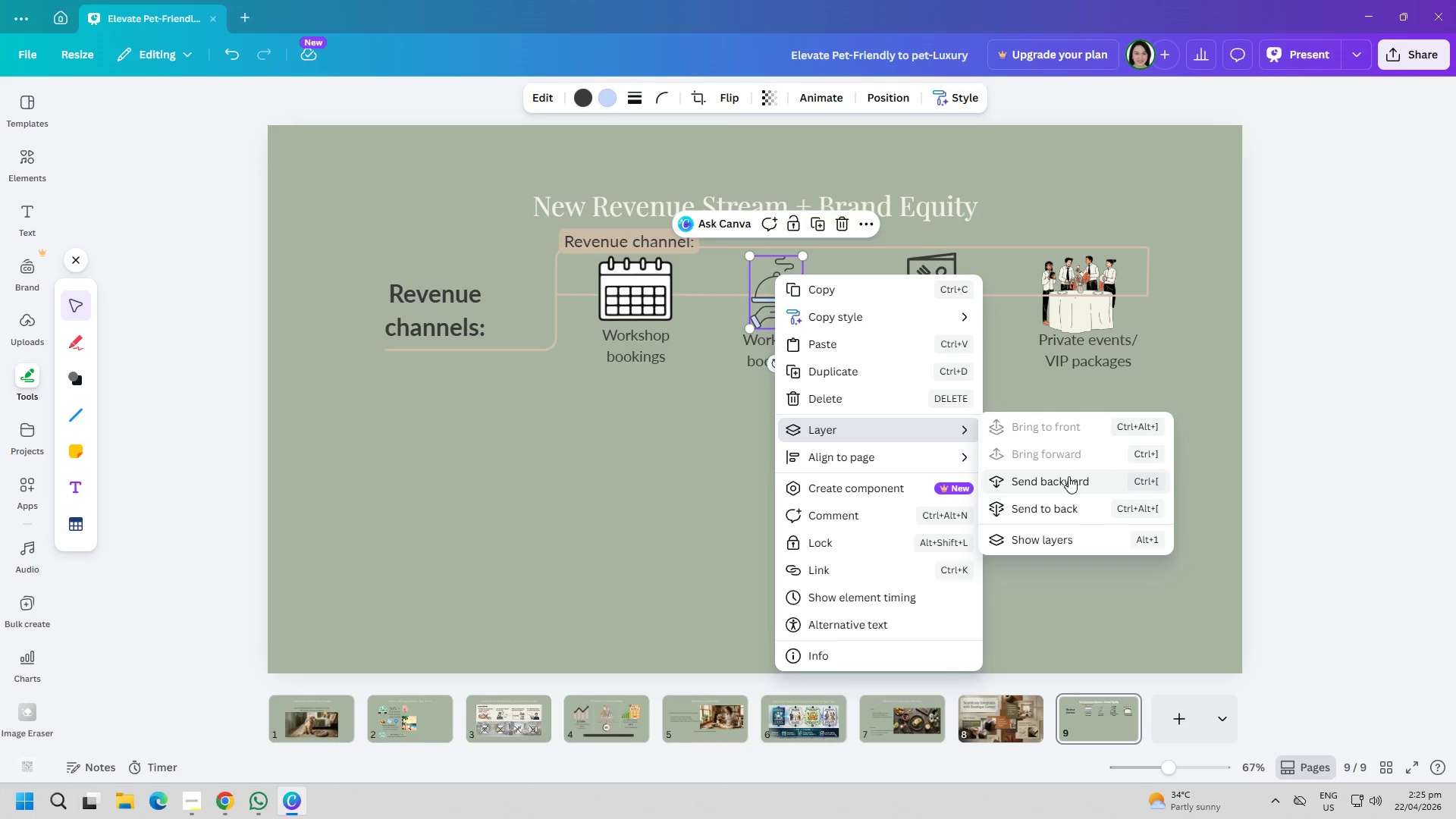 
left_click([1068, 612])
 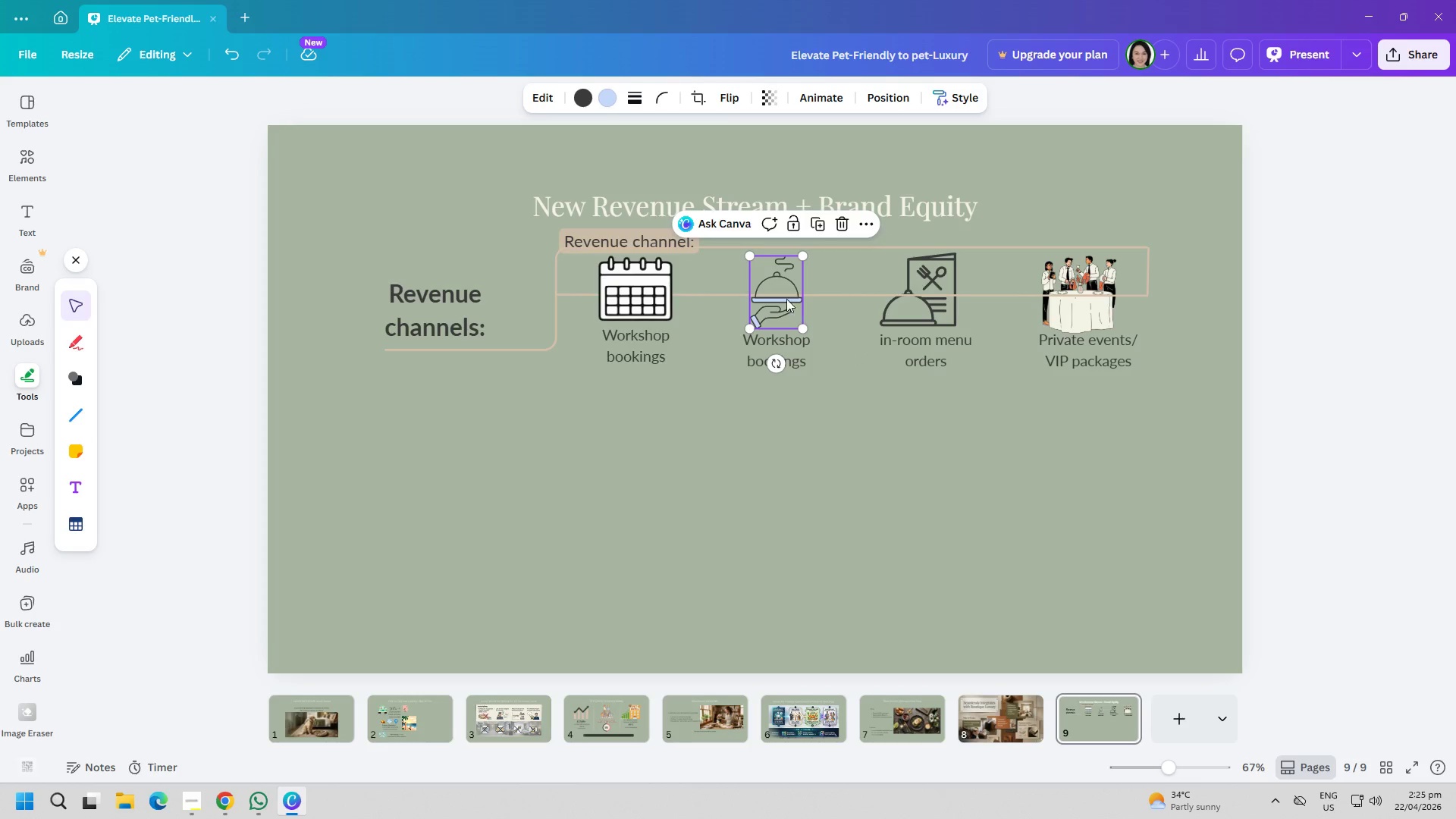 
left_click([778, 281])
 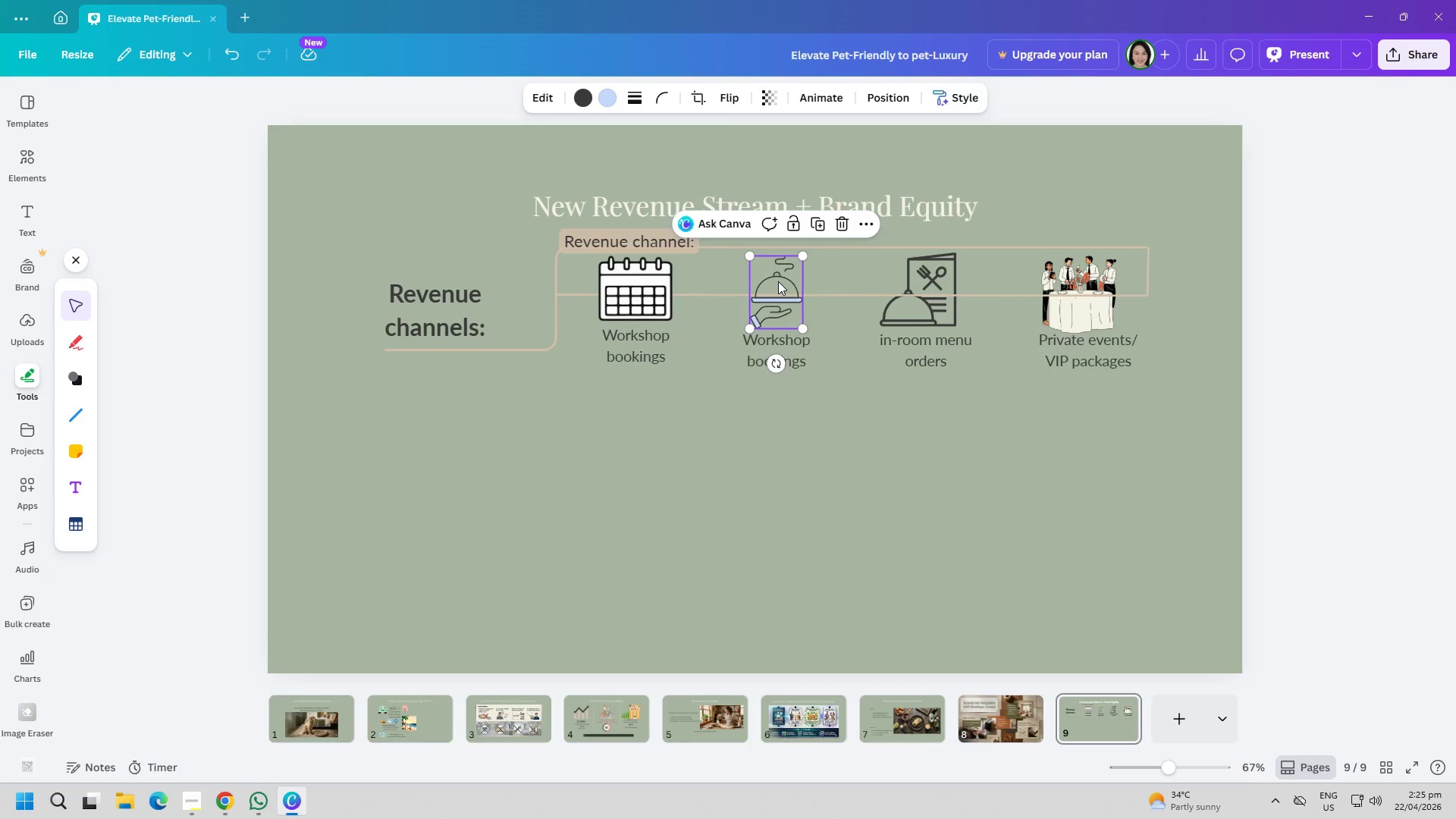 
right_click([778, 281])
 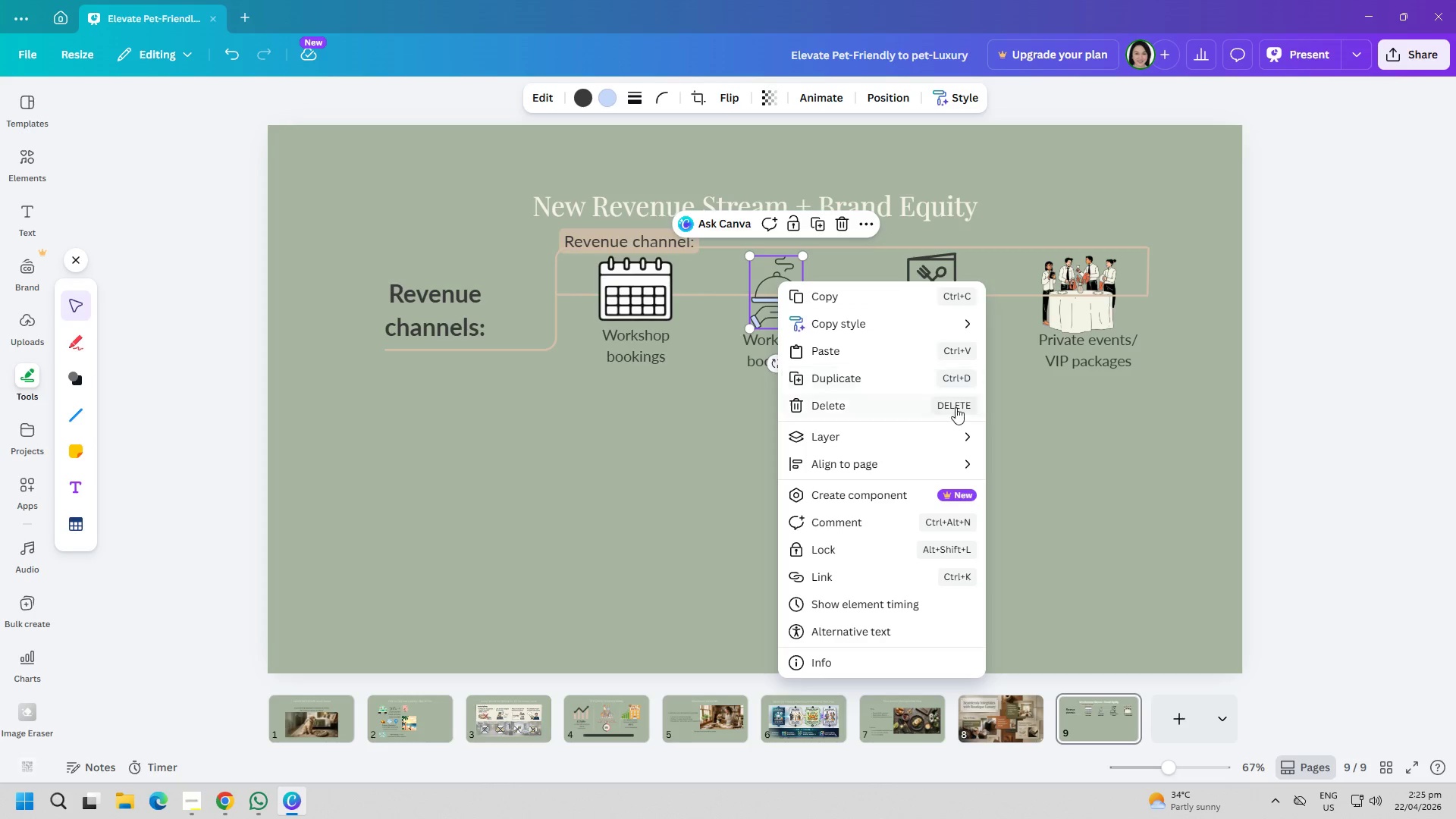 
left_click([939, 438])
 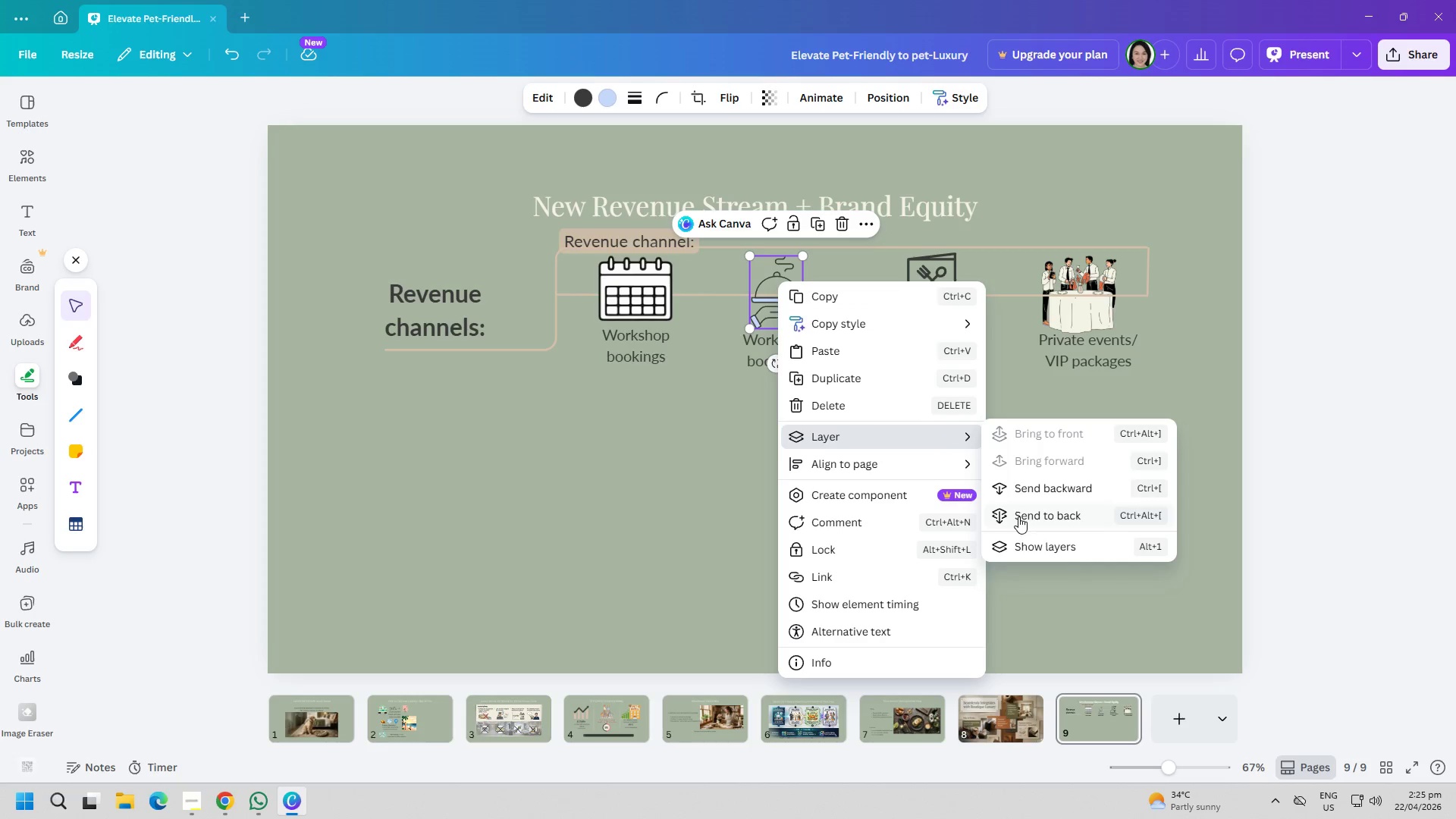 
double_click([957, 539])
 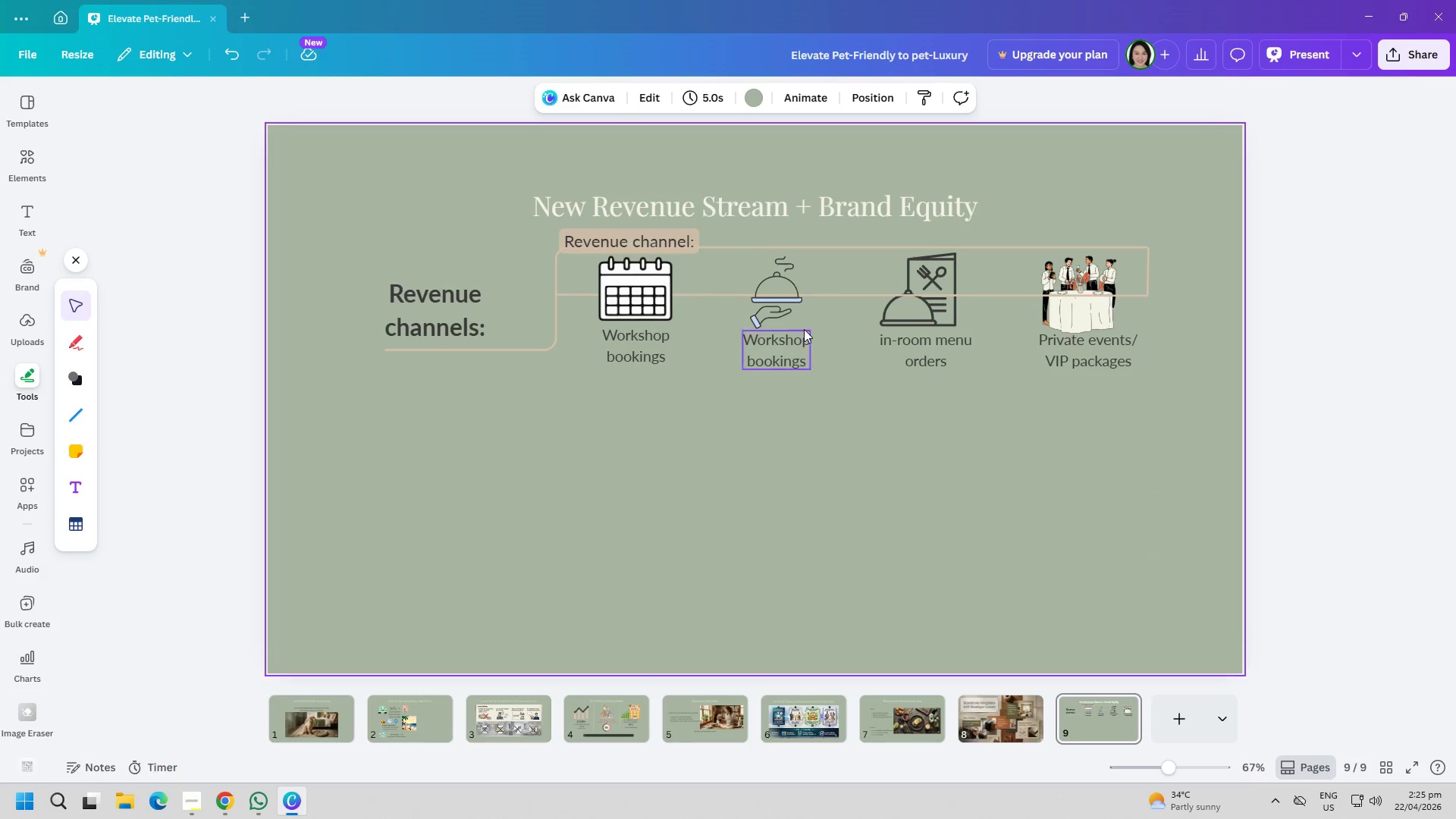 
left_click_drag(start_coordinate=[786, 312], to_coordinate=[785, 309])
 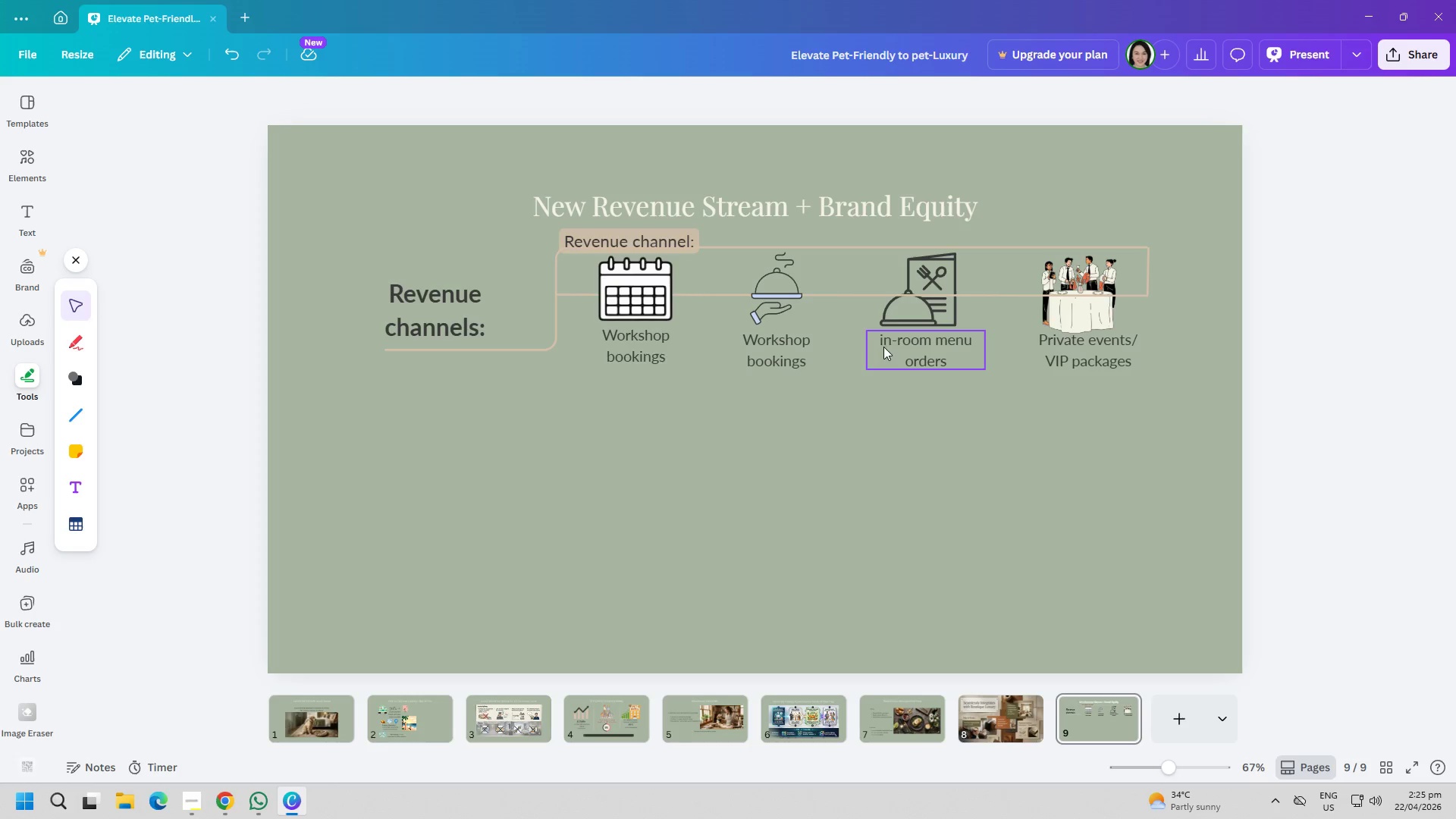 
left_click([909, 317])
 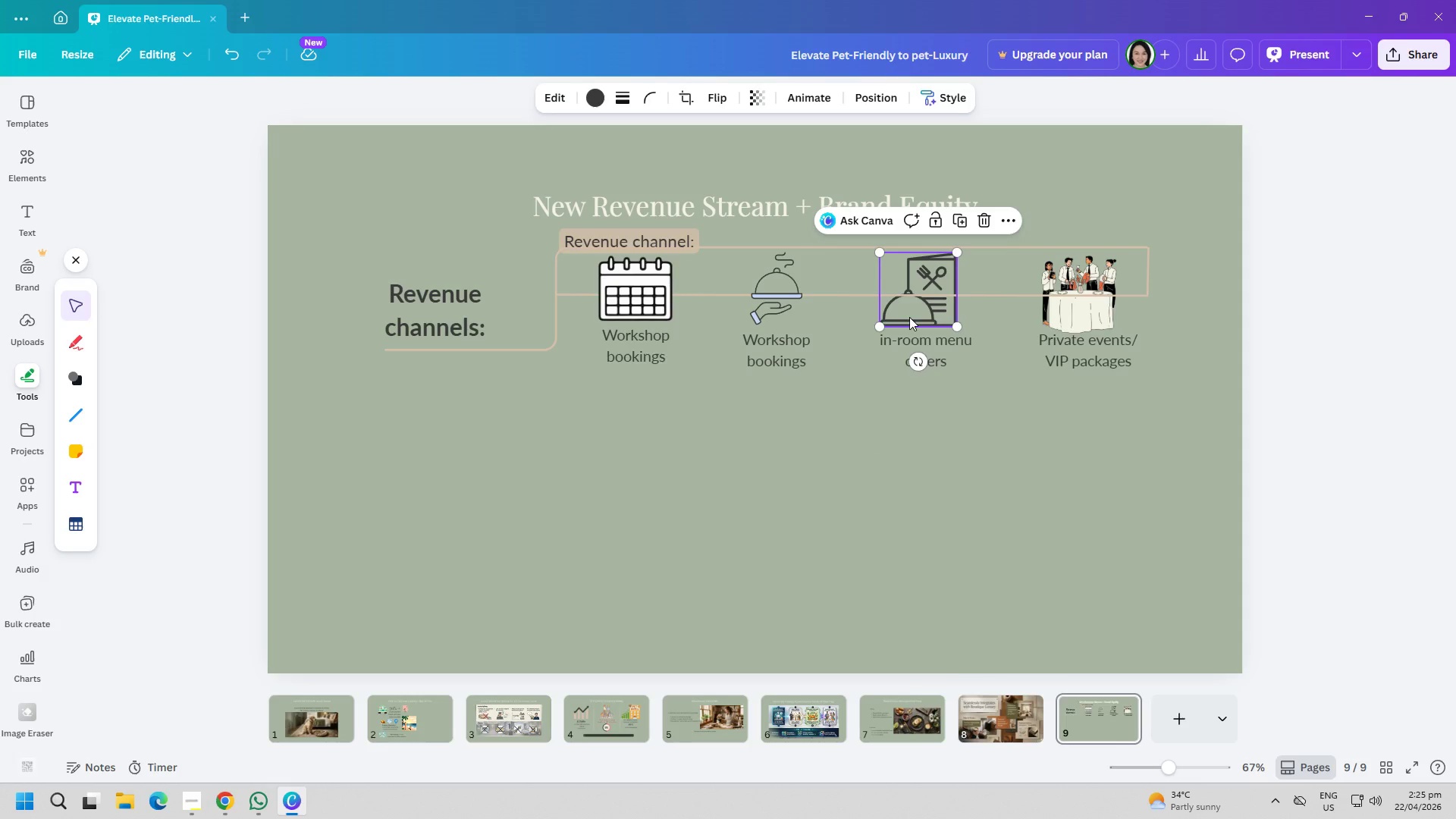 
right_click([909, 317])
 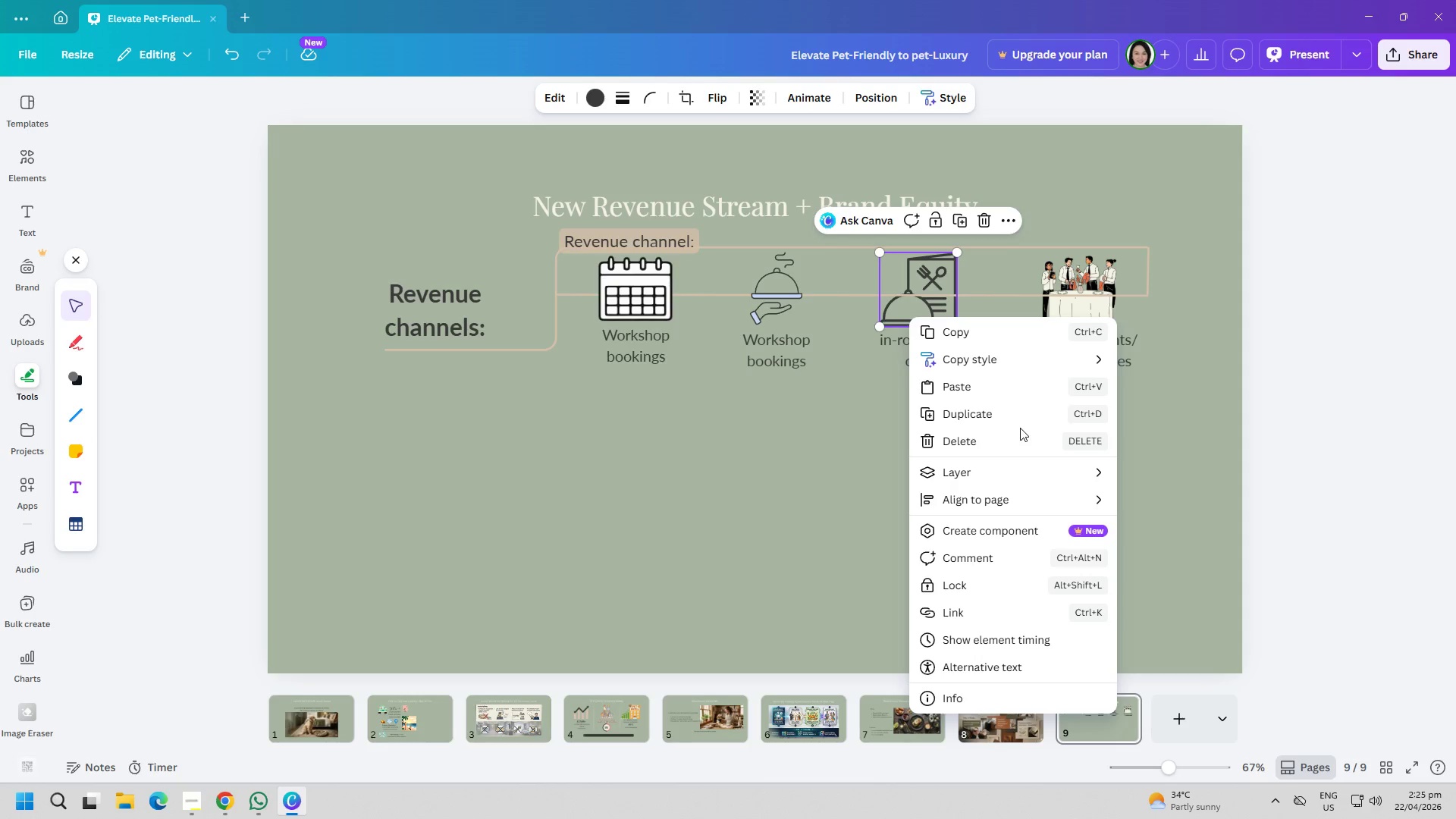 
left_click([1062, 470])
 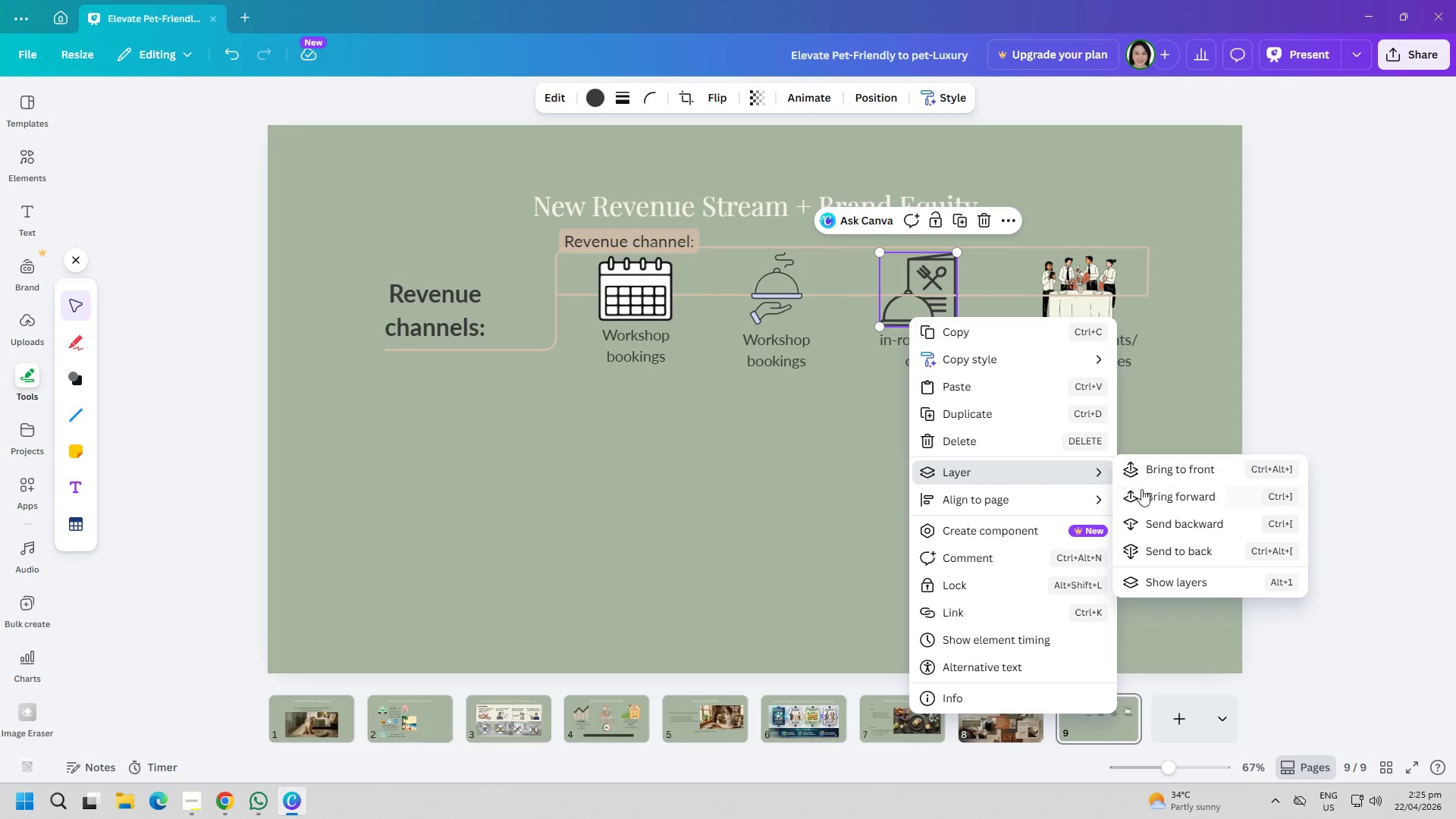 
left_click([1165, 496])
 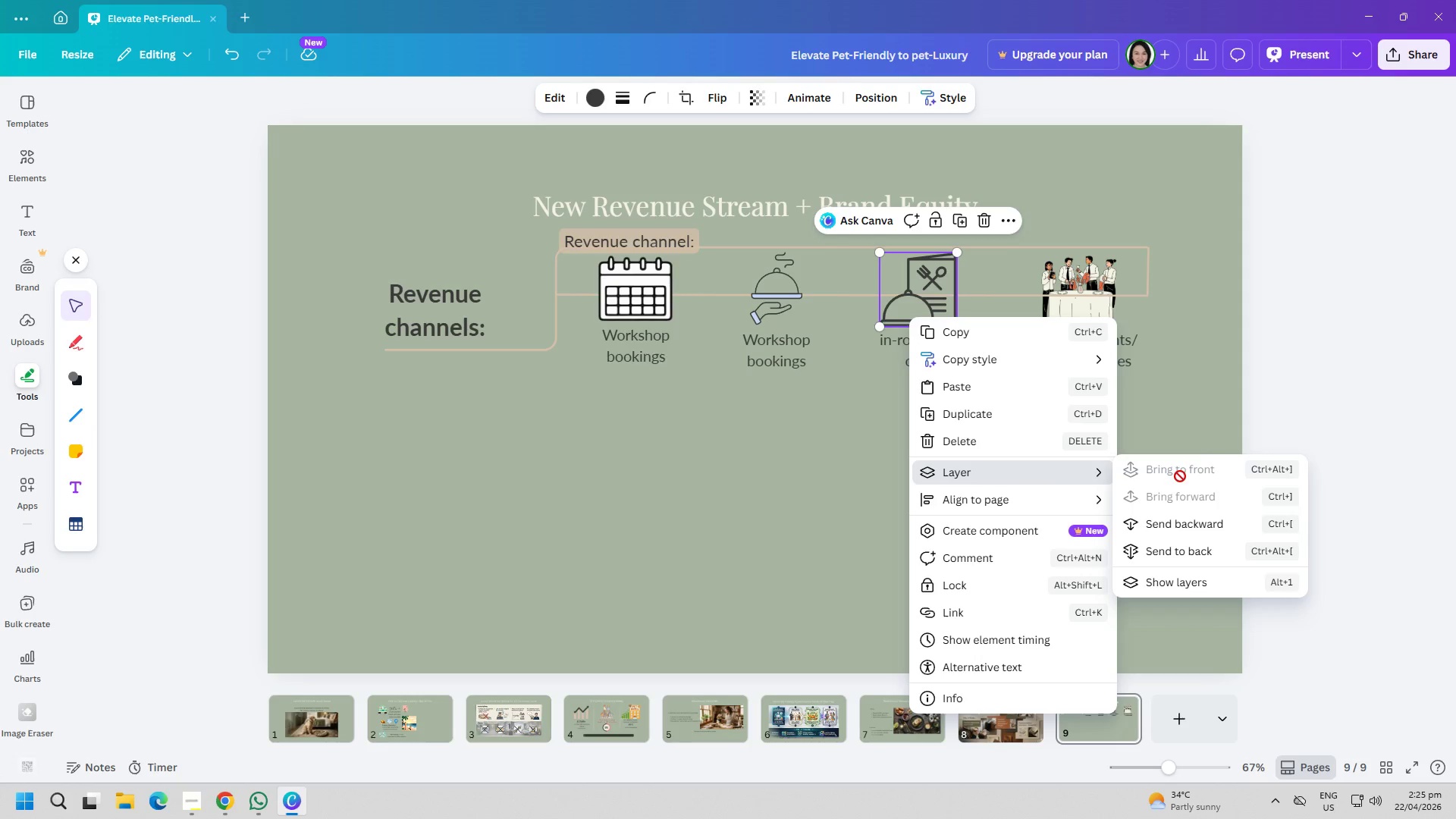 
left_click([1204, 415])
 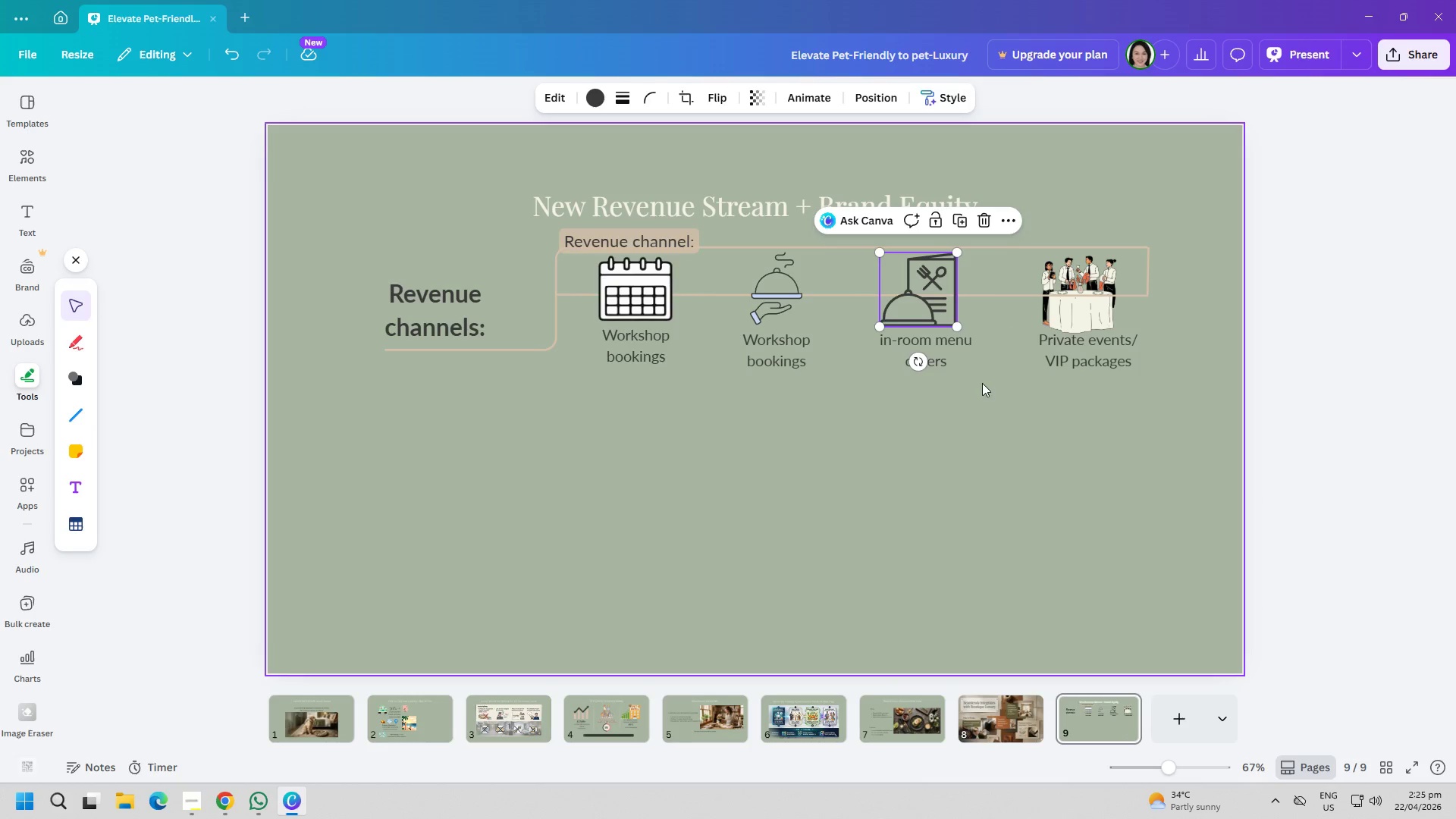 
left_click_drag(start_coordinate=[961, 365], to_coordinate=[957, 365])
 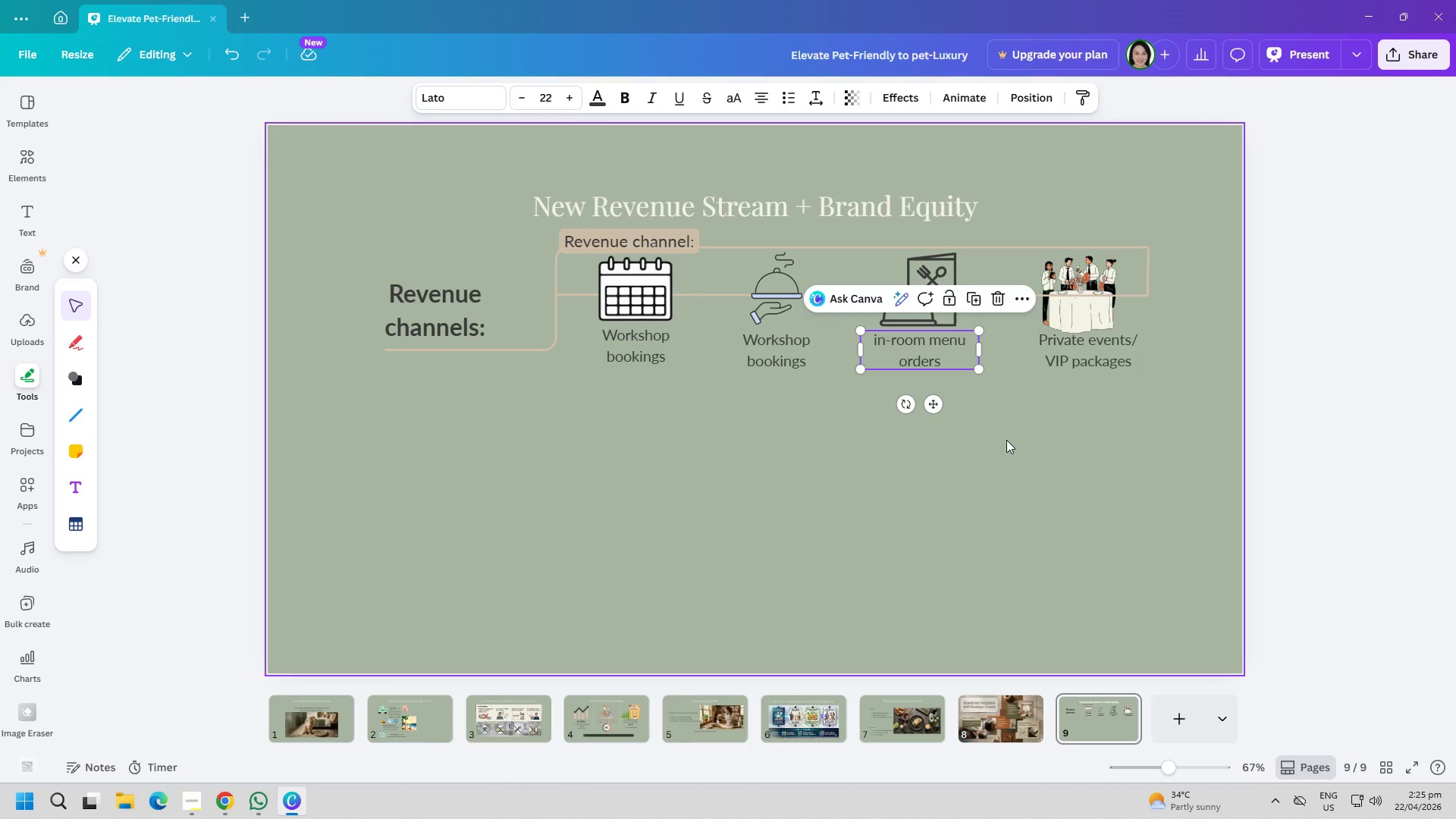 
left_click_drag(start_coordinate=[1008, 441], to_coordinate=[1013, 444])
 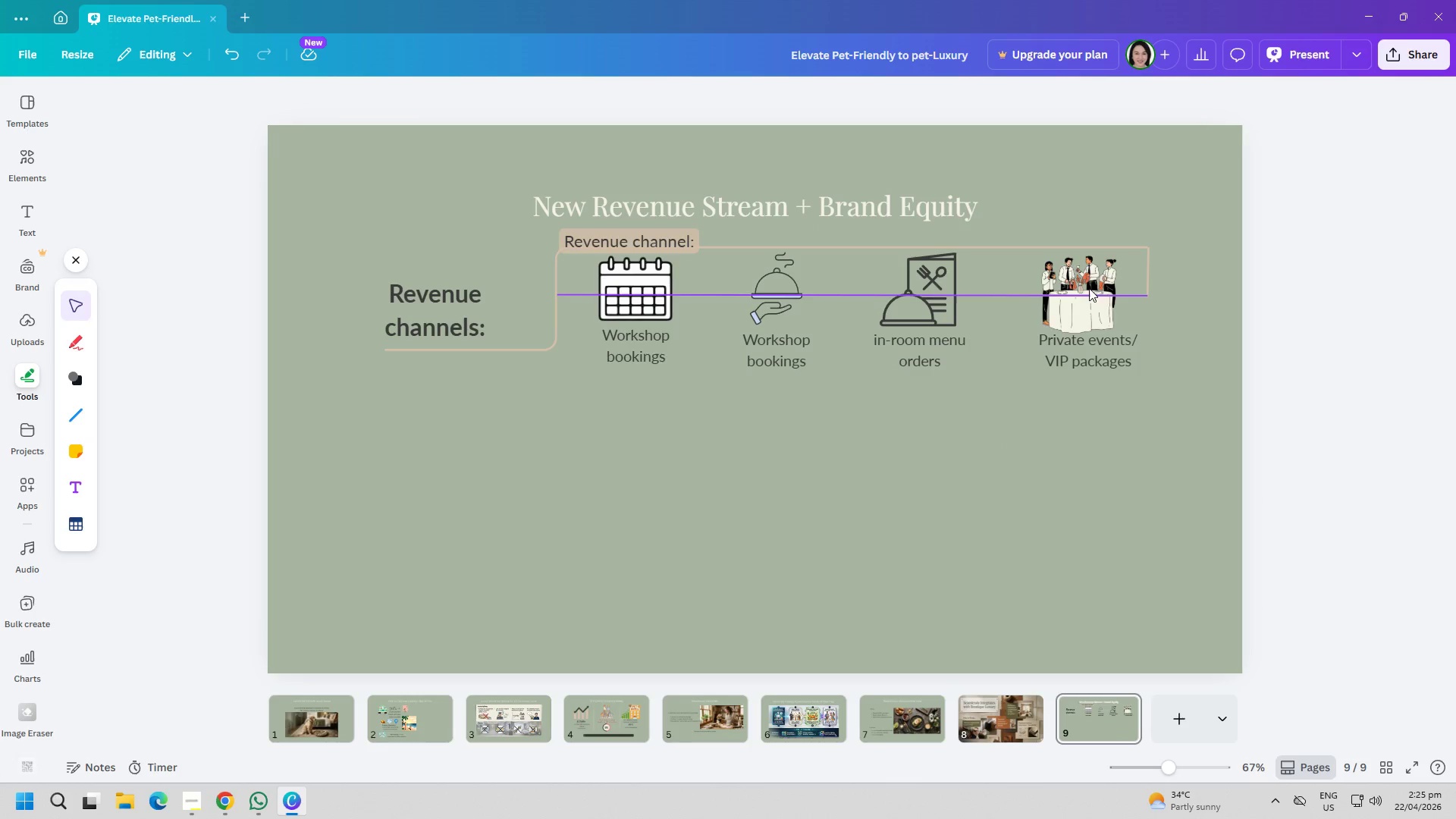 
left_click([1084, 324])
 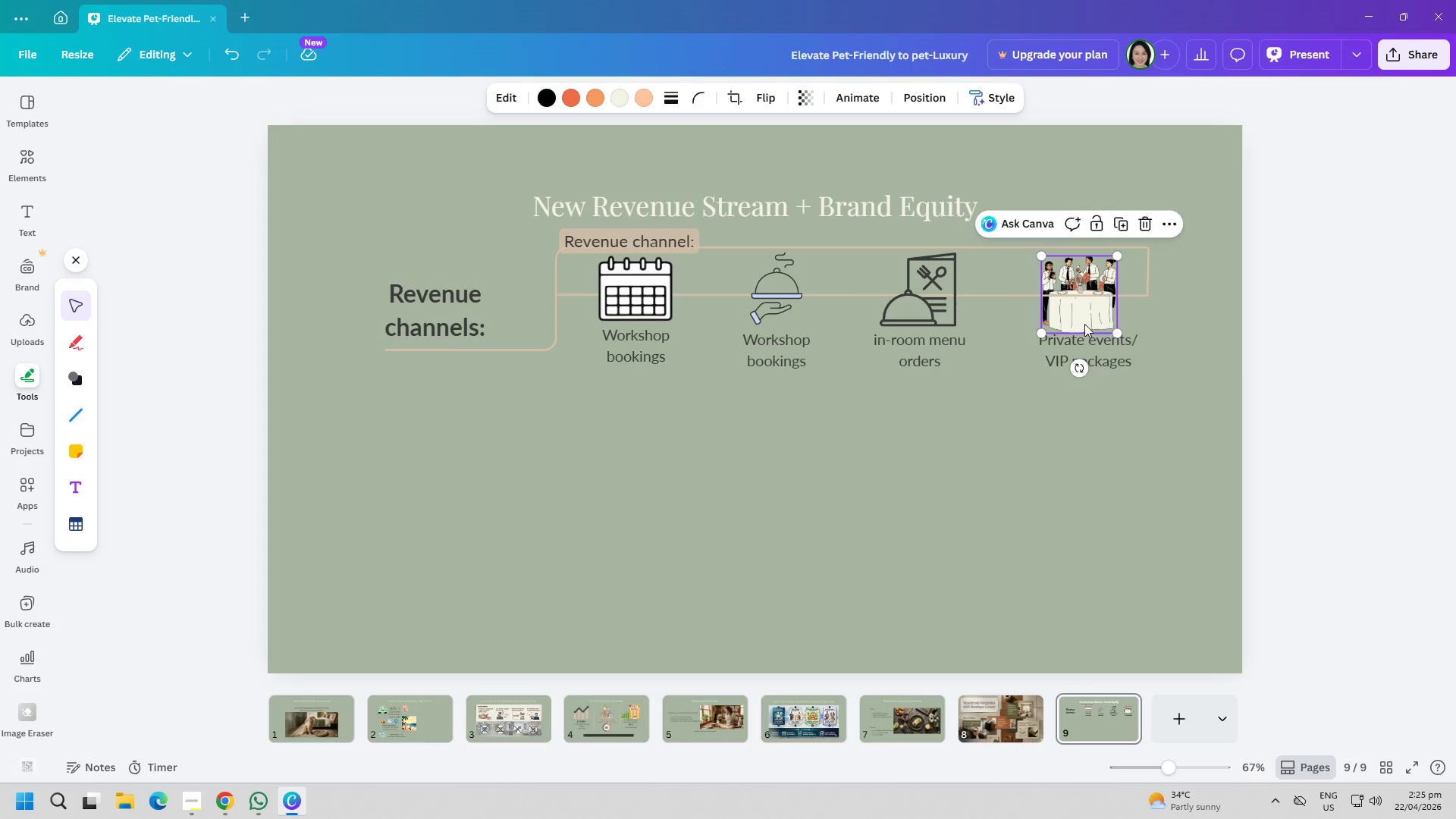 
right_click([1084, 324])
 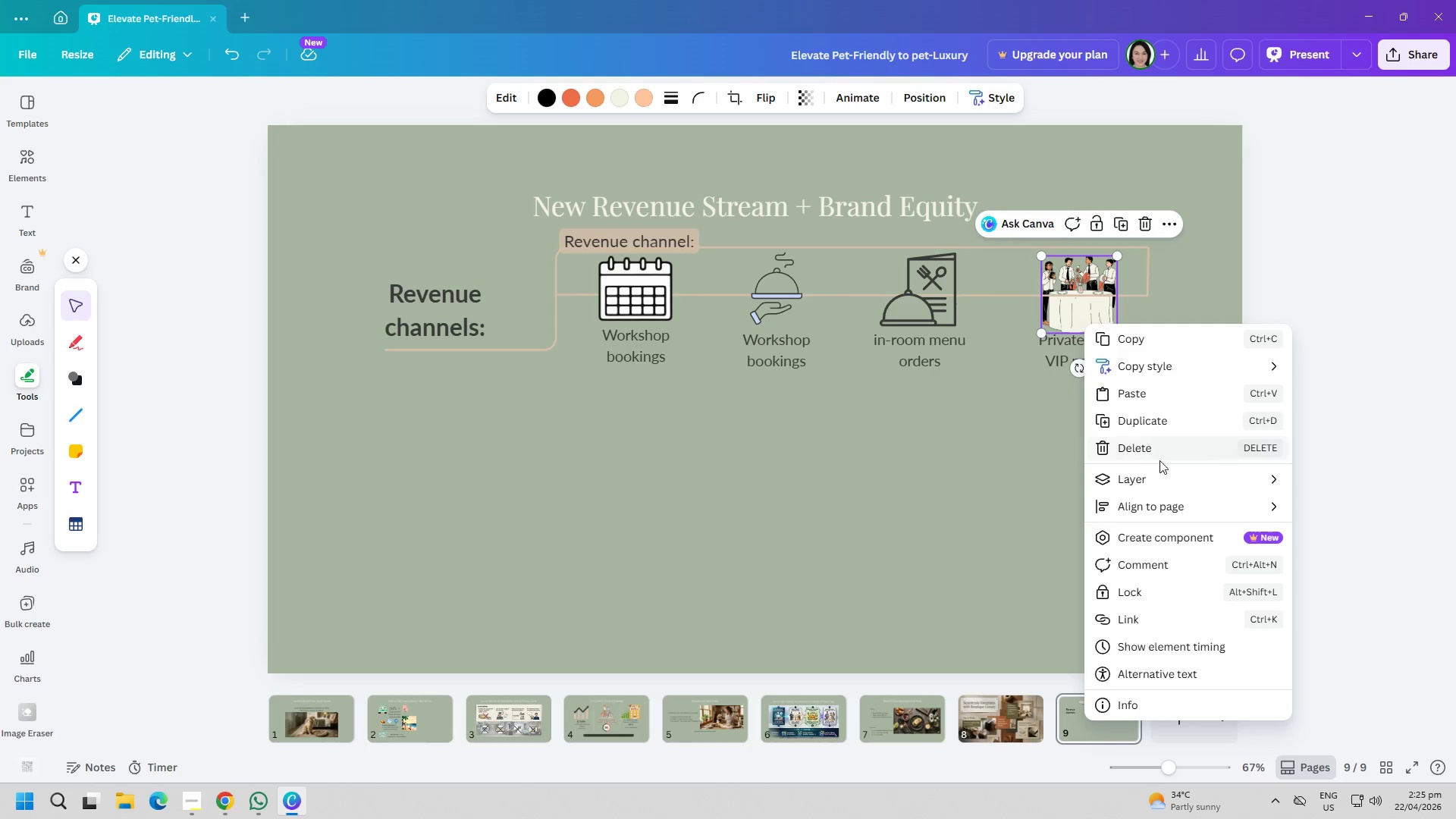 
left_click([1165, 475])
 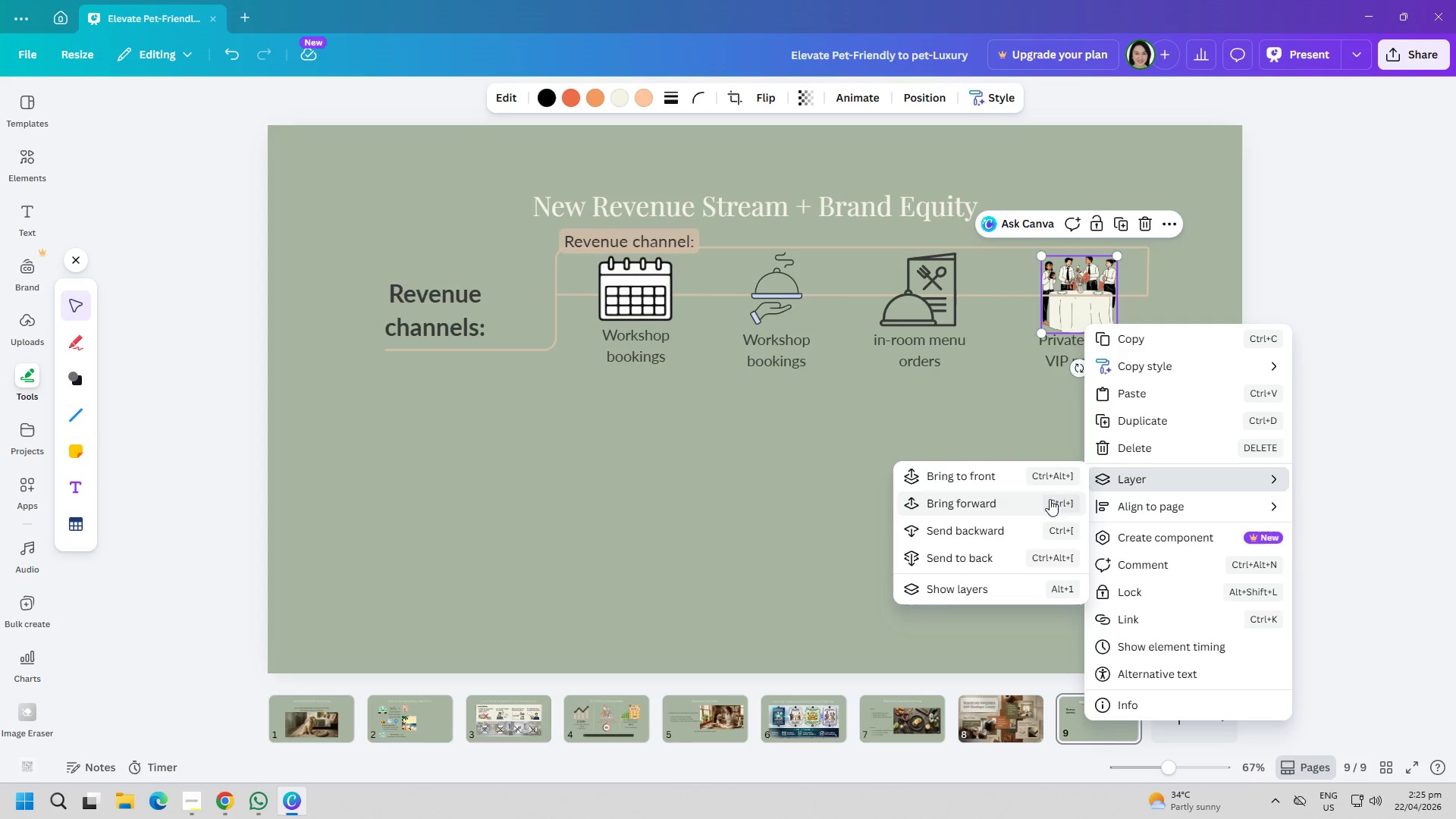 
left_click([1037, 501])
 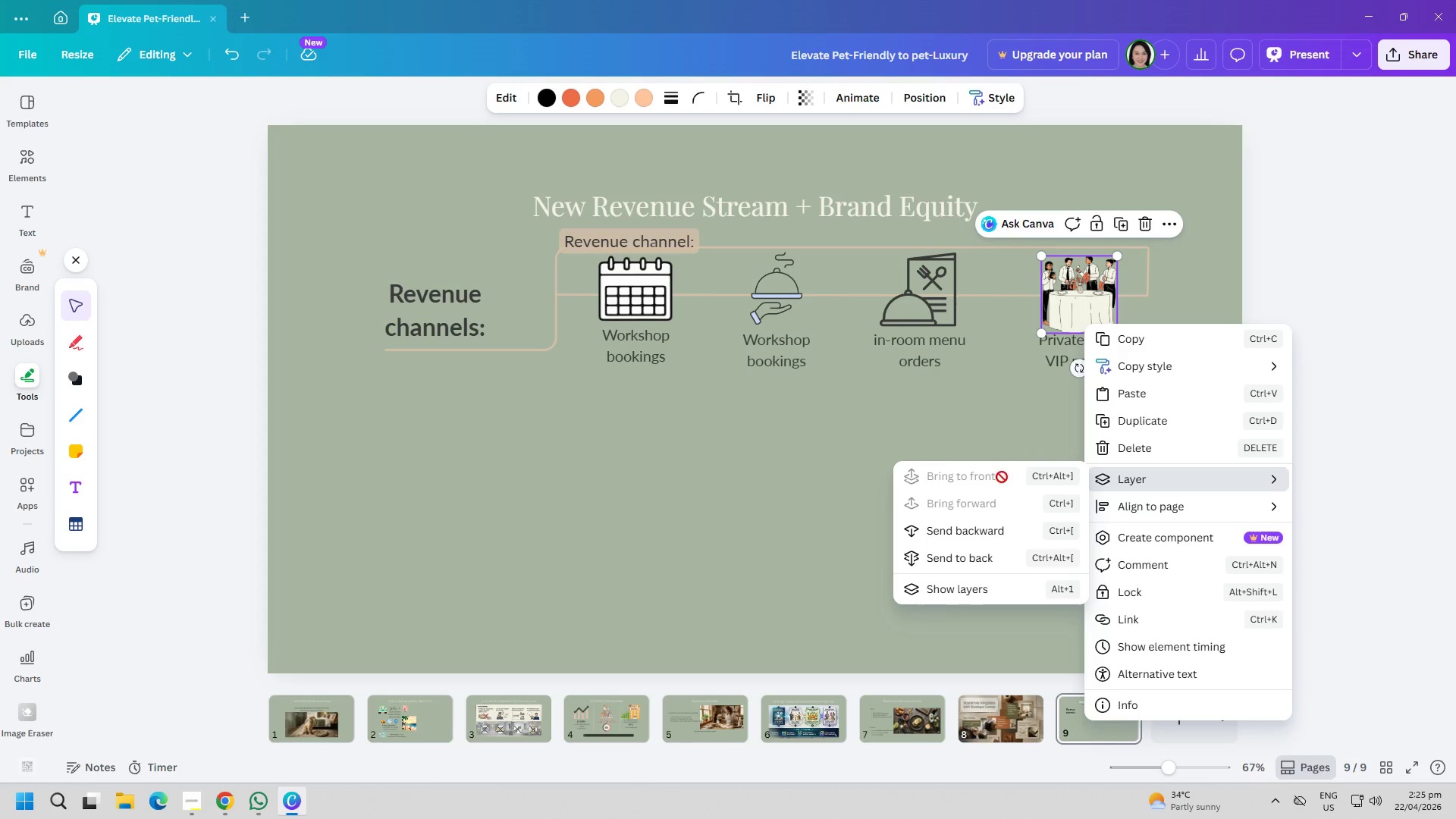 
left_click([802, 481])
 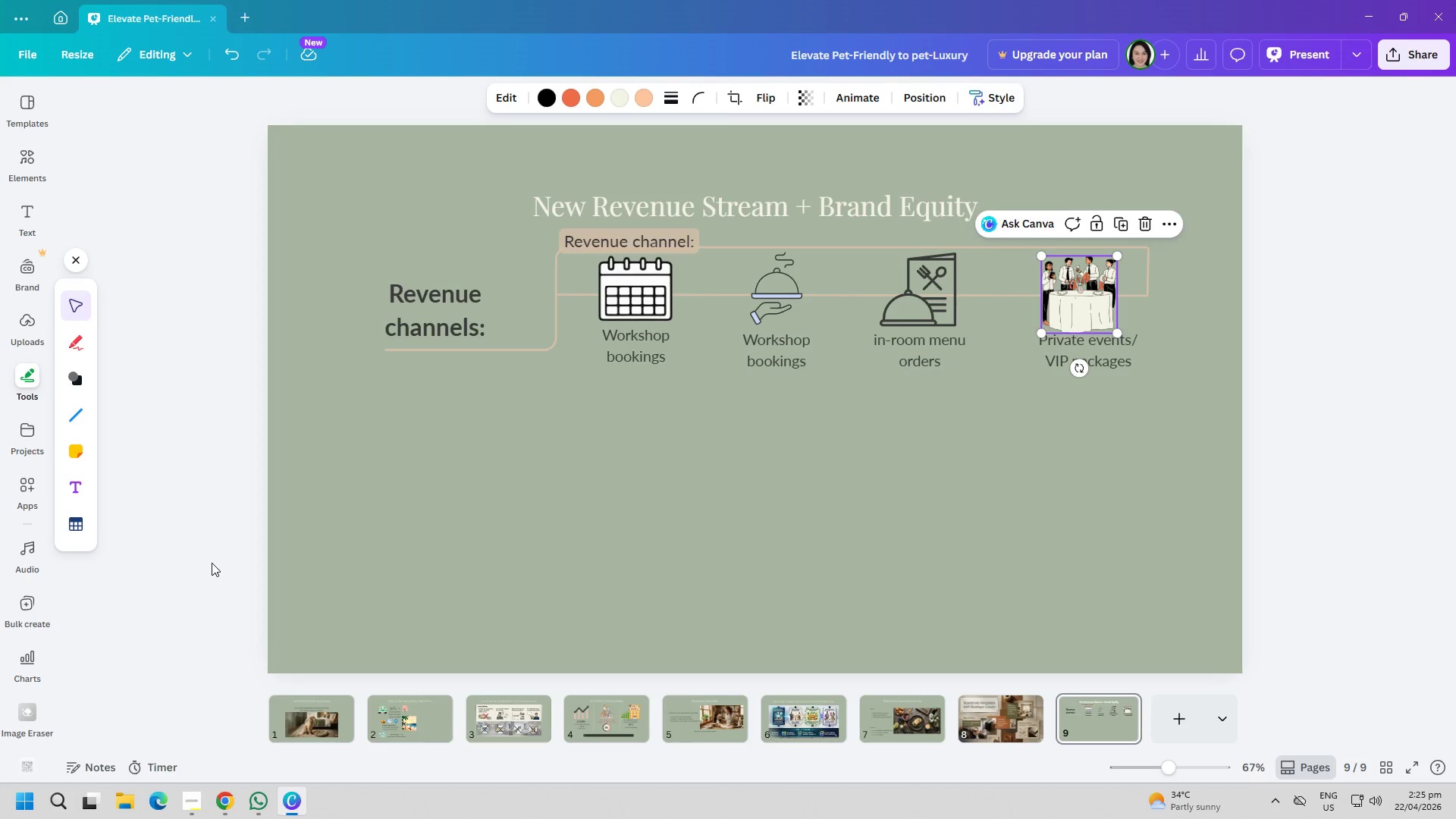 
wait(12.77)
 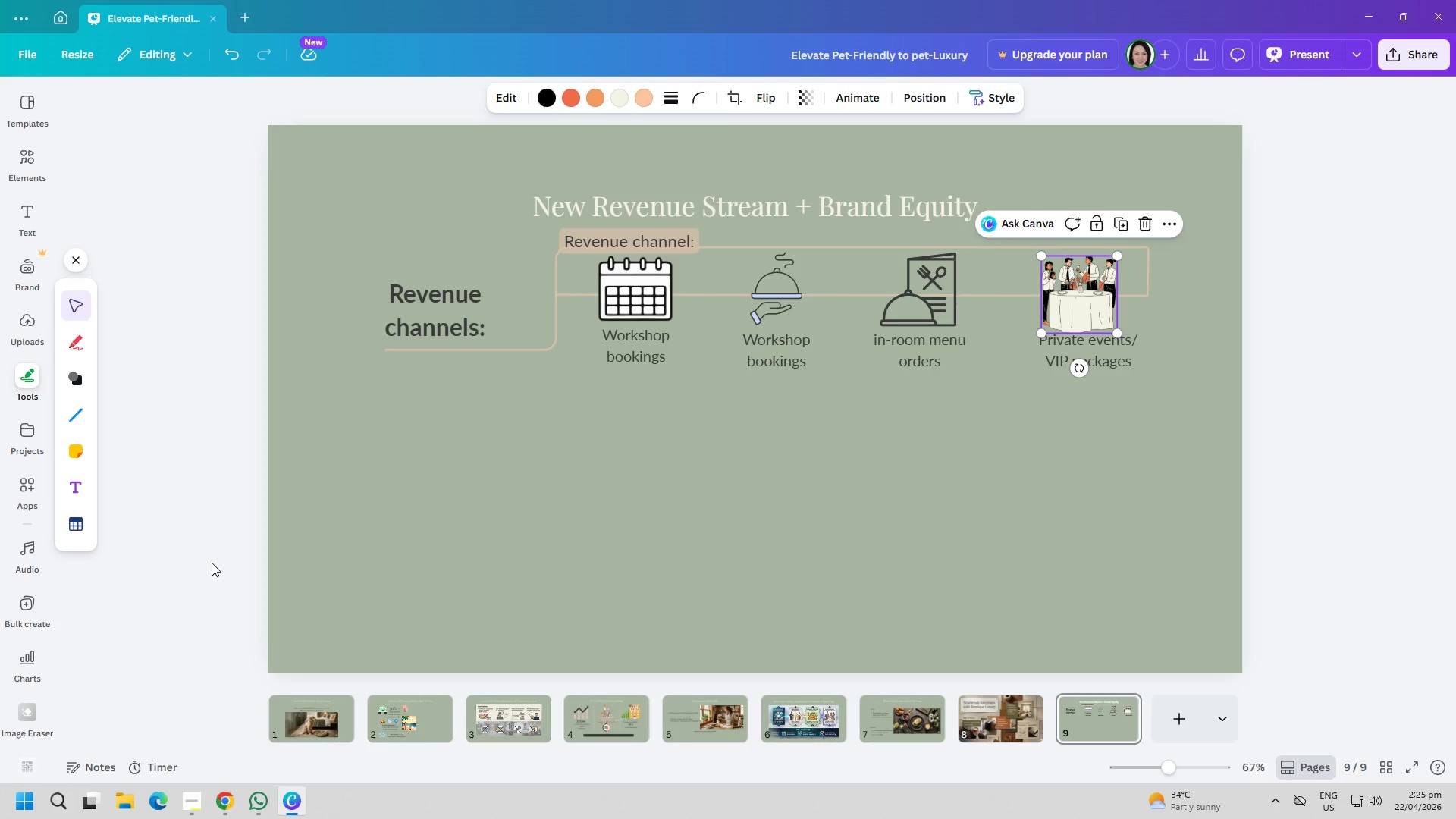 
left_click([67, 418])
 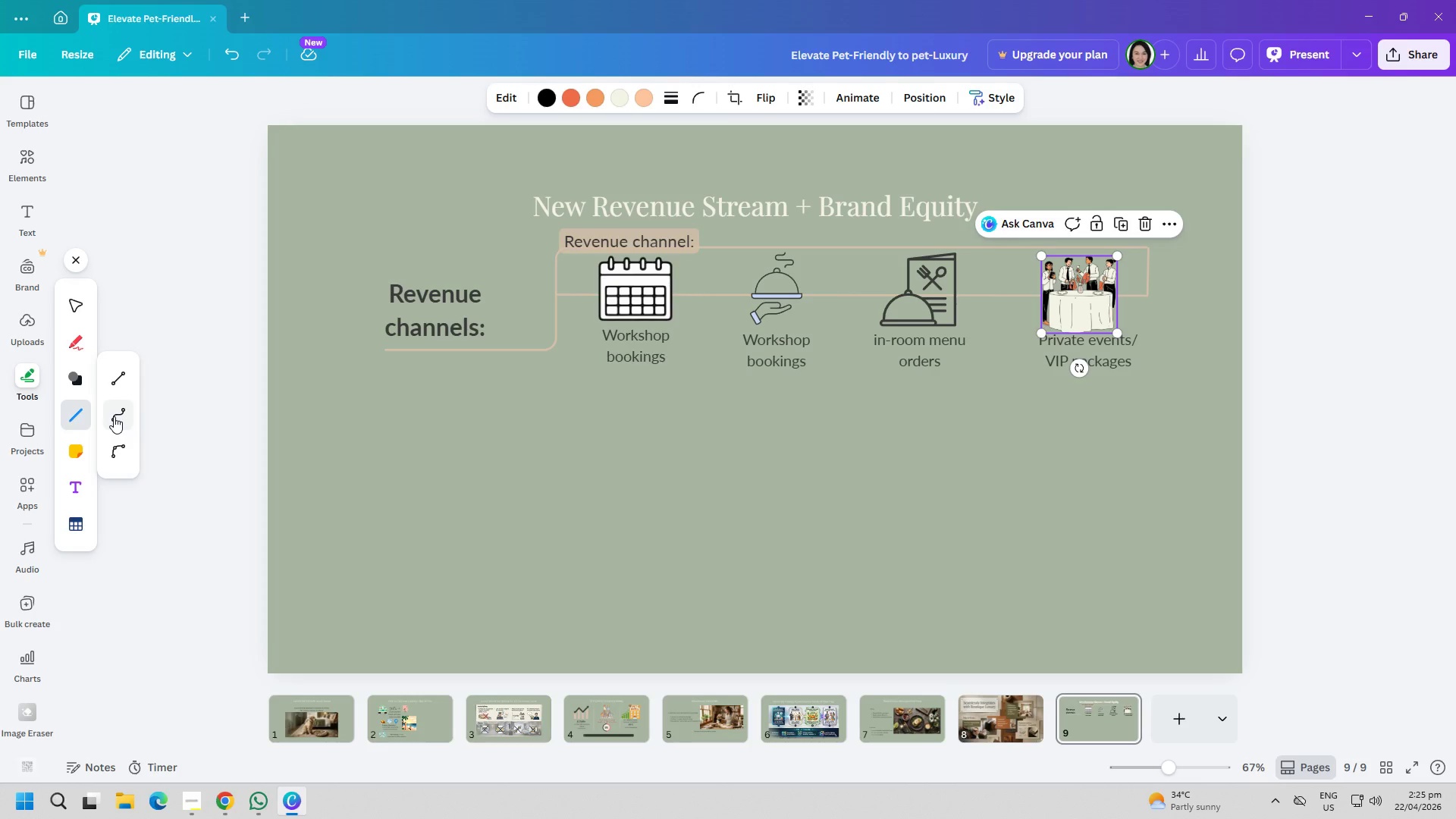 
left_click([114, 416])
 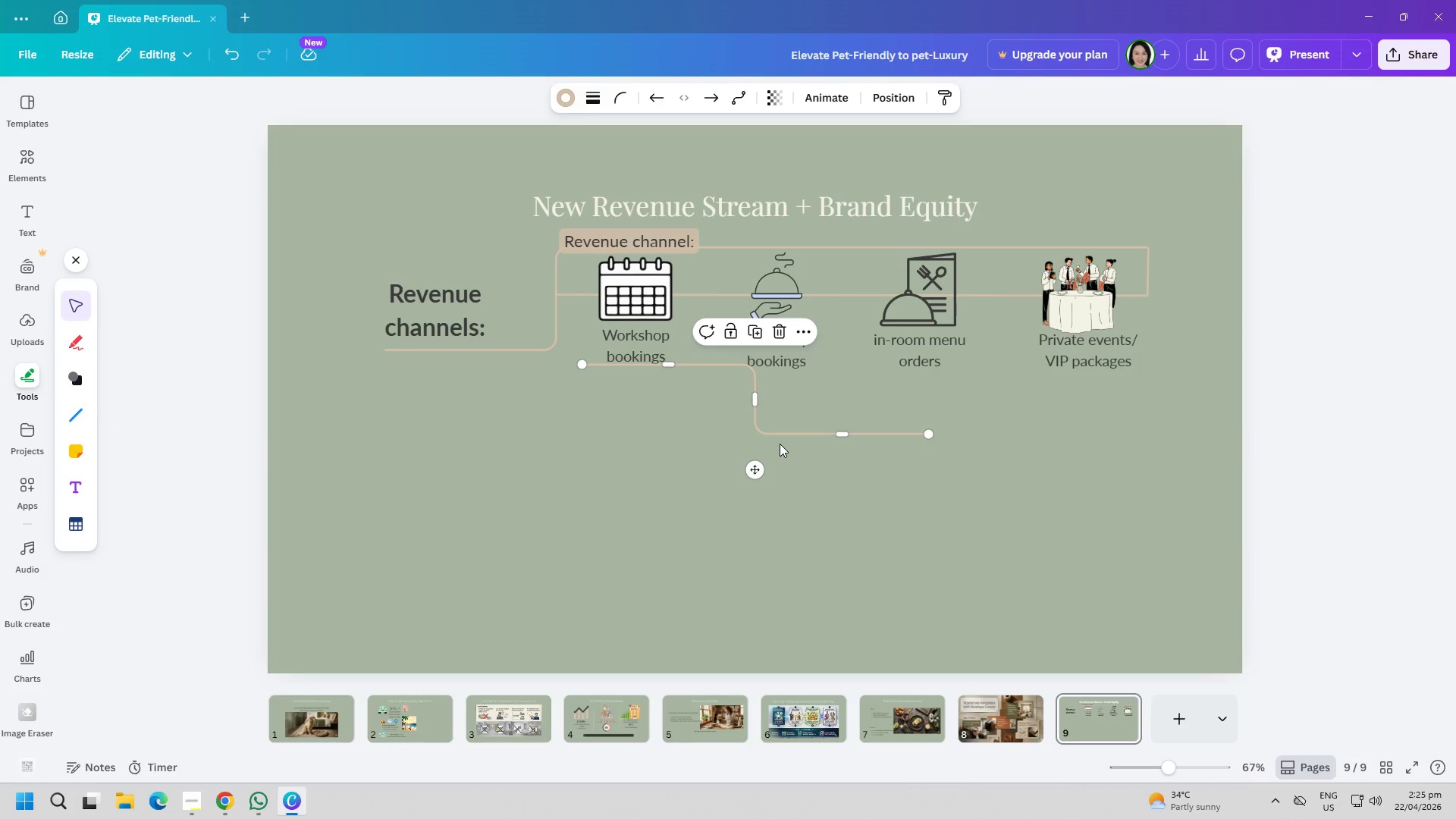 
left_click_drag(start_coordinate=[768, 433], to_coordinate=[688, 547])
 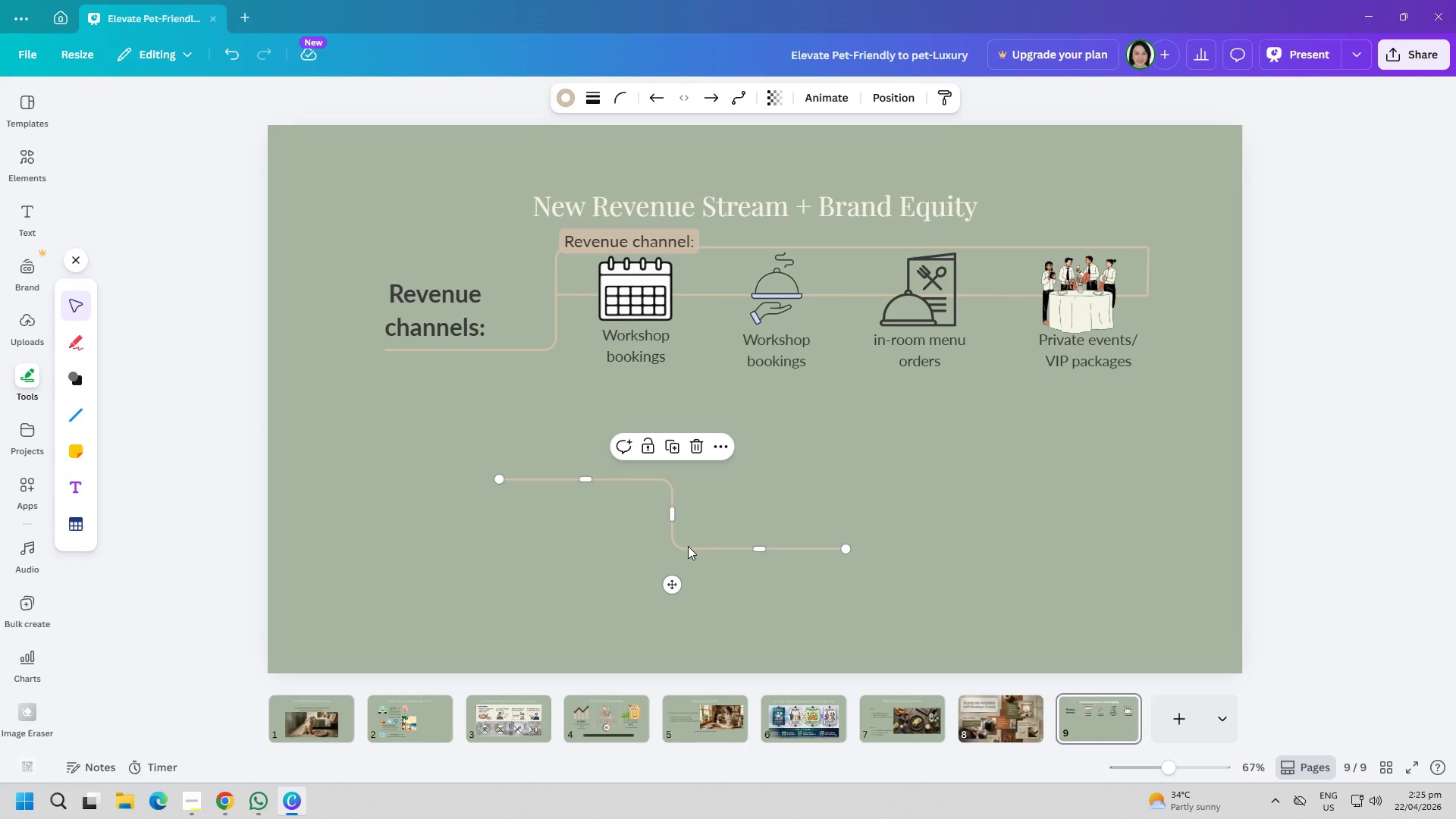 
key(Delete)
 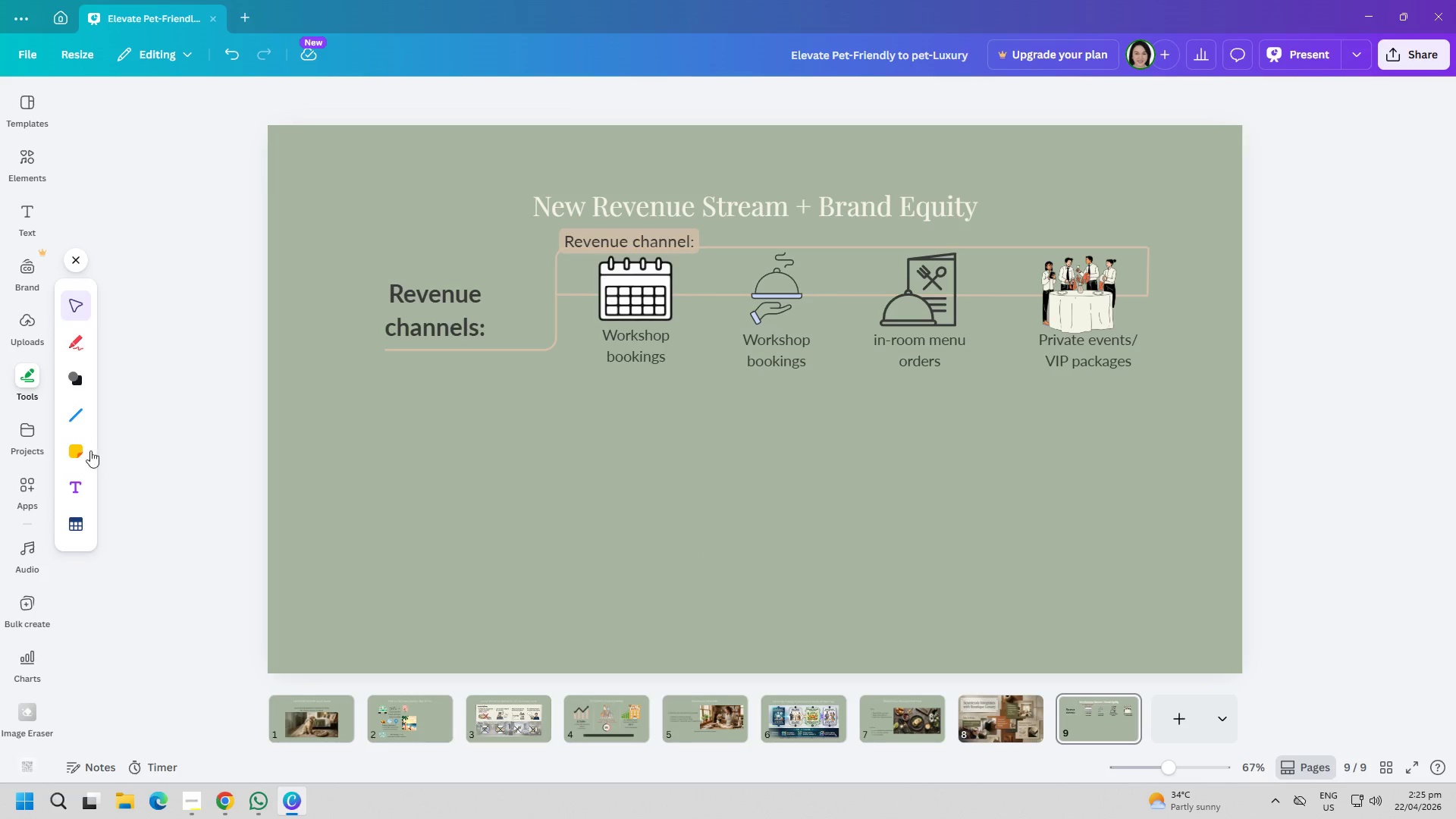 
left_click([77, 422])
 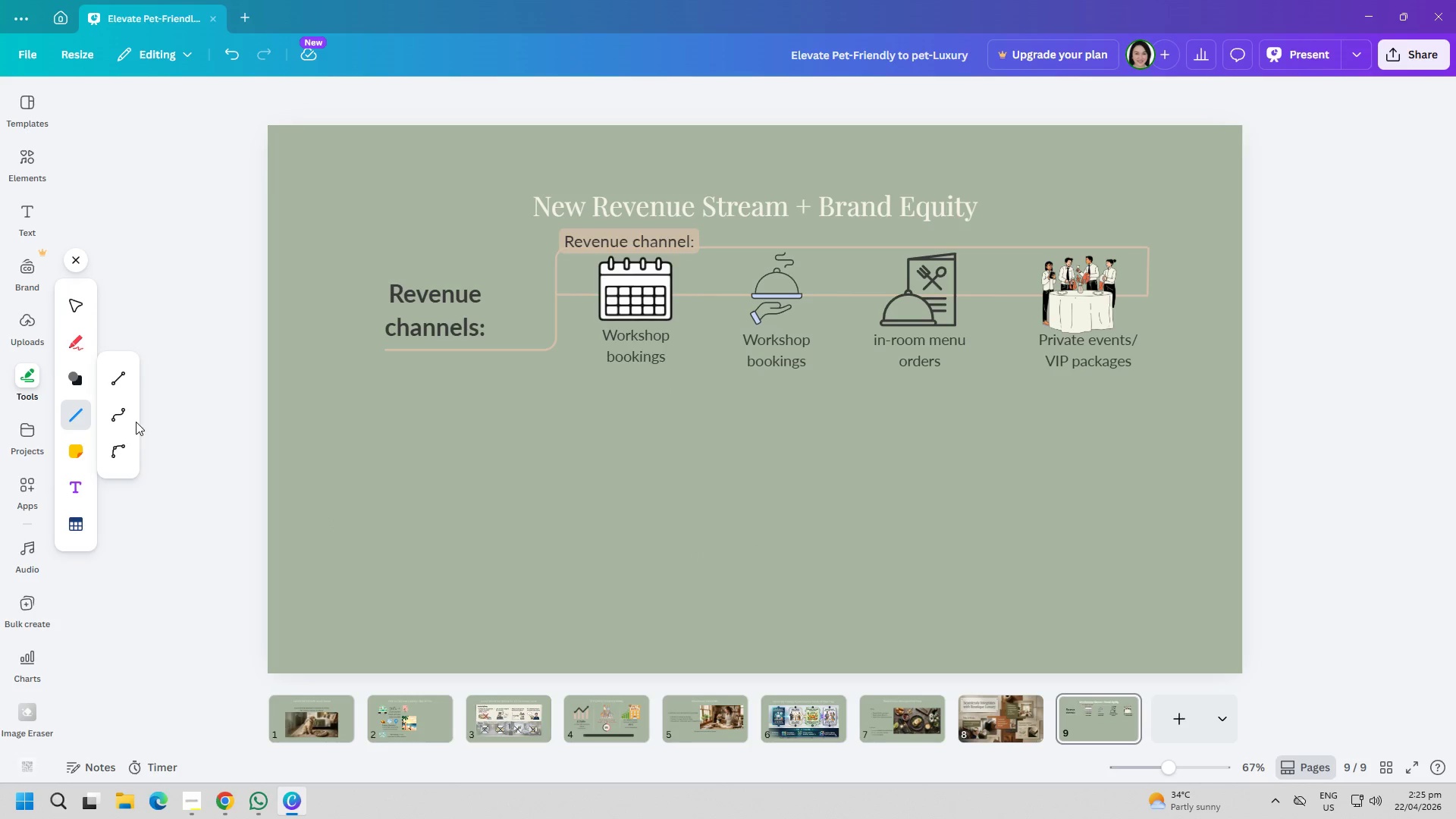 
left_click([115, 382])
 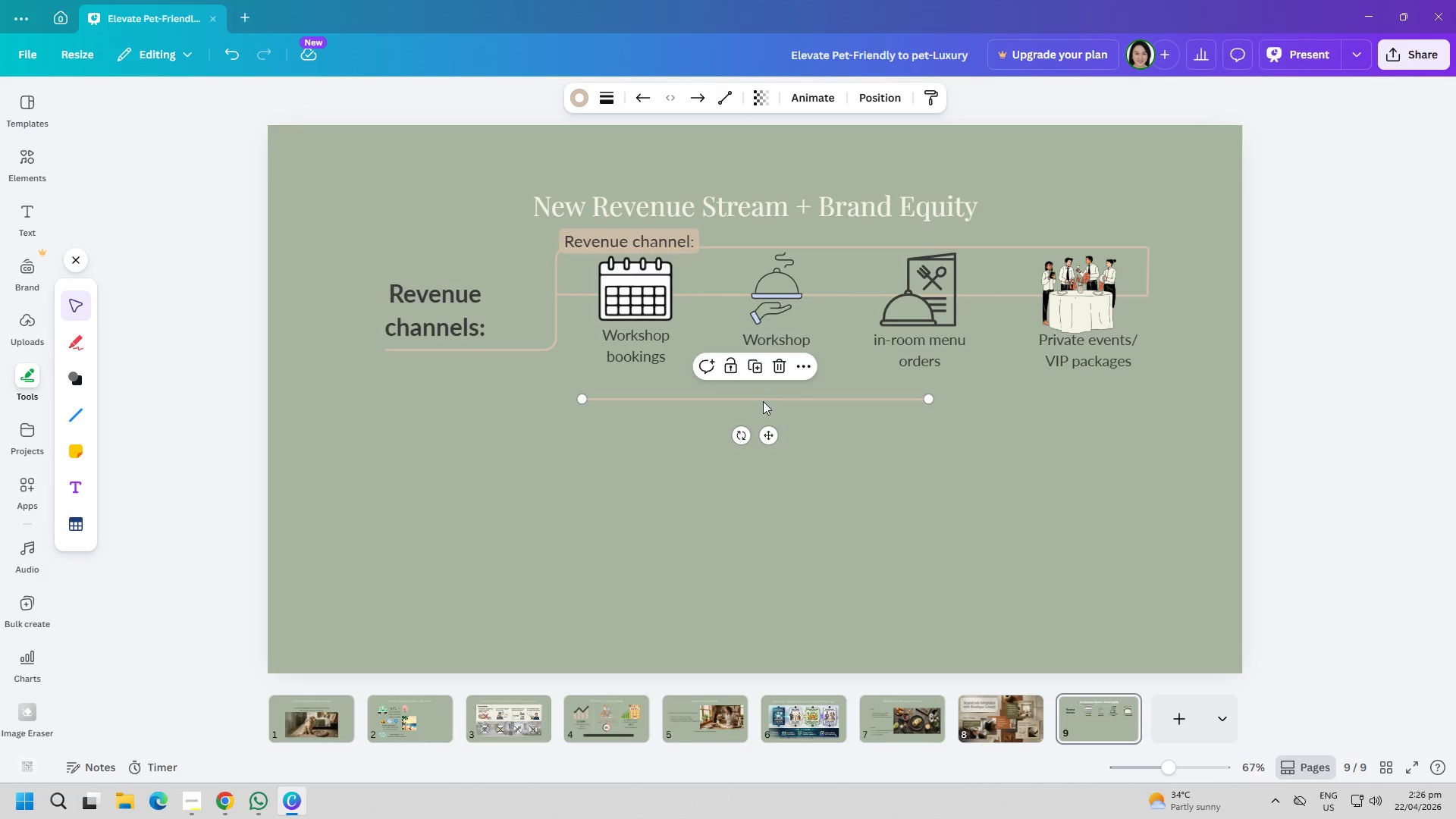 
left_click_drag(start_coordinate=[759, 397], to_coordinate=[732, 406])
 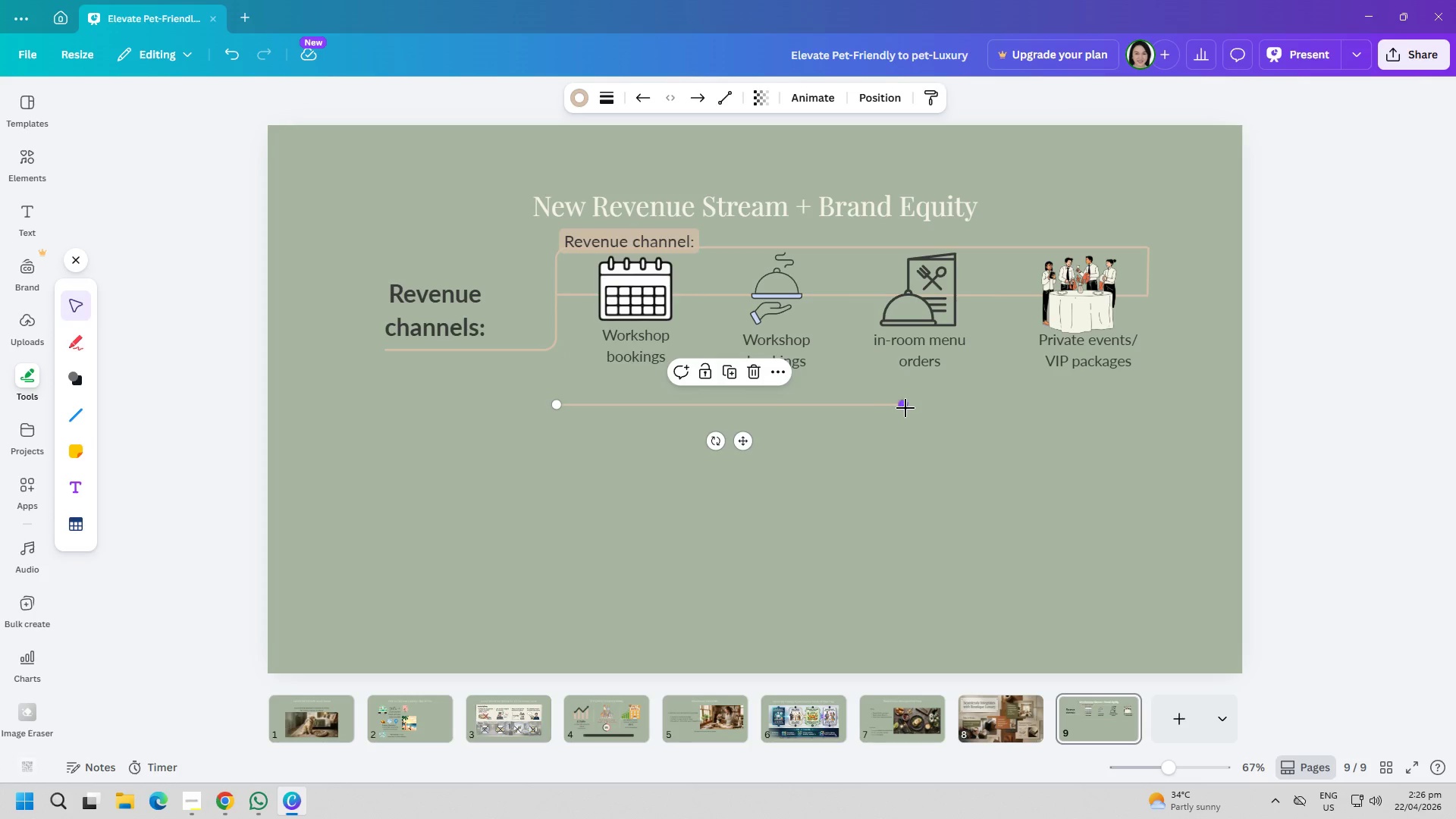 
left_click_drag(start_coordinate=[905, 408], to_coordinate=[1144, 408])
 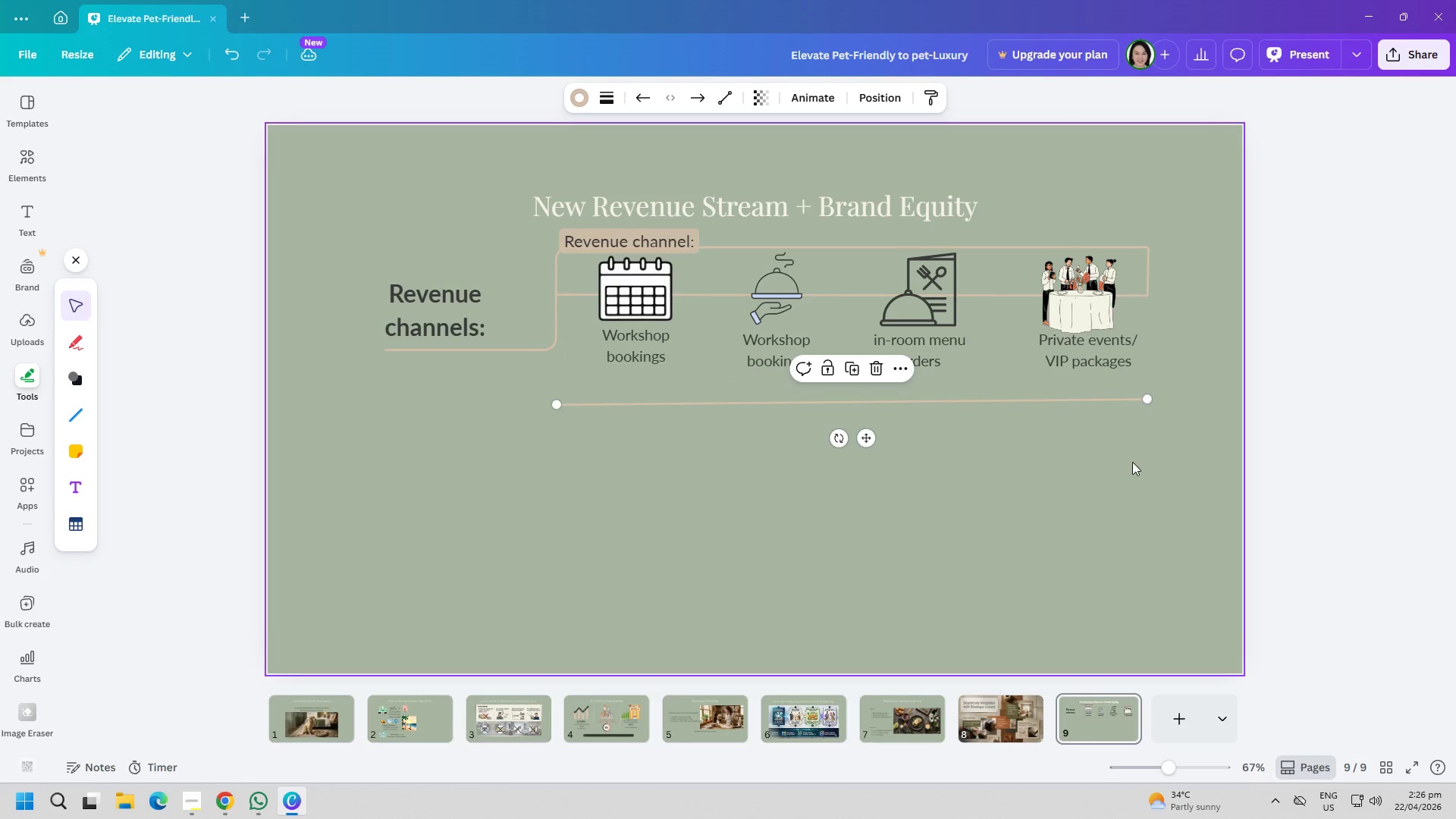 
left_click([1132, 463])
 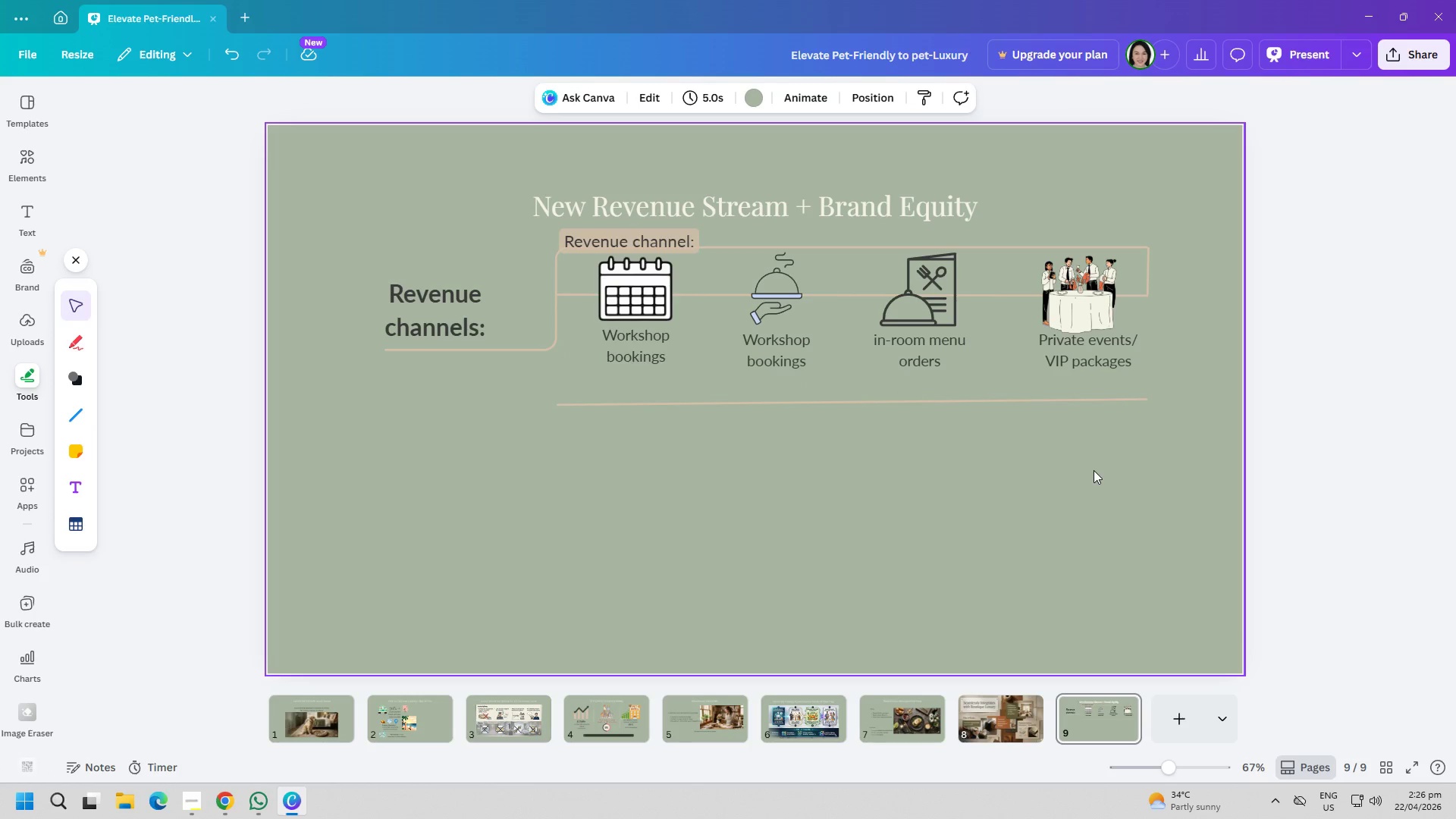 
hold_key(key=ControlLeft, duration=0.61)
 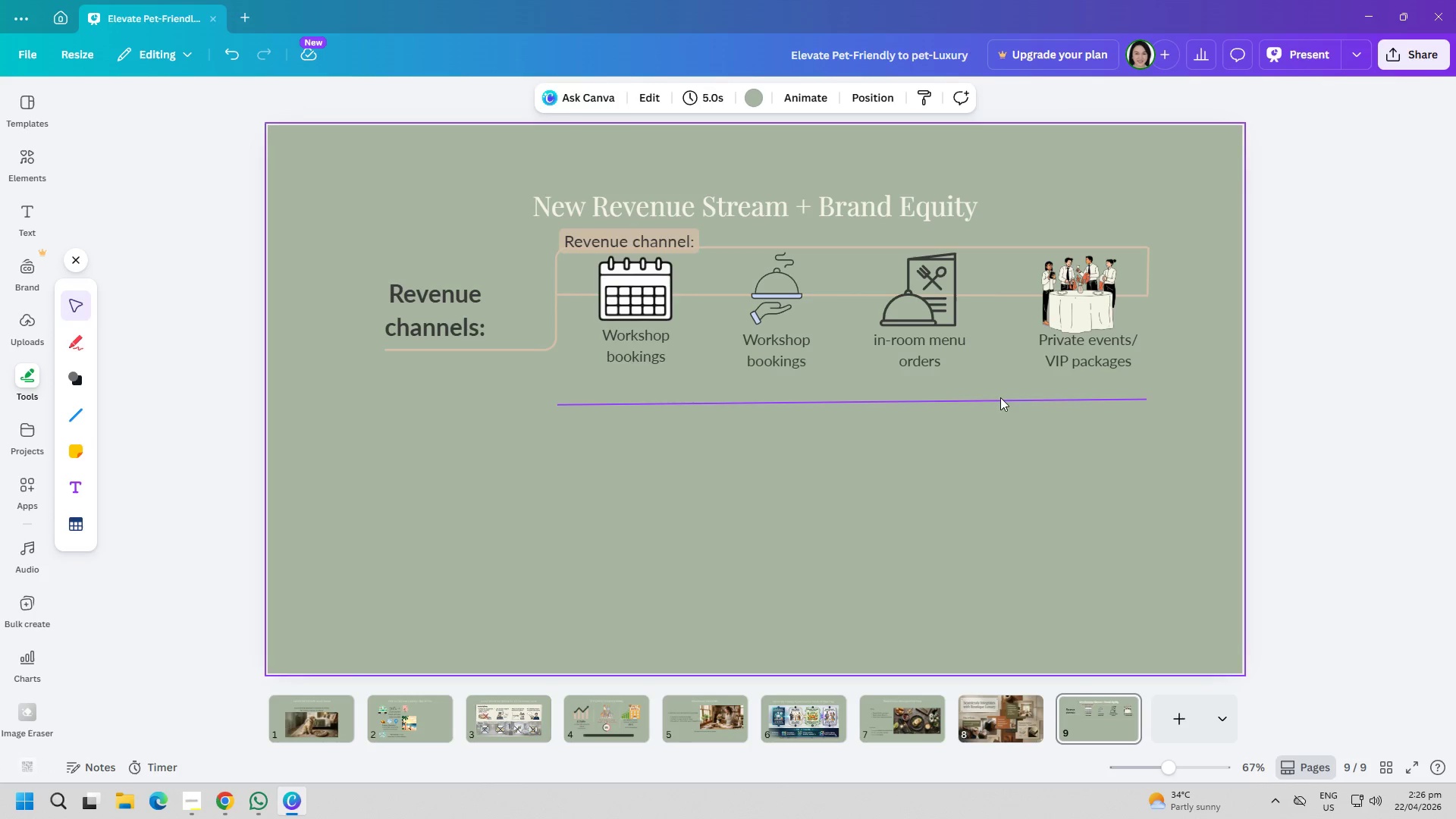 
left_click([1000, 397])
 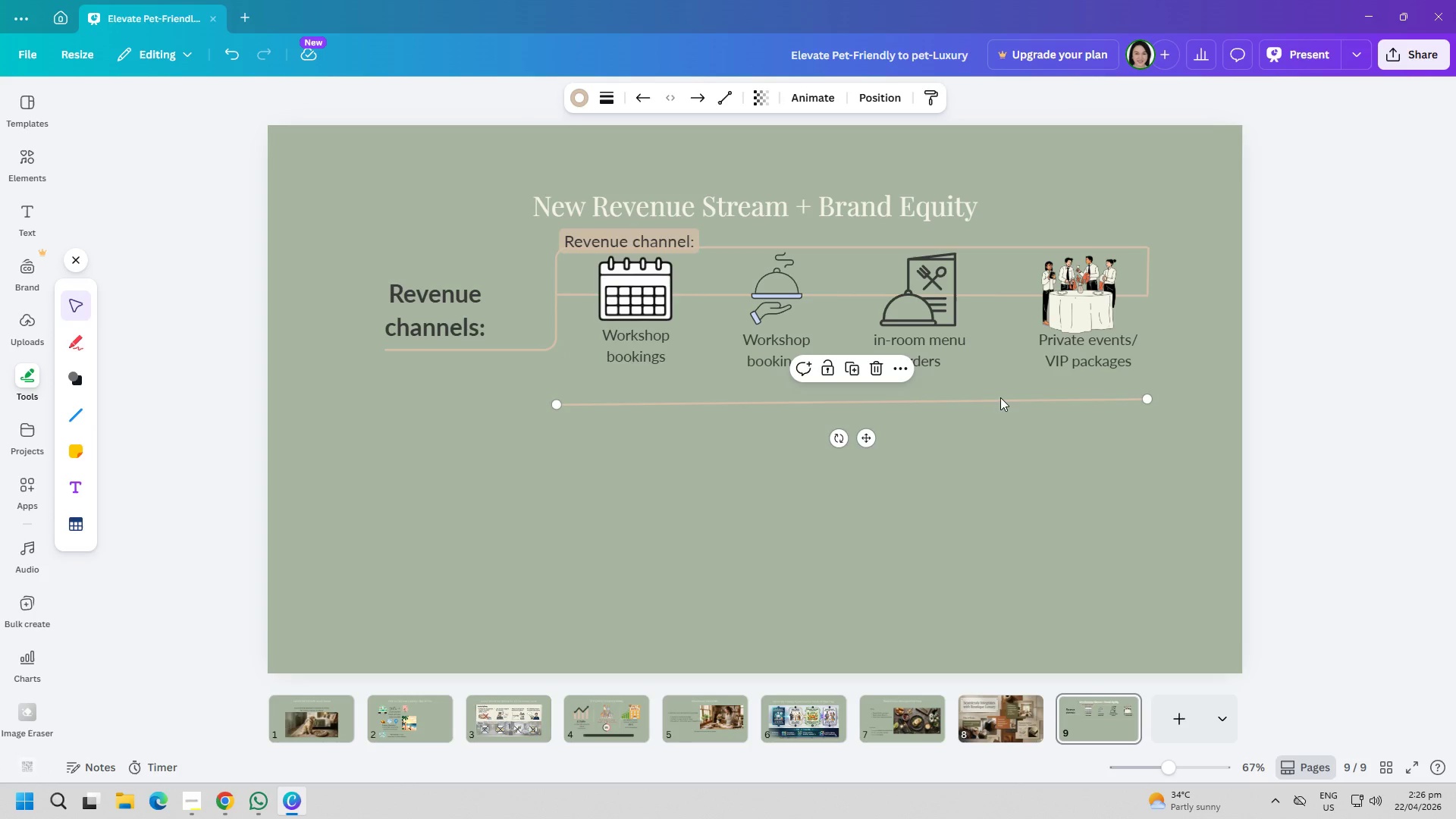 
key(Control+ControlLeft)
 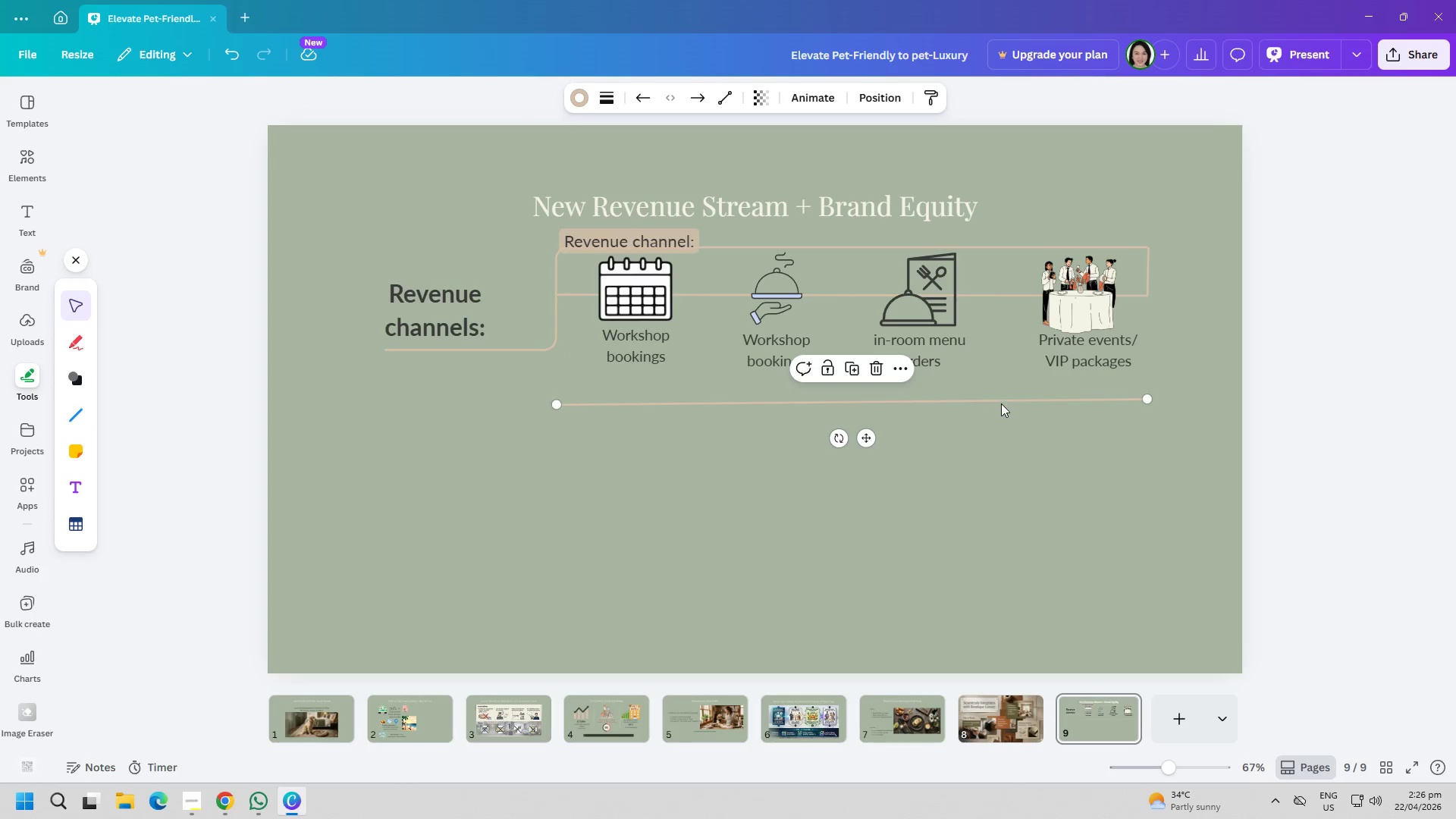 
key(Control+C)
 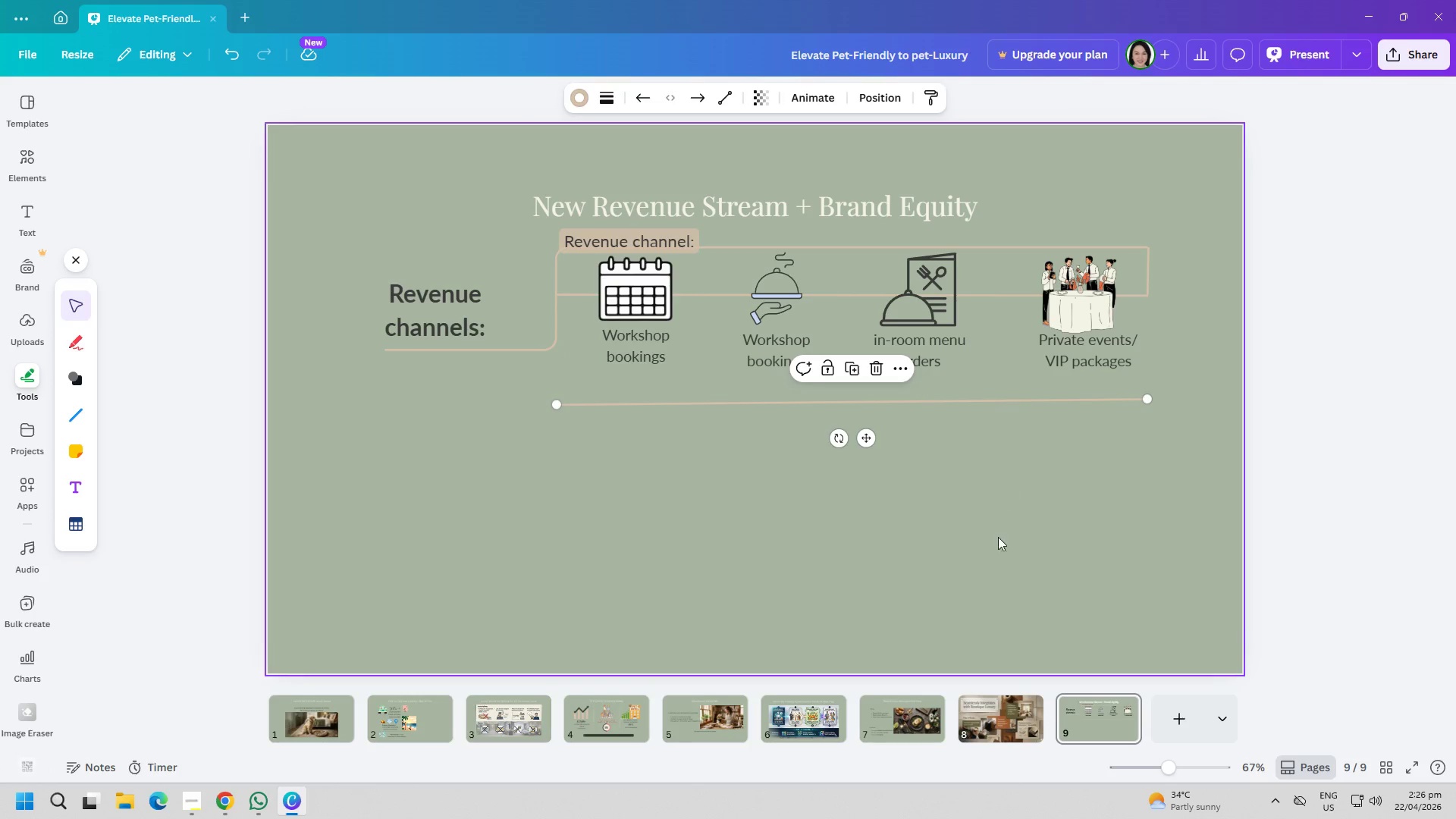 
left_click_drag(start_coordinate=[1000, 530], to_coordinate=[996, 542])
 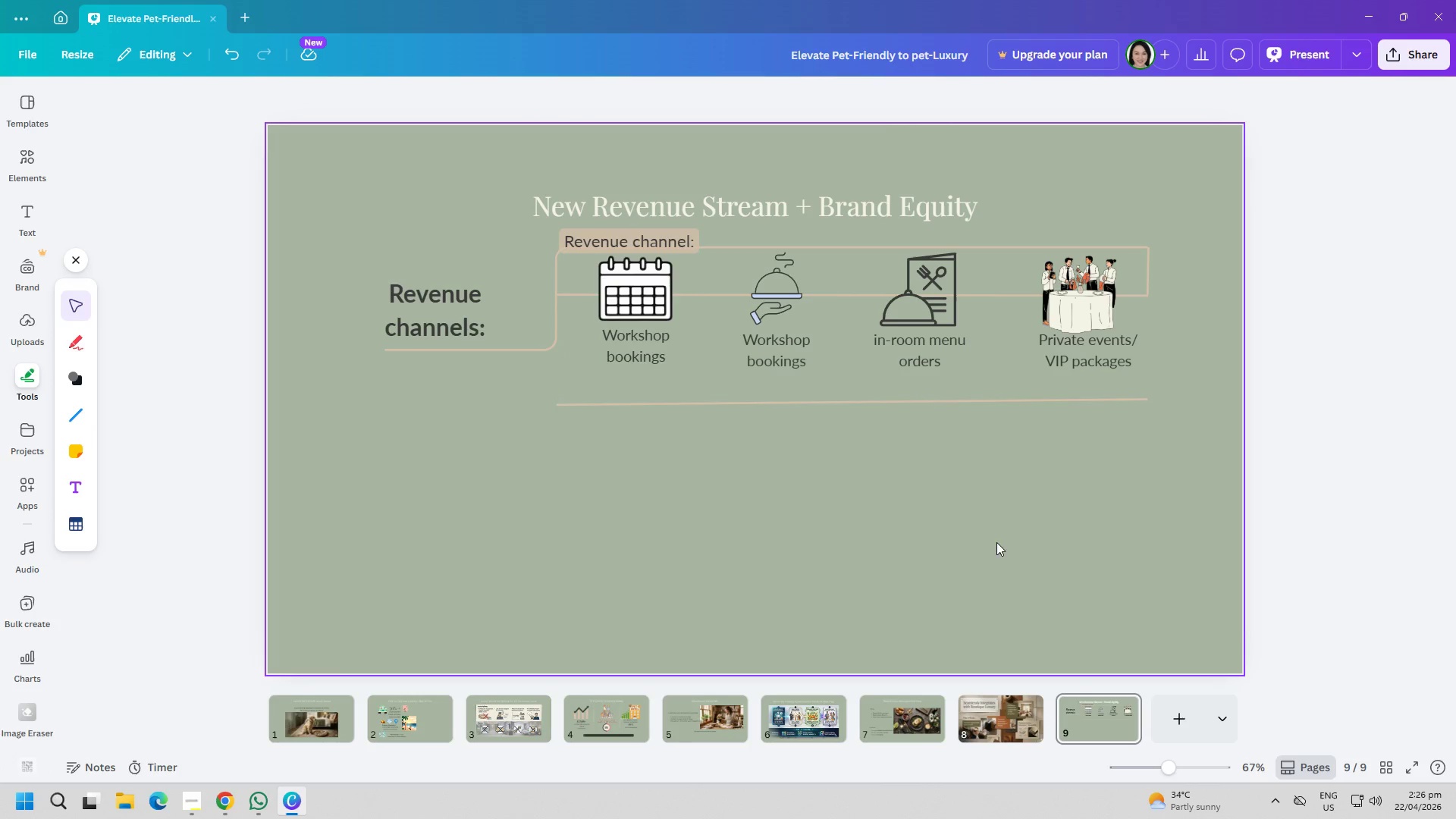 
key(Control+ControlLeft)
 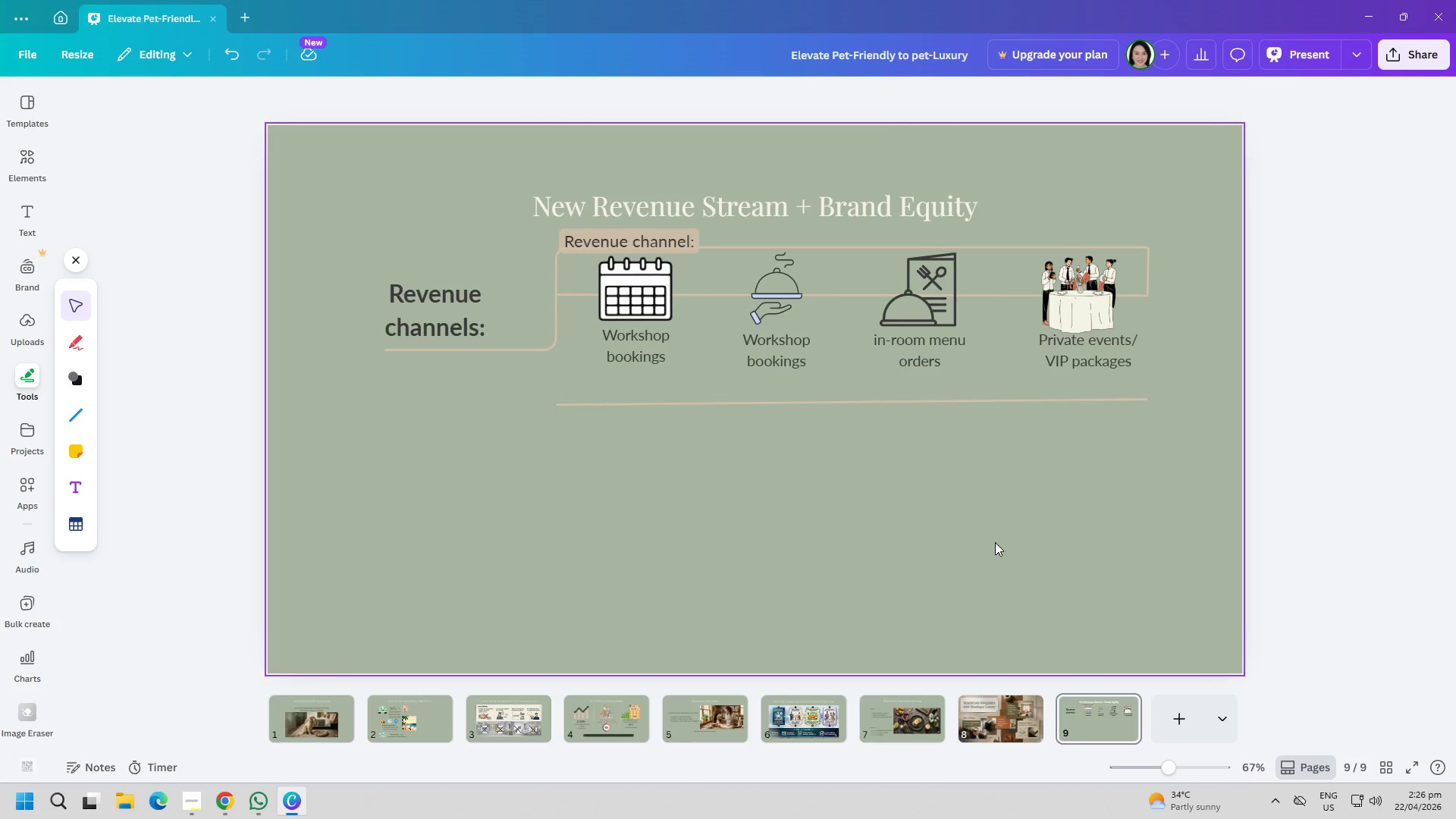 
key(Control+V)
 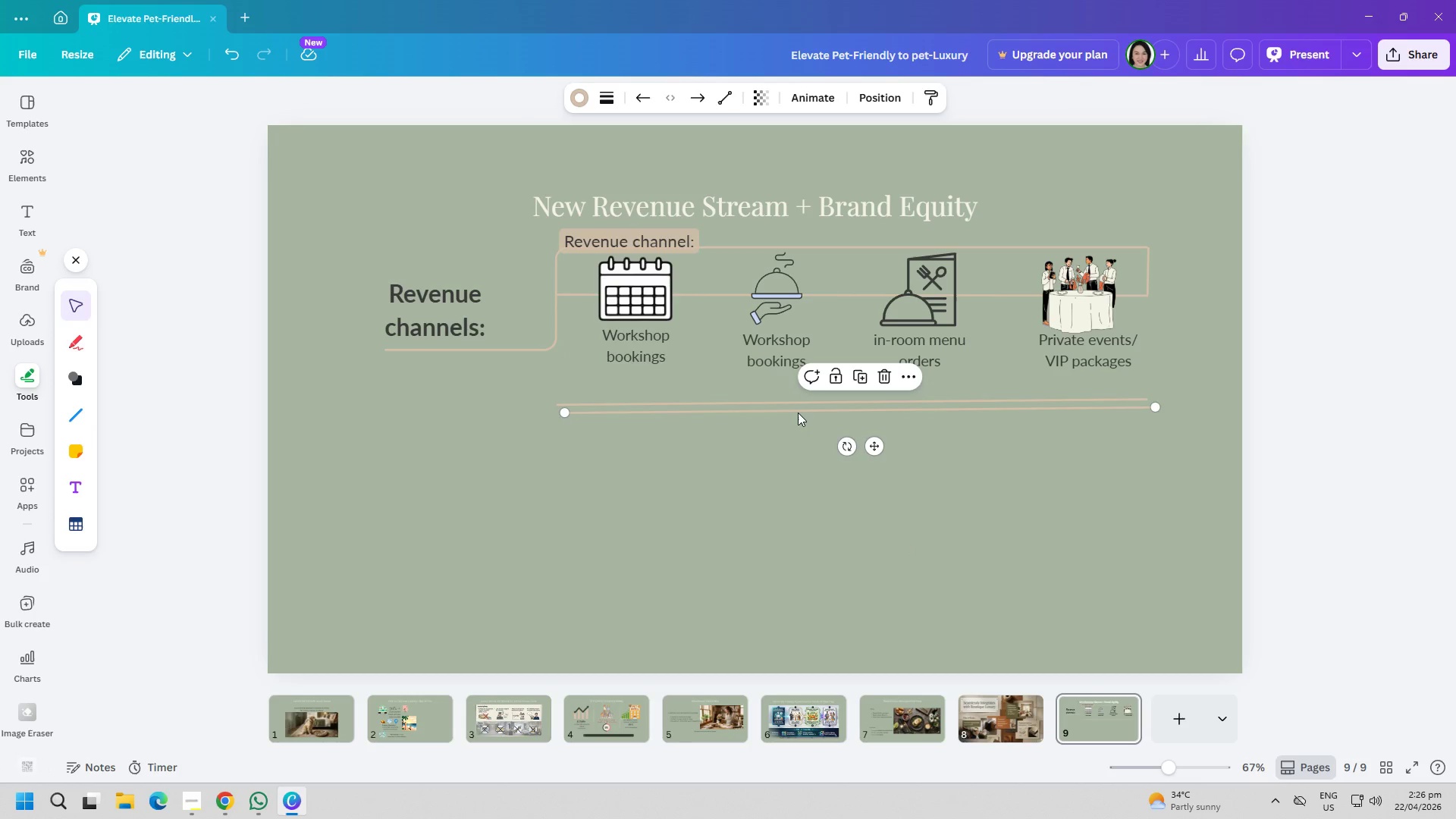 
left_click_drag(start_coordinate=[800, 414], to_coordinate=[795, 460])
 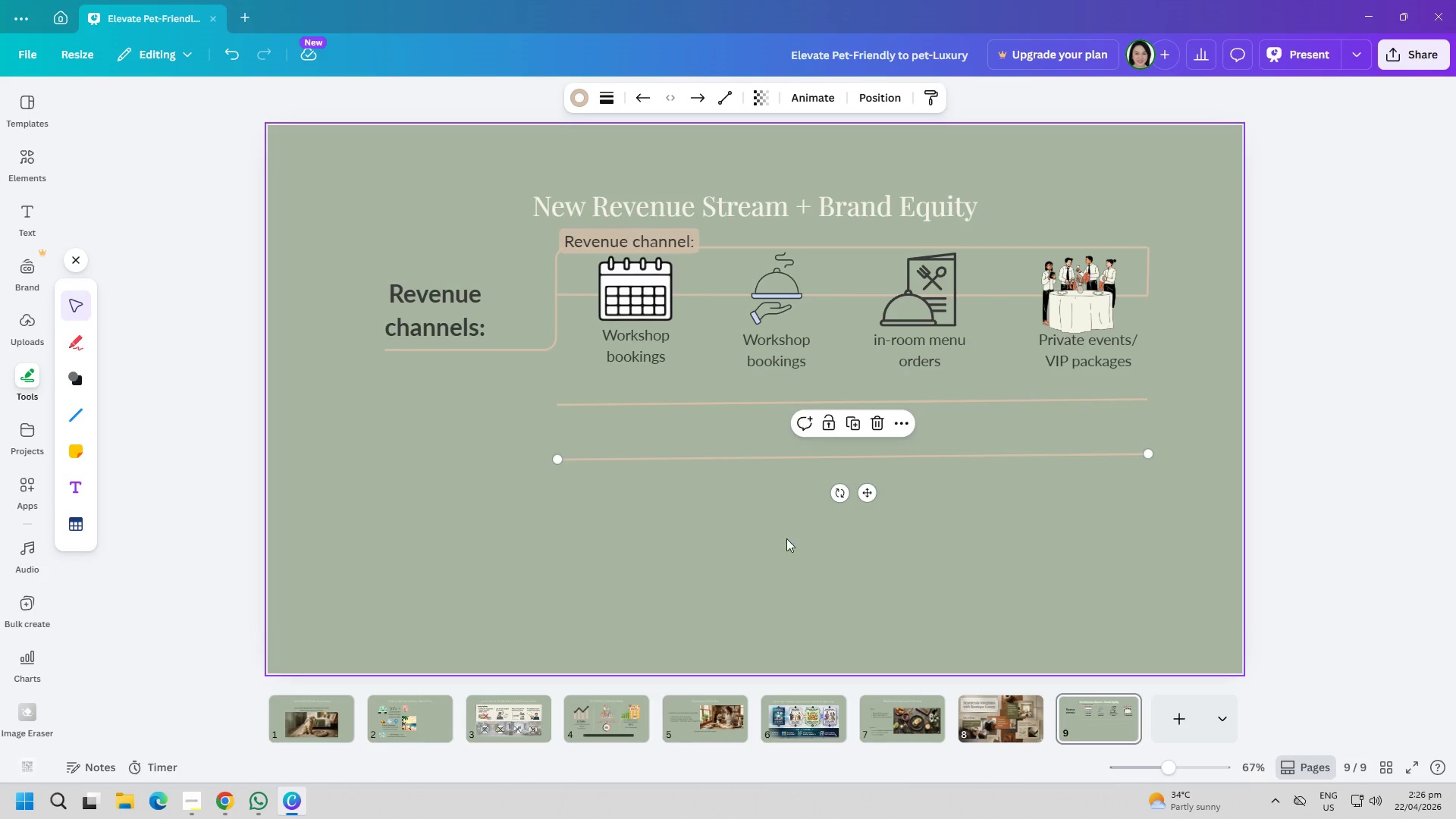 
left_click([791, 551])
 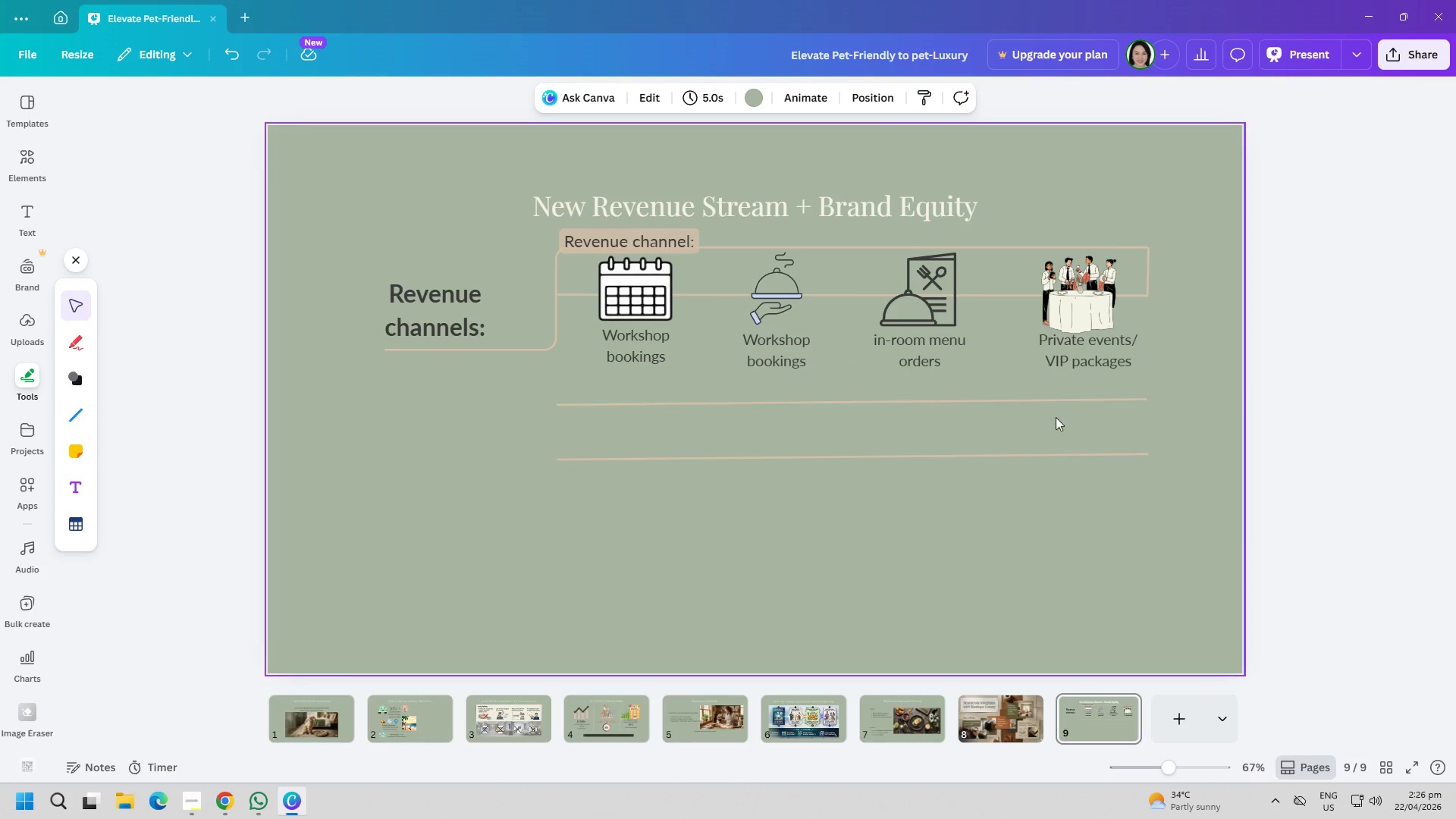 
key(Control+ControlLeft)
 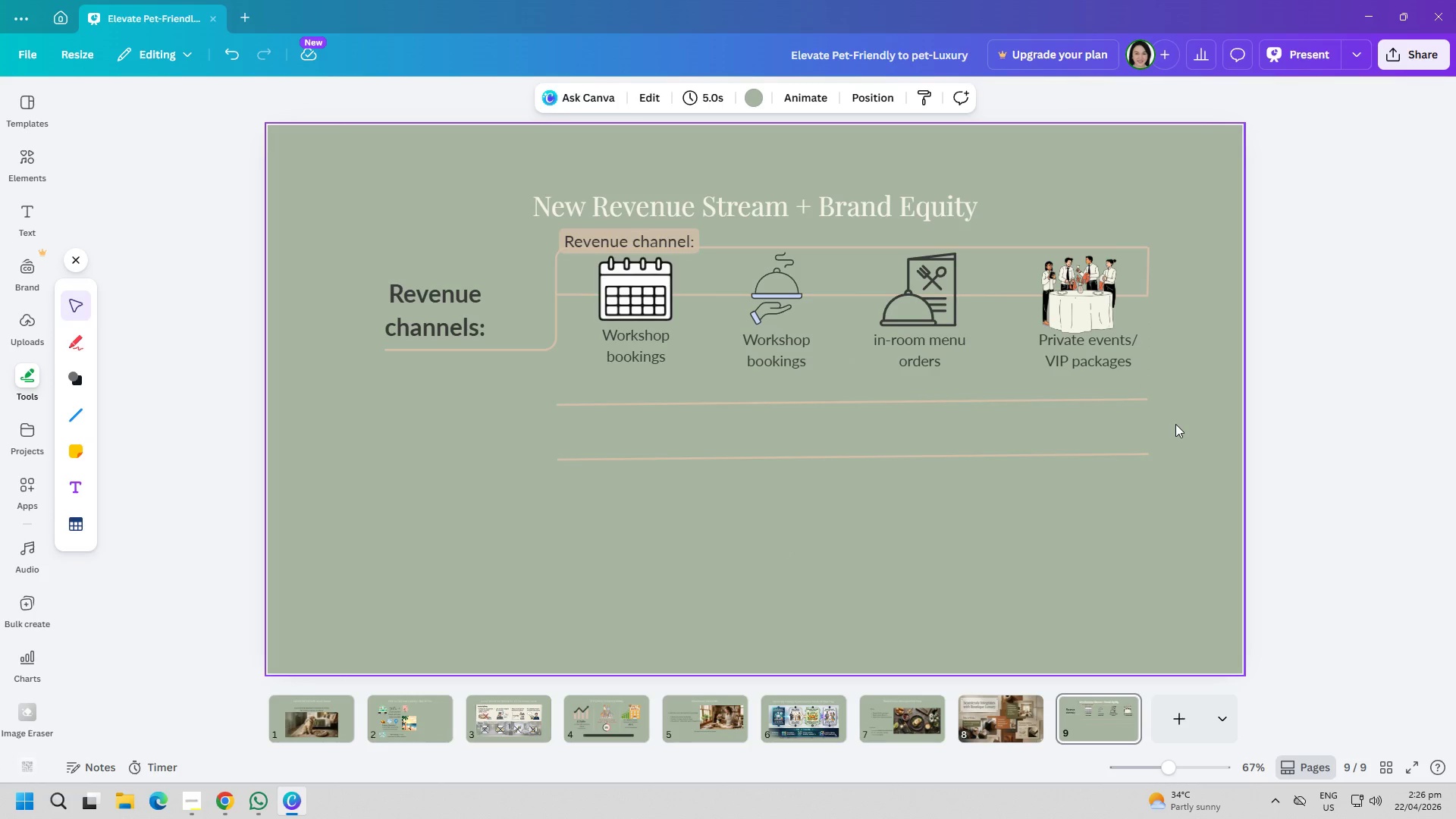 
key(Control+V)
 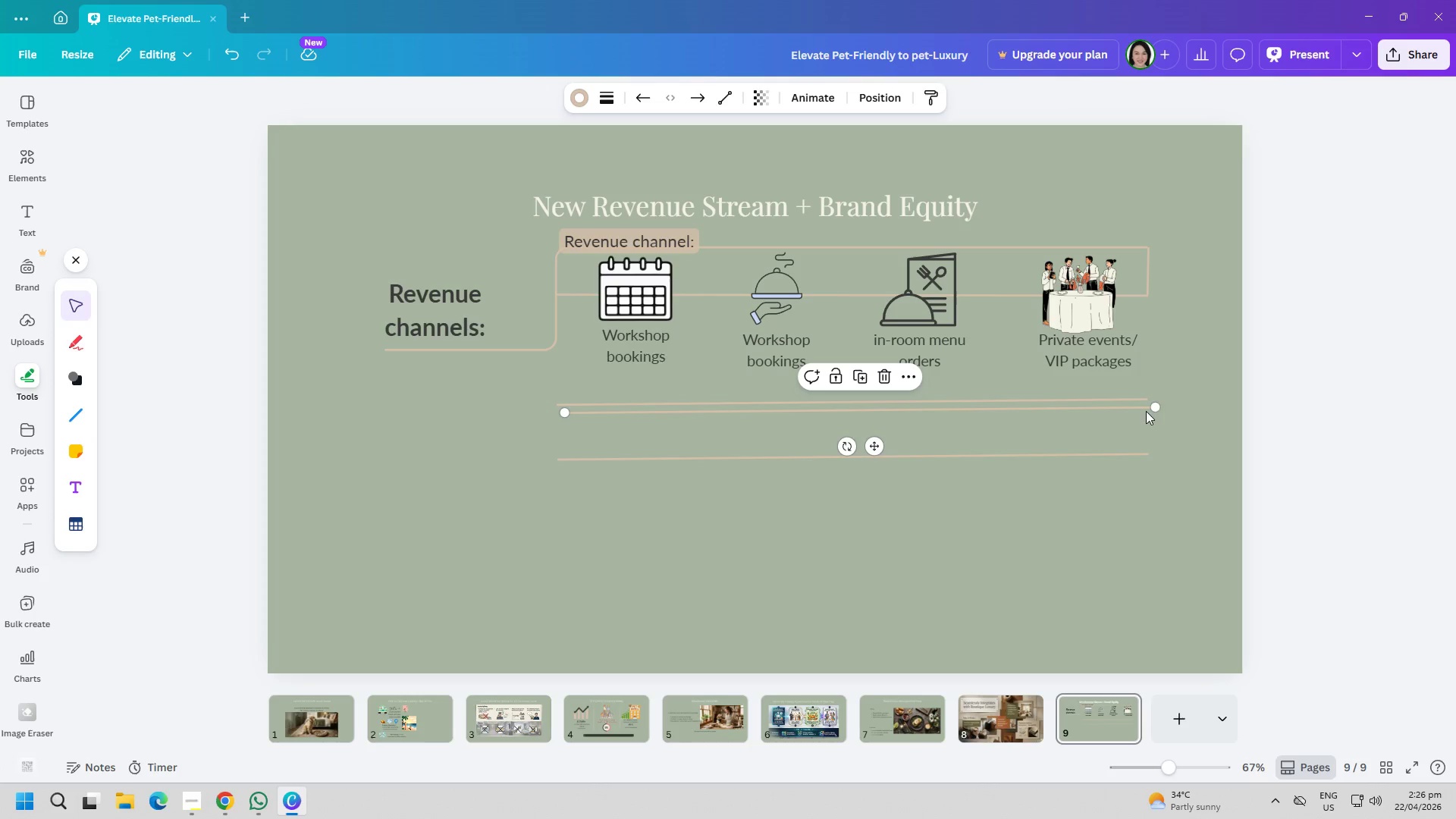 
left_click_drag(start_coordinate=[1153, 411], to_coordinate=[650, 417])
 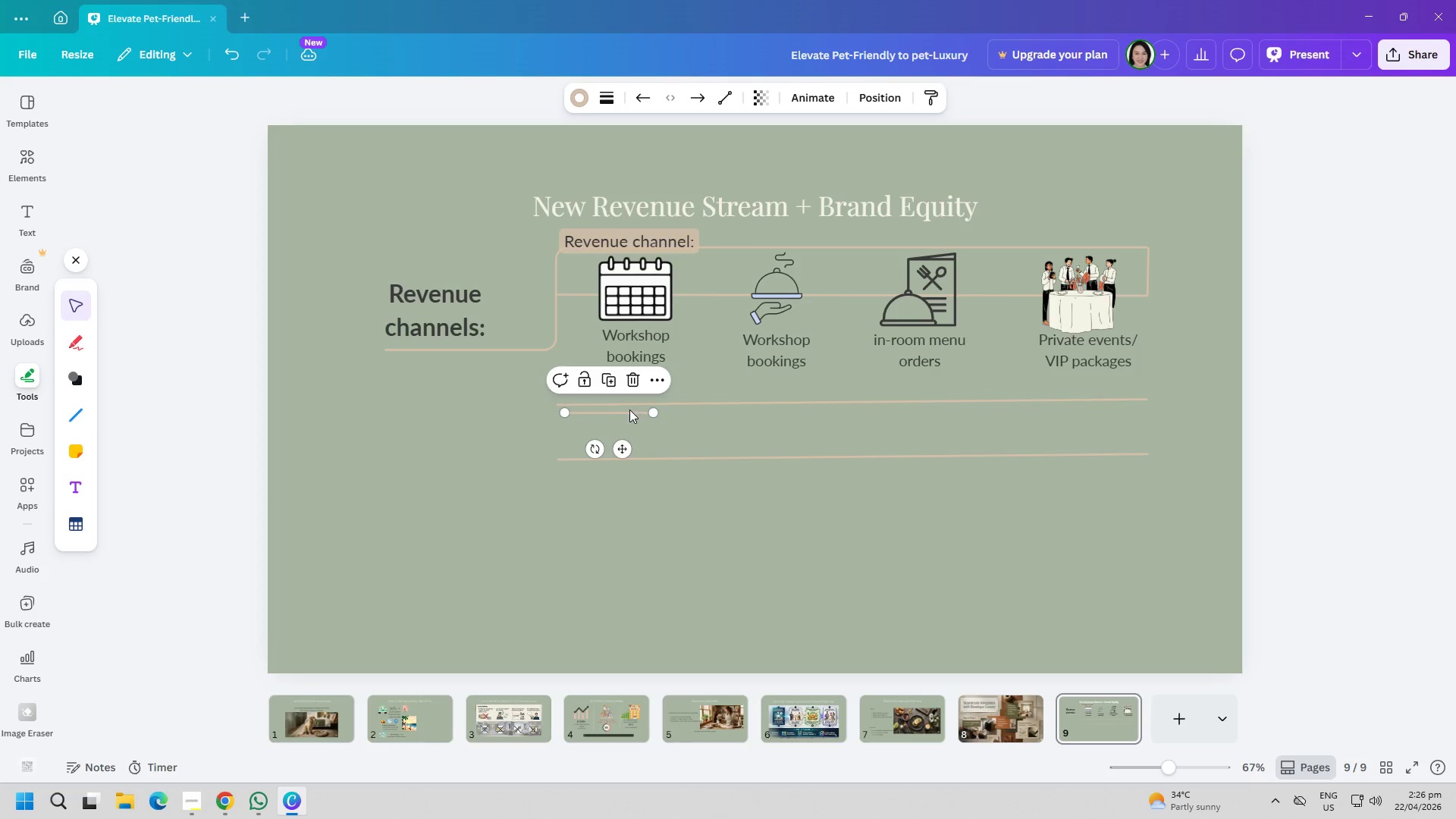 
left_click_drag(start_coordinate=[629, 410], to_coordinate=[1178, 445])
 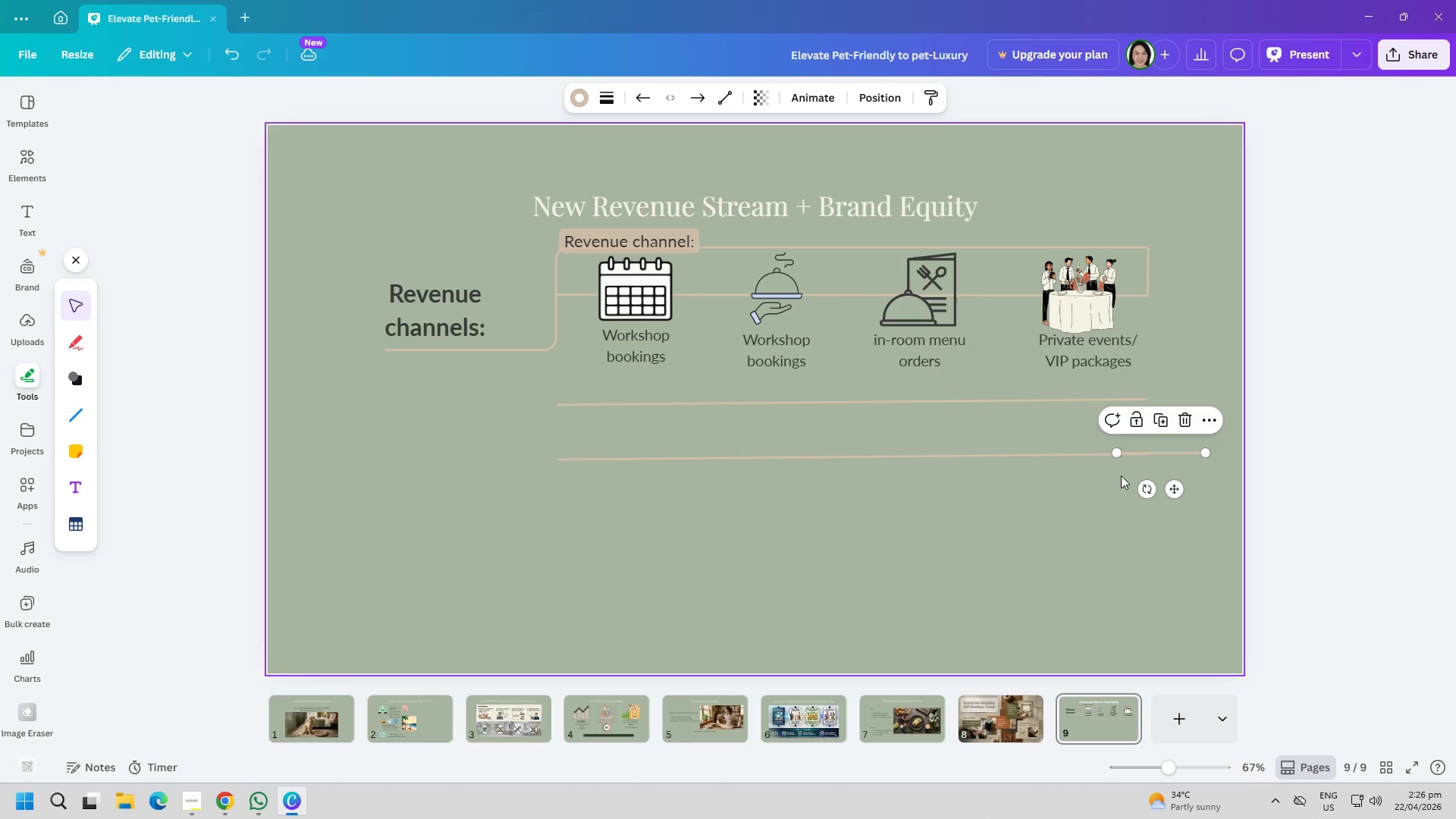 
left_click_drag(start_coordinate=[1141, 490], to_coordinate=[1208, 469])
 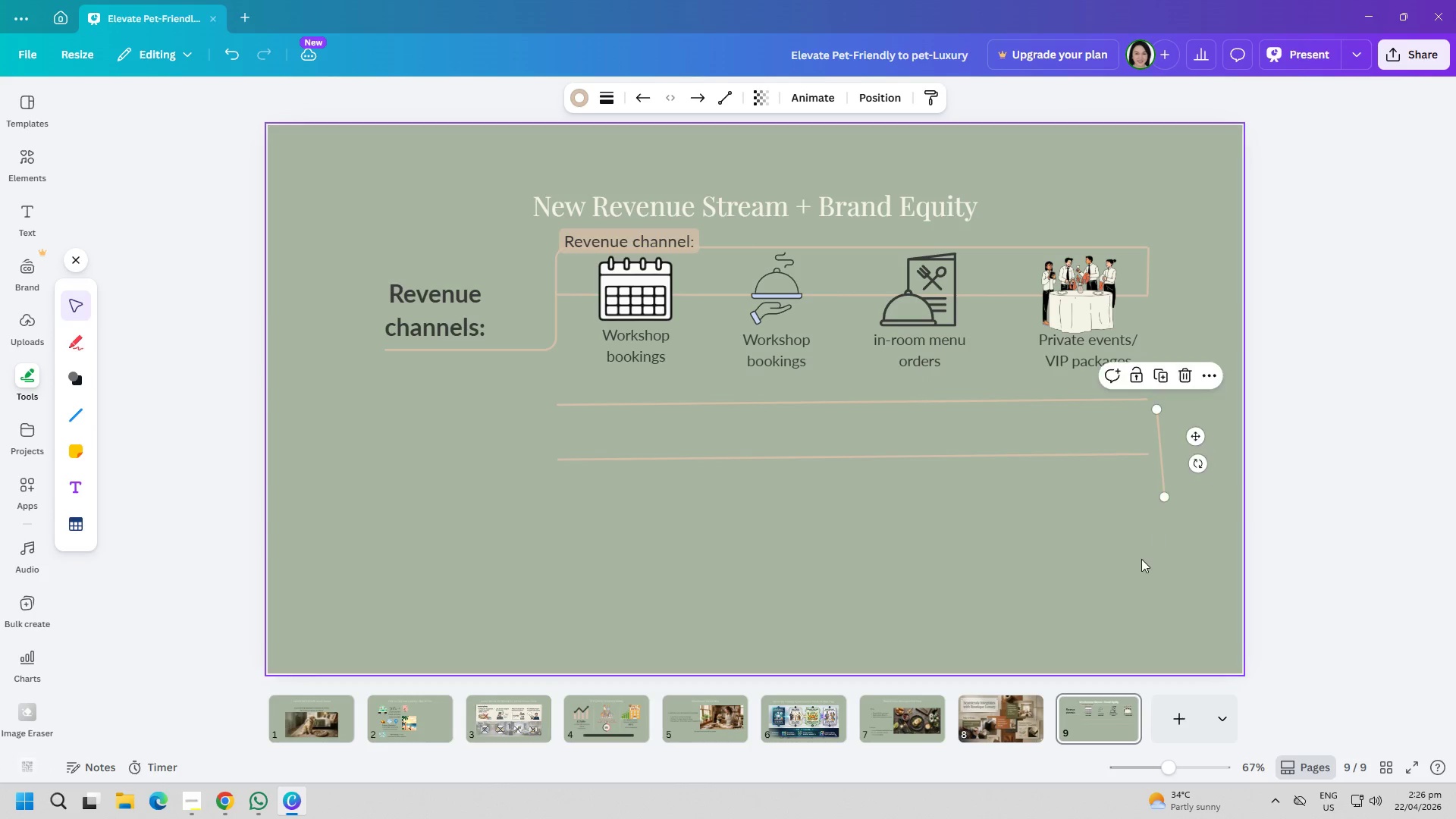 
left_click([1141, 559])
 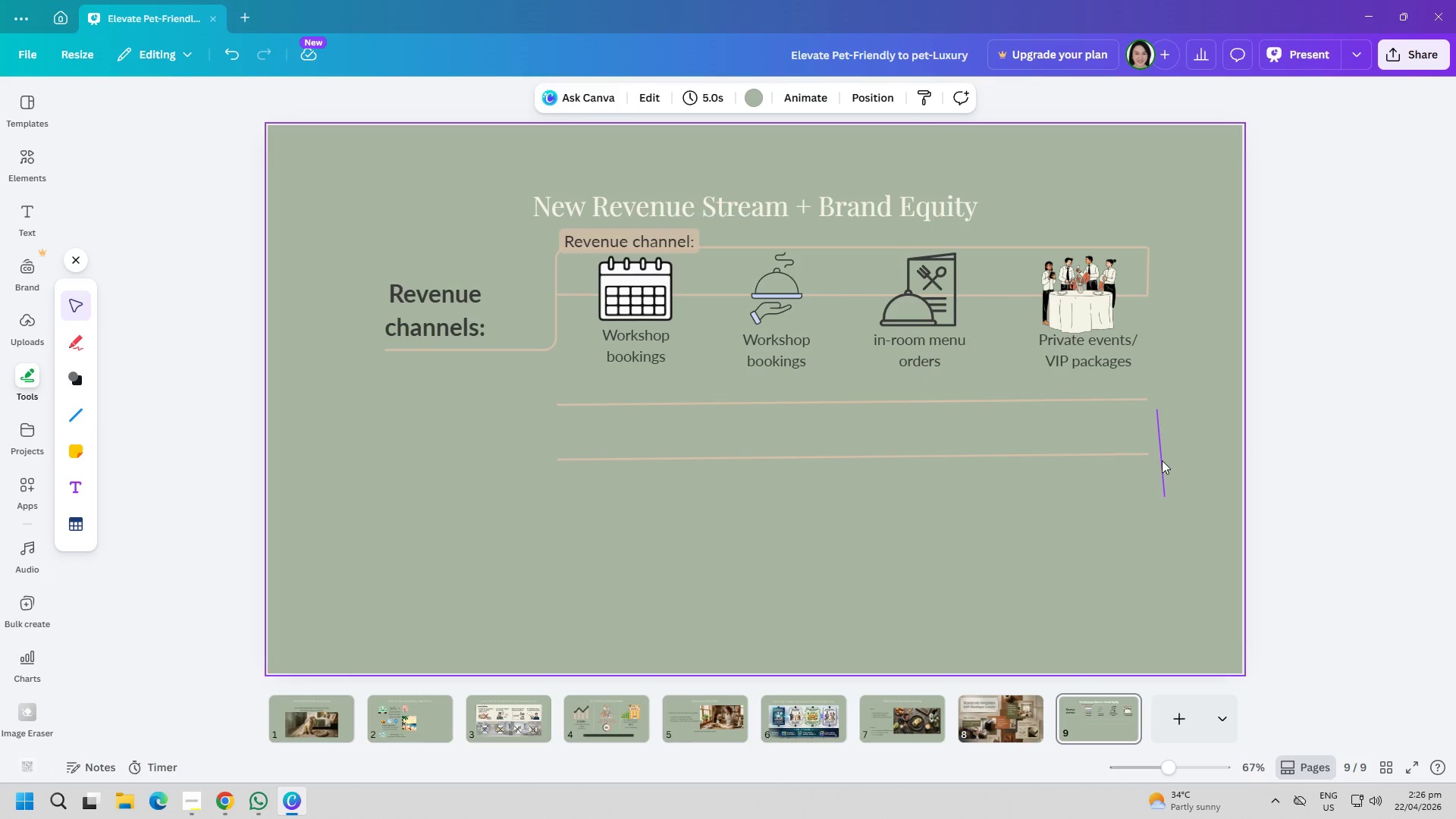 
left_click_drag(start_coordinate=[1162, 460], to_coordinate=[1151, 422])
 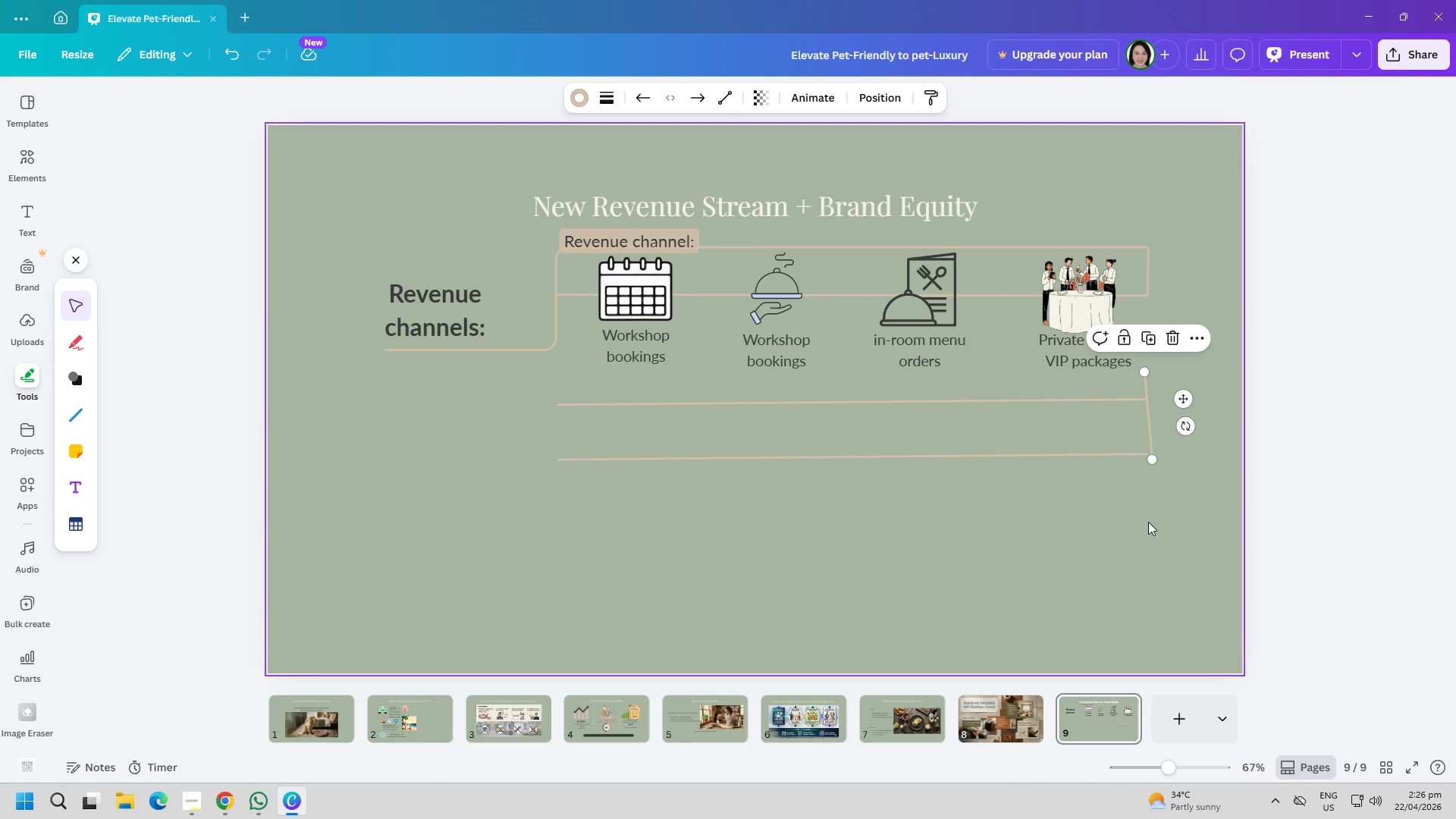 
left_click([1148, 522])
 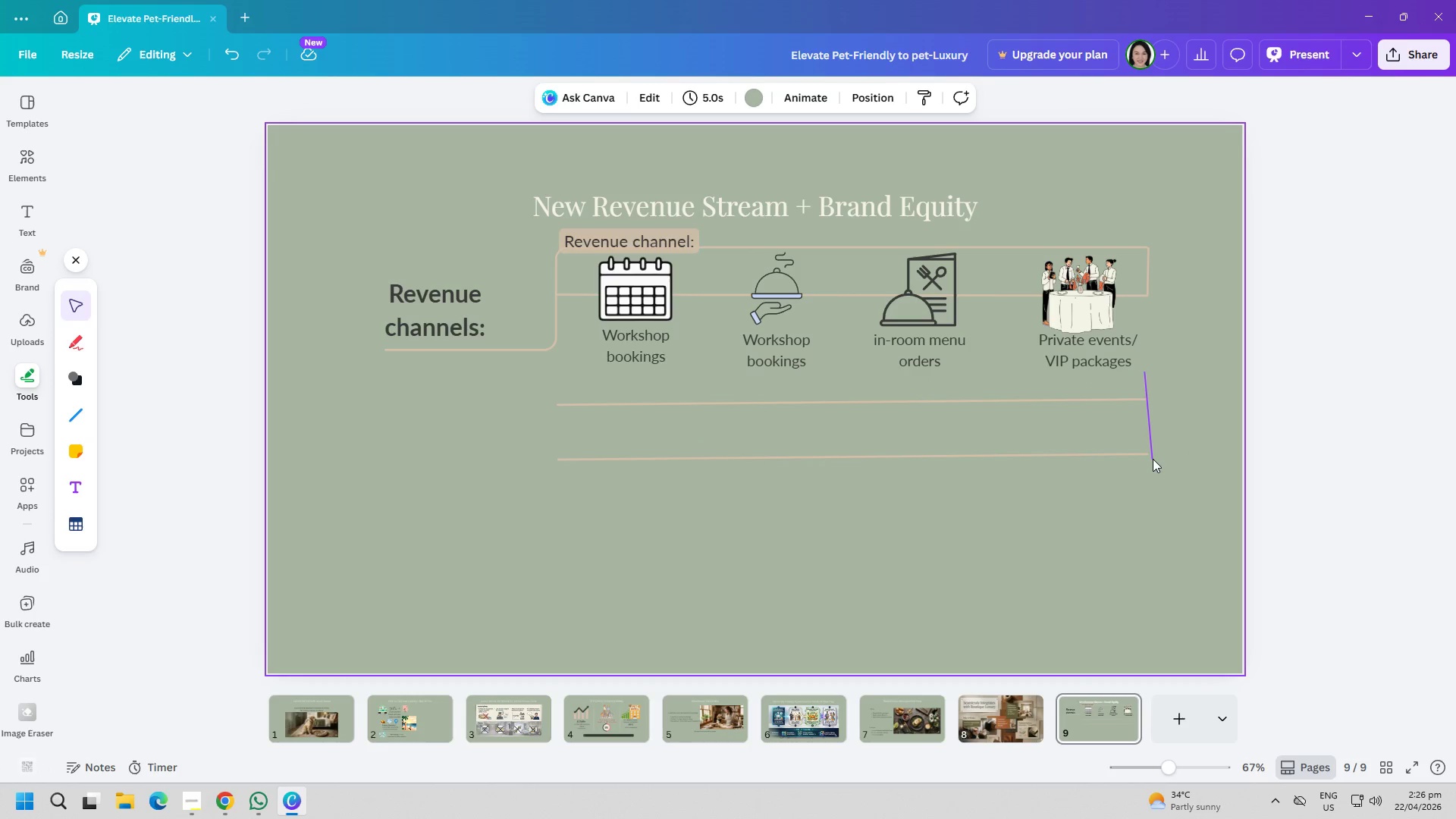 
left_click([1153, 459])
 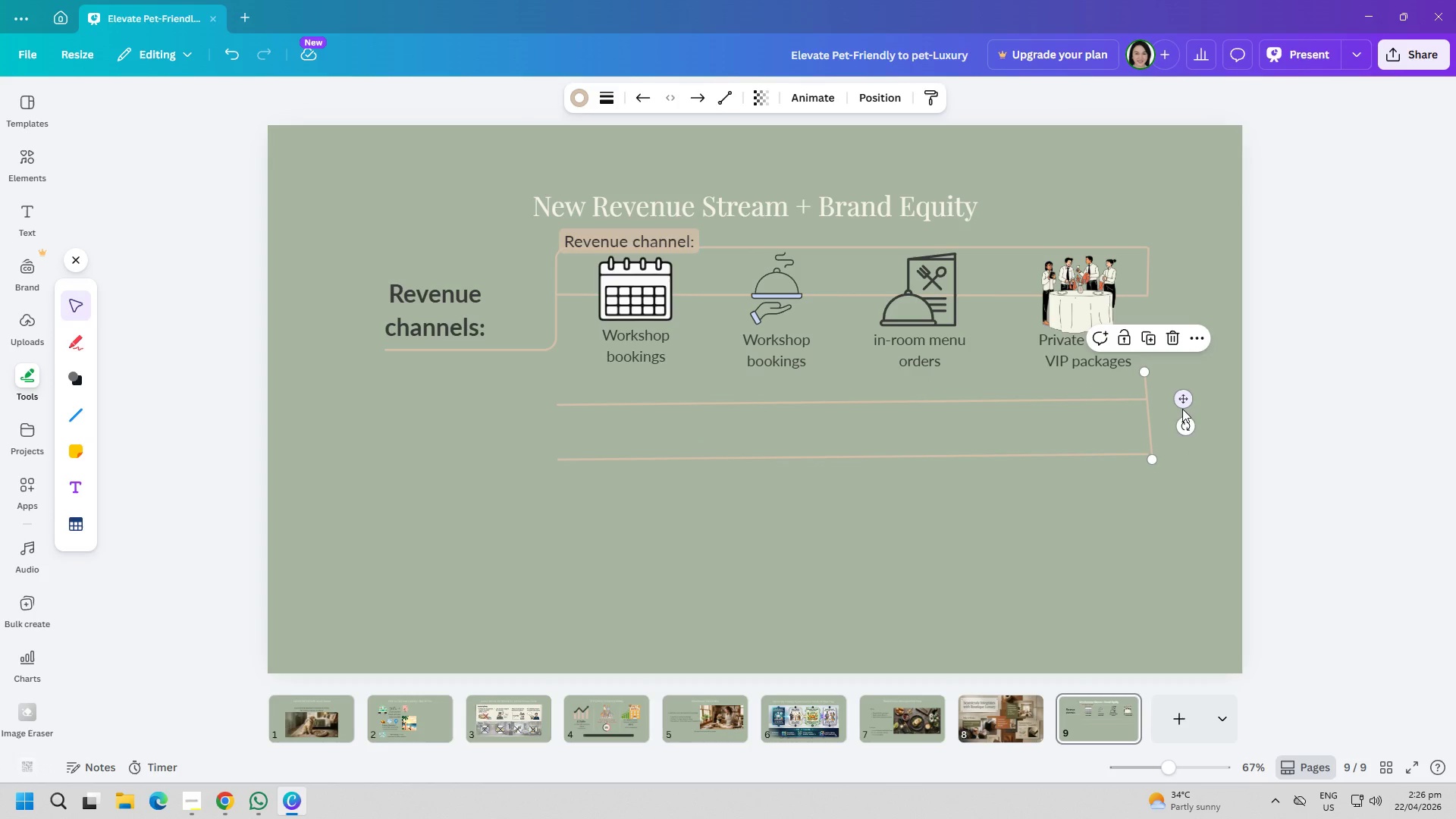 
left_click_drag(start_coordinate=[1185, 422], to_coordinate=[1187, 426])
 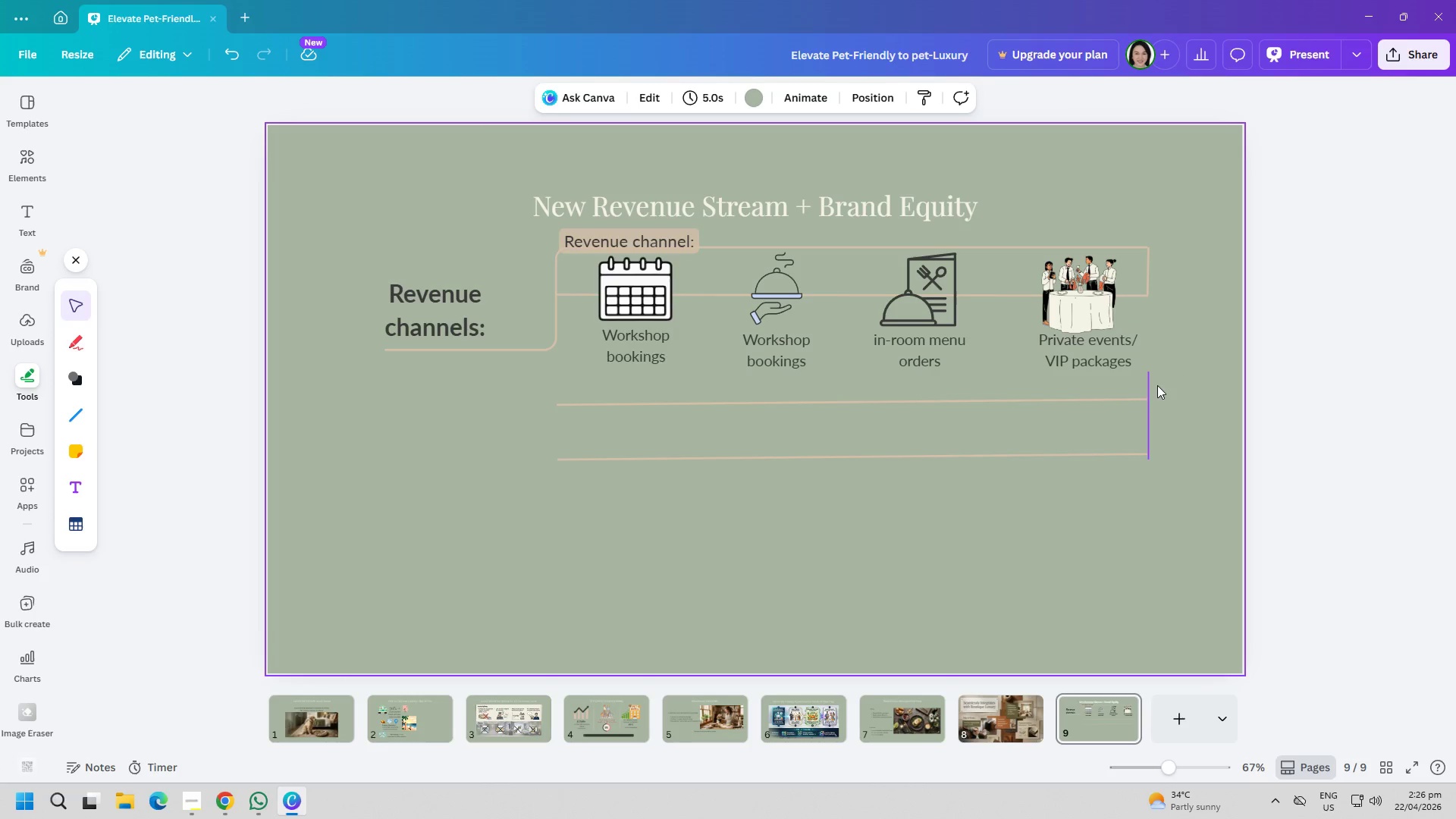 
left_click([1148, 384])
 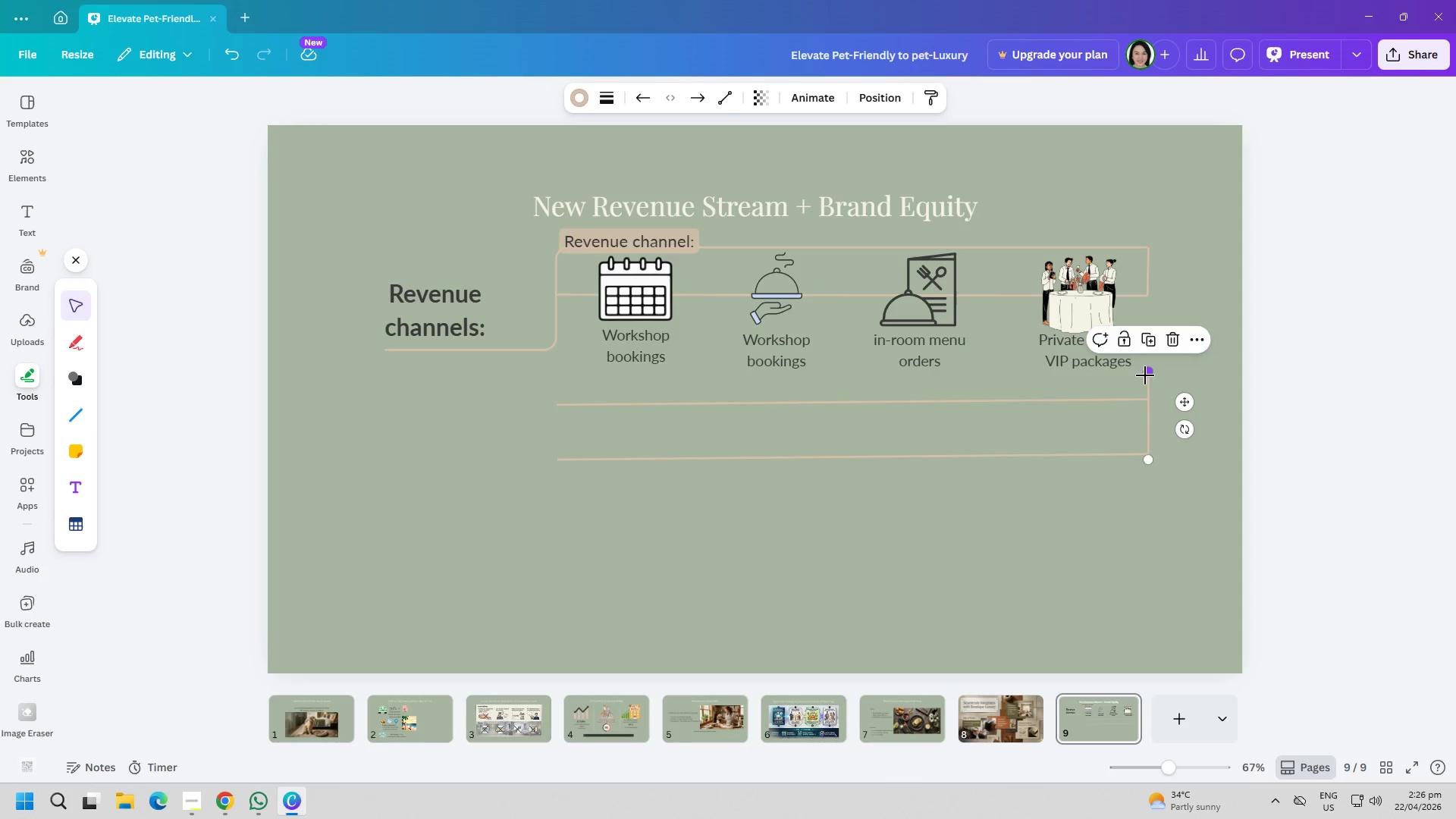 
left_click_drag(start_coordinate=[1145, 375], to_coordinate=[1146, 400])
 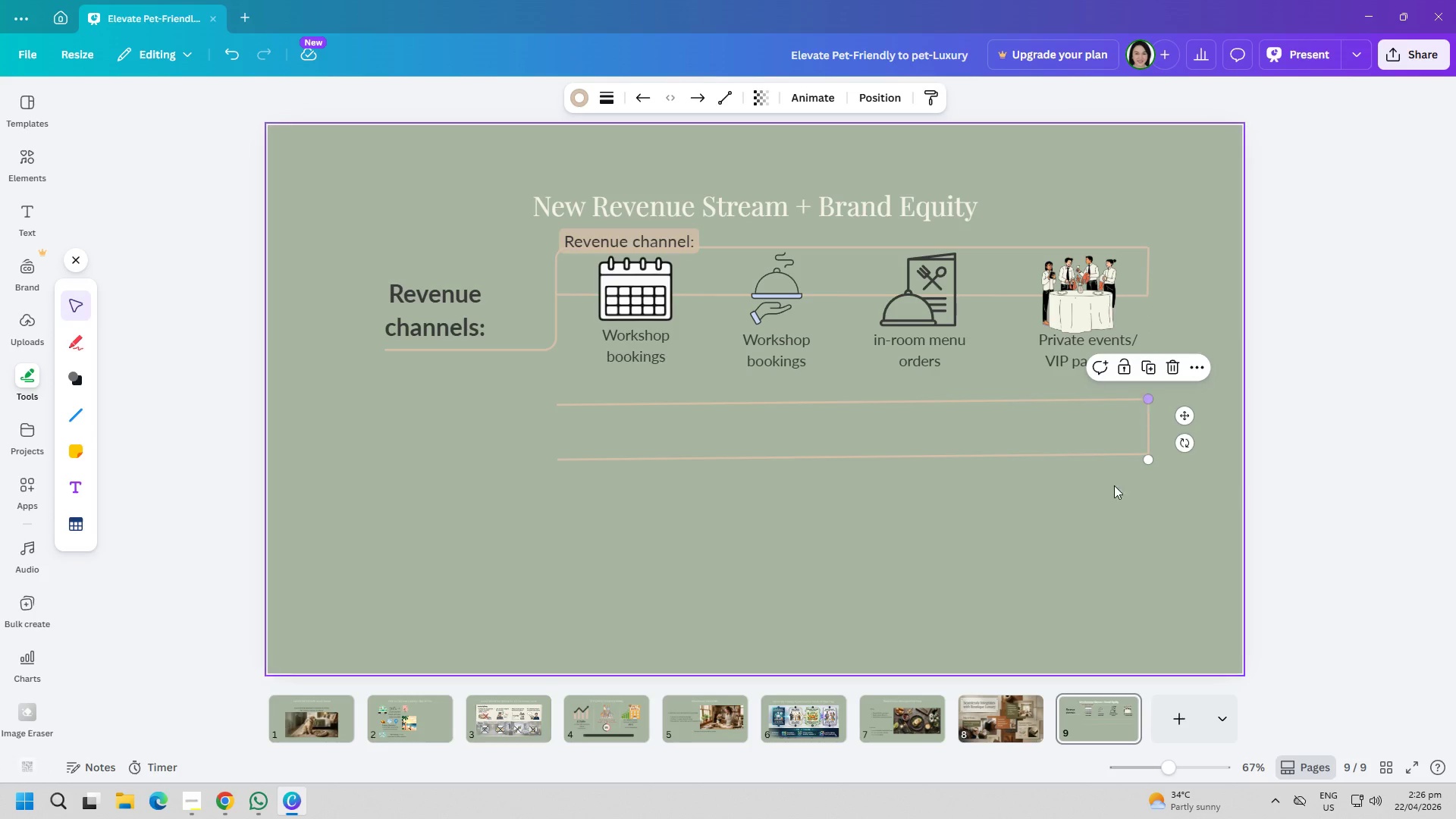 
left_click([1111, 492])
 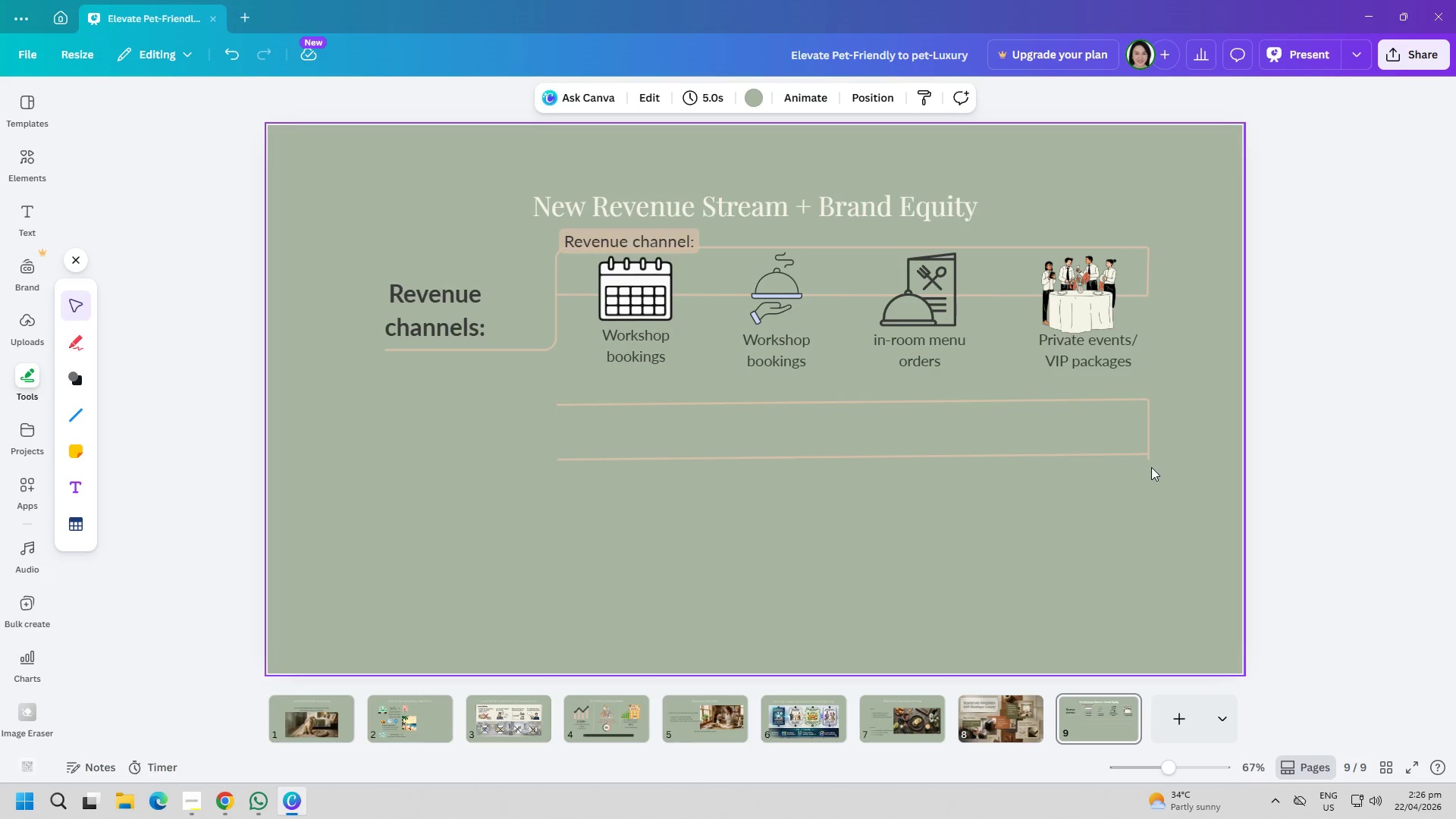 
left_click([1150, 457])
 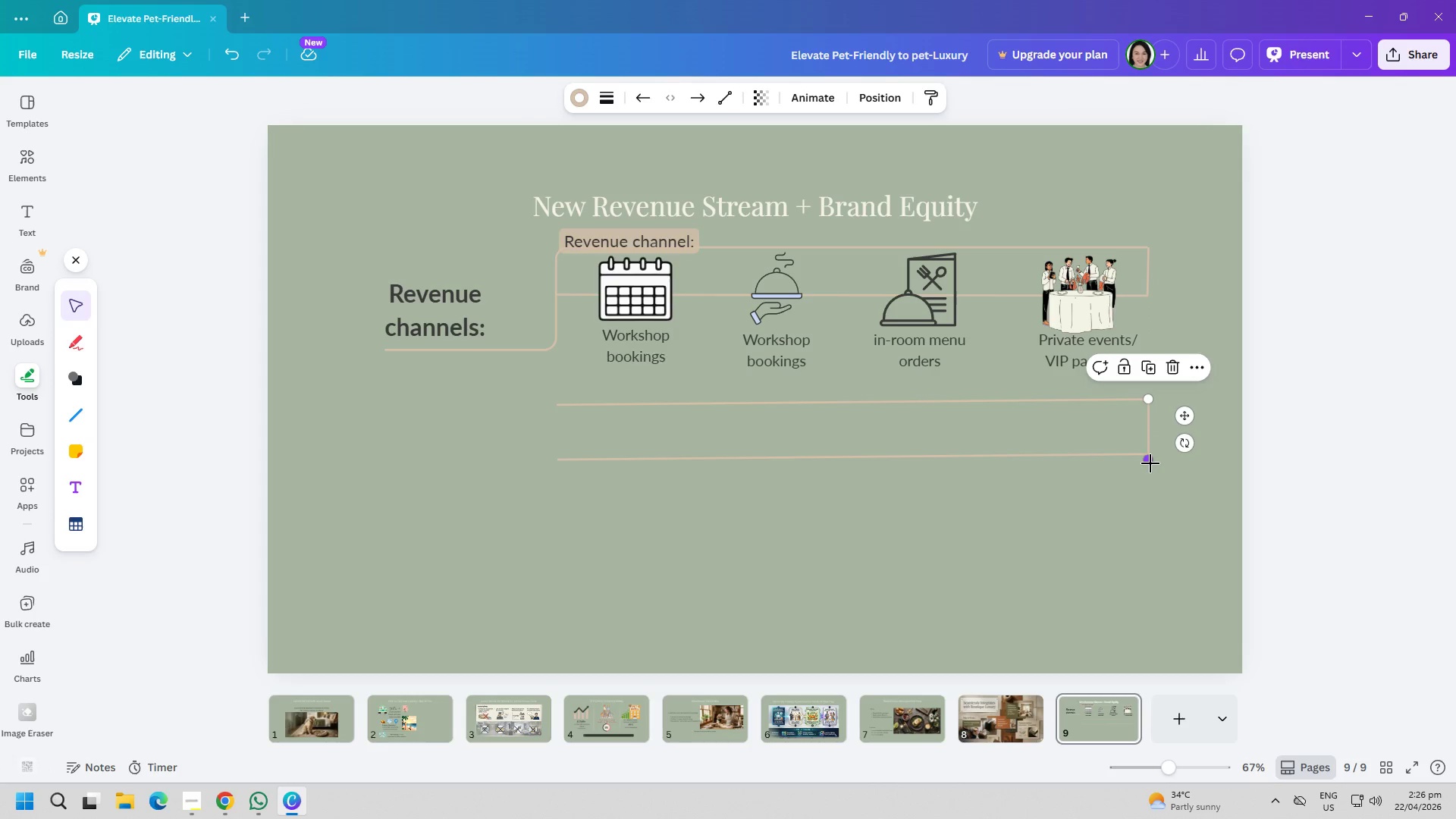 
left_click_drag(start_coordinate=[1150, 465], to_coordinate=[1148, 459])
 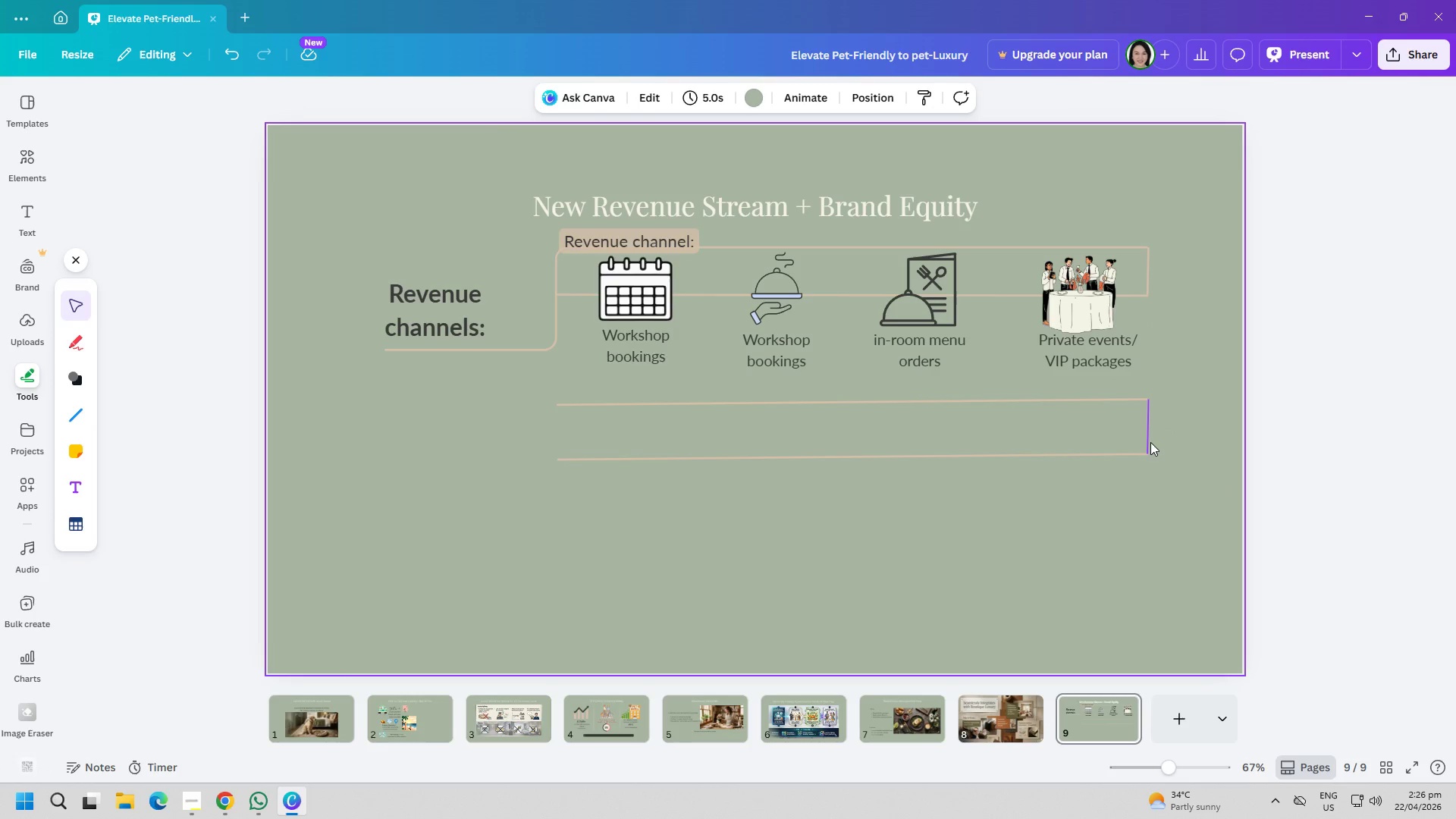 
left_click([1150, 442])
 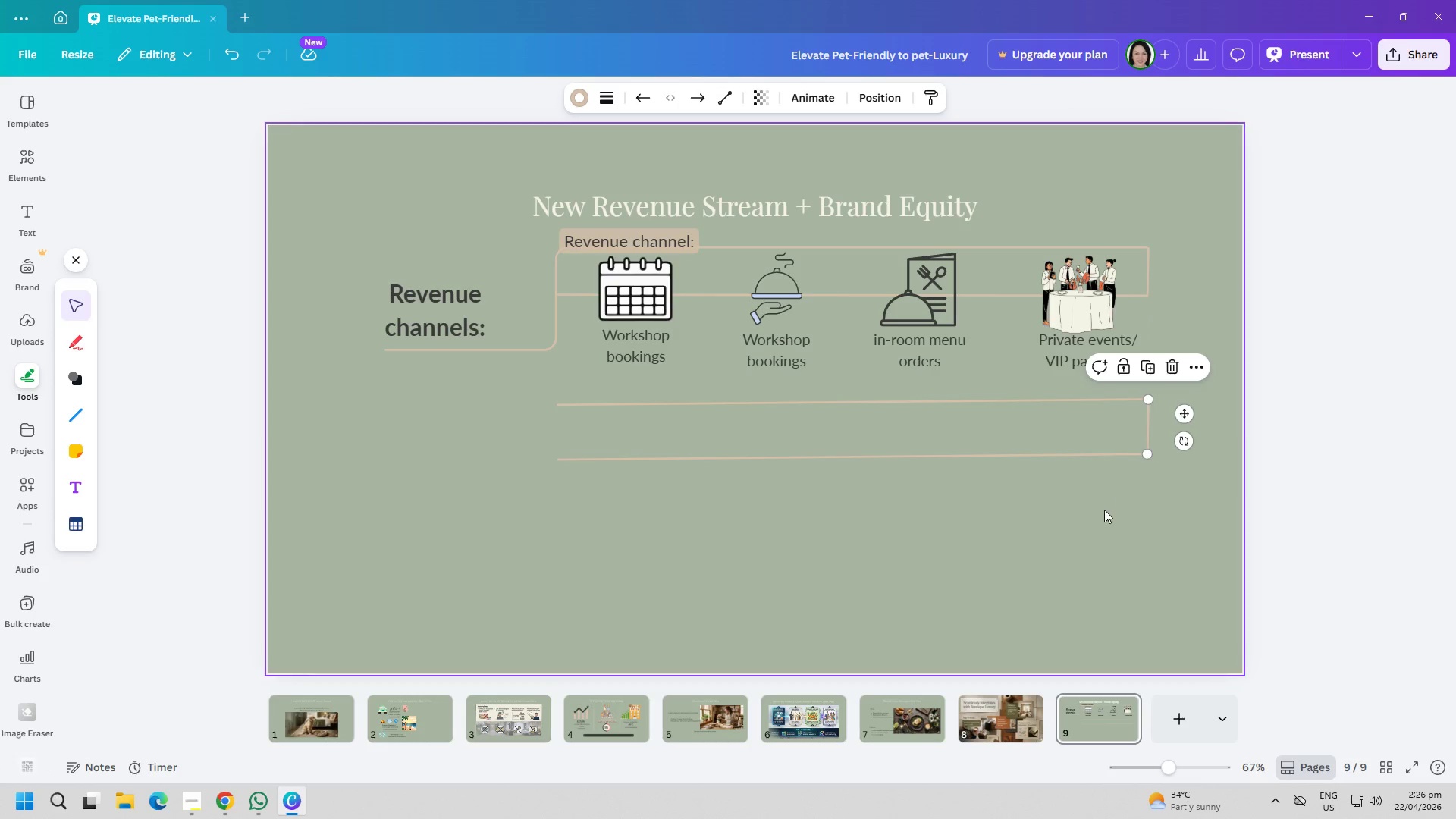 
key(Control+ControlLeft)
 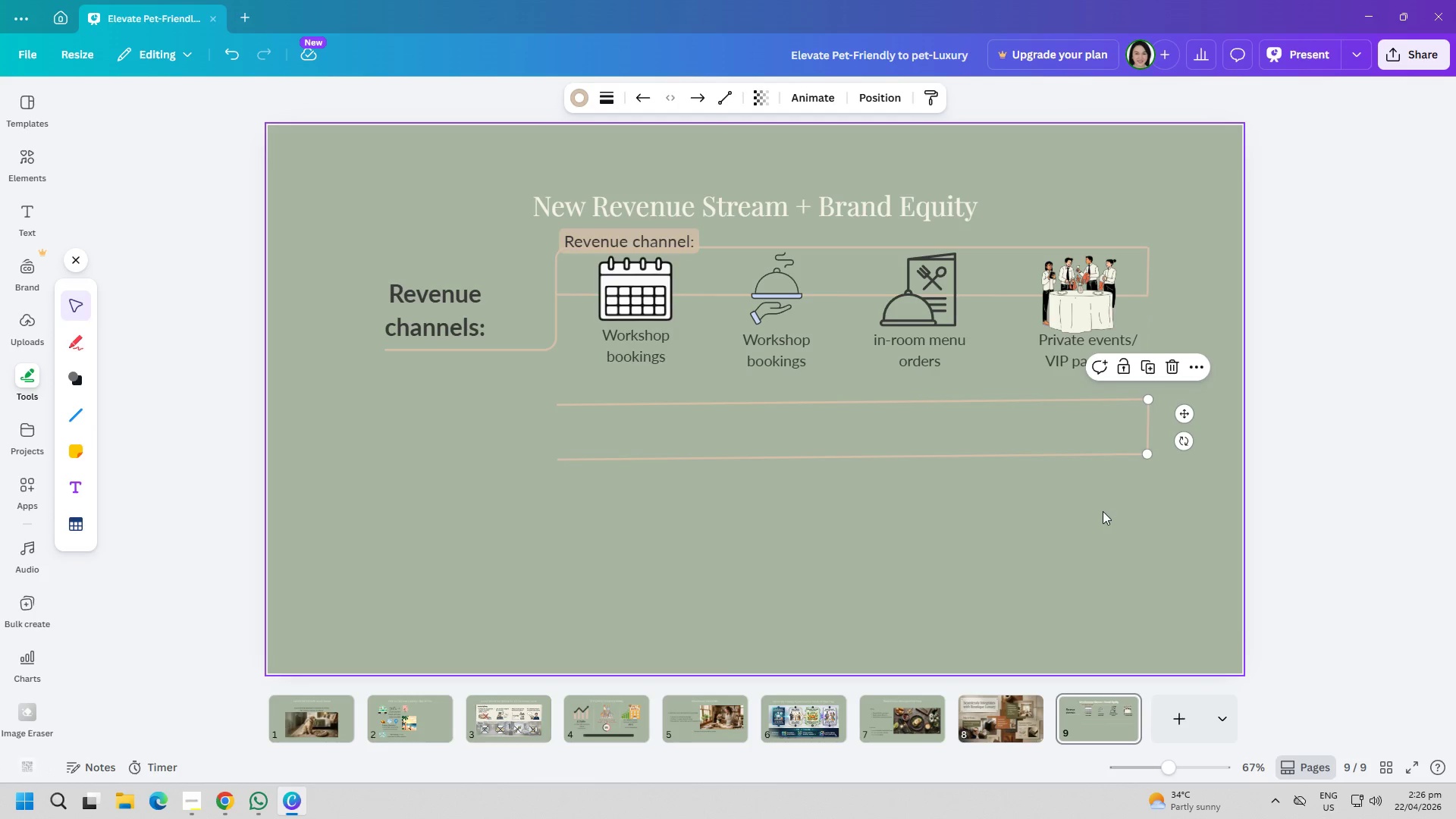 
key(Control+C)
 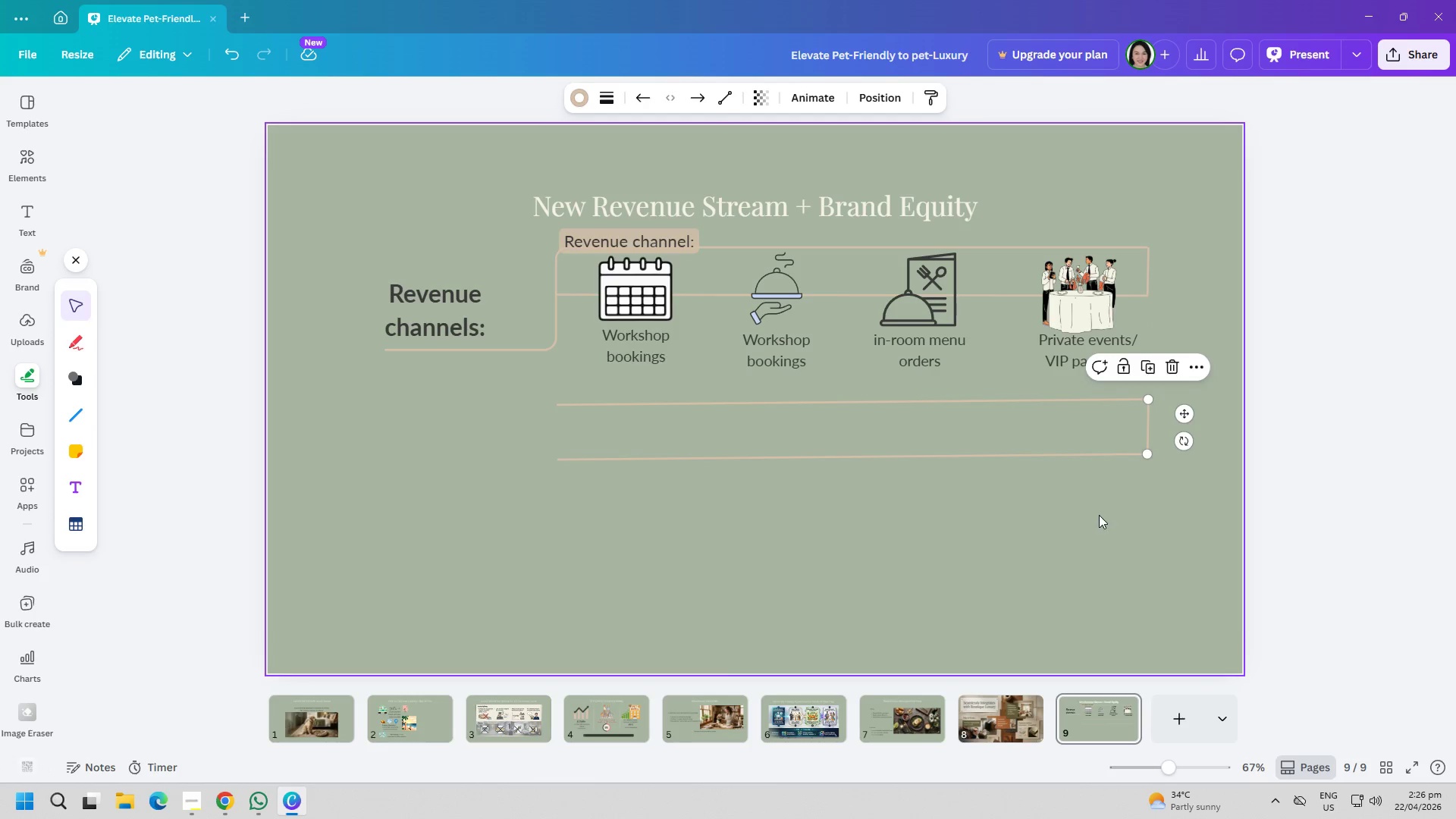 
left_click([1099, 515])
 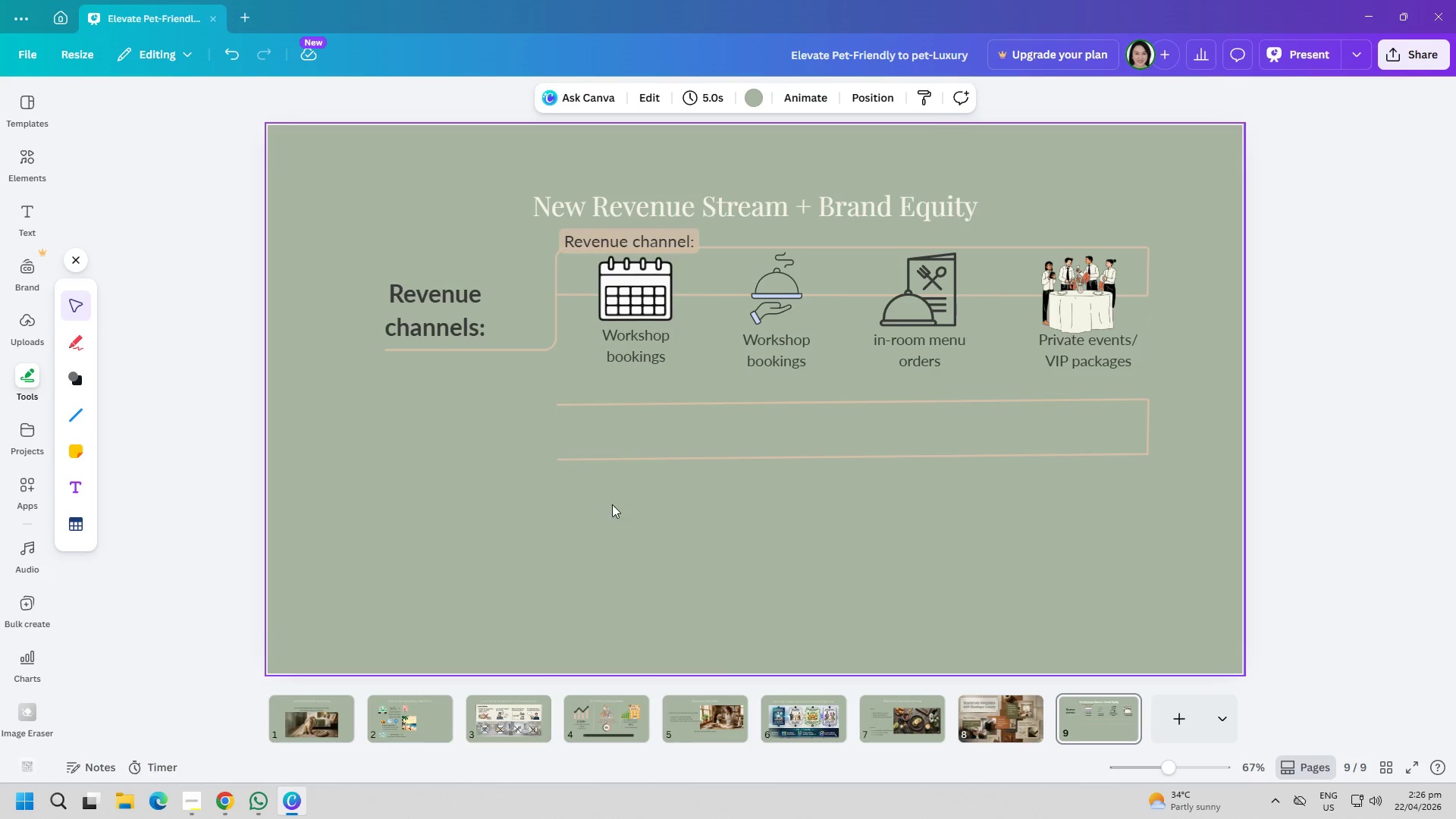 
key(Control+ControlLeft)
 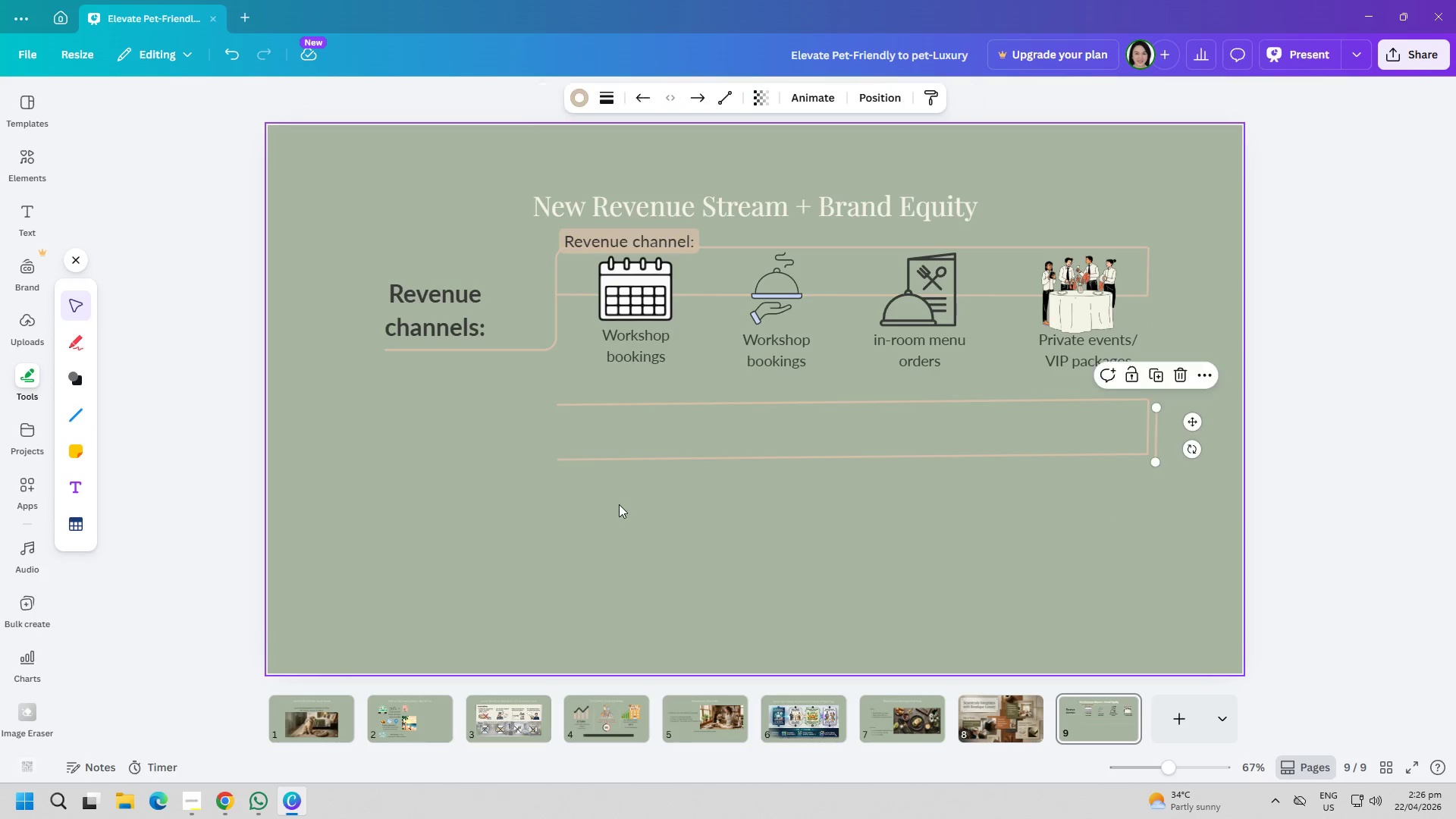 
key(Control+V)
 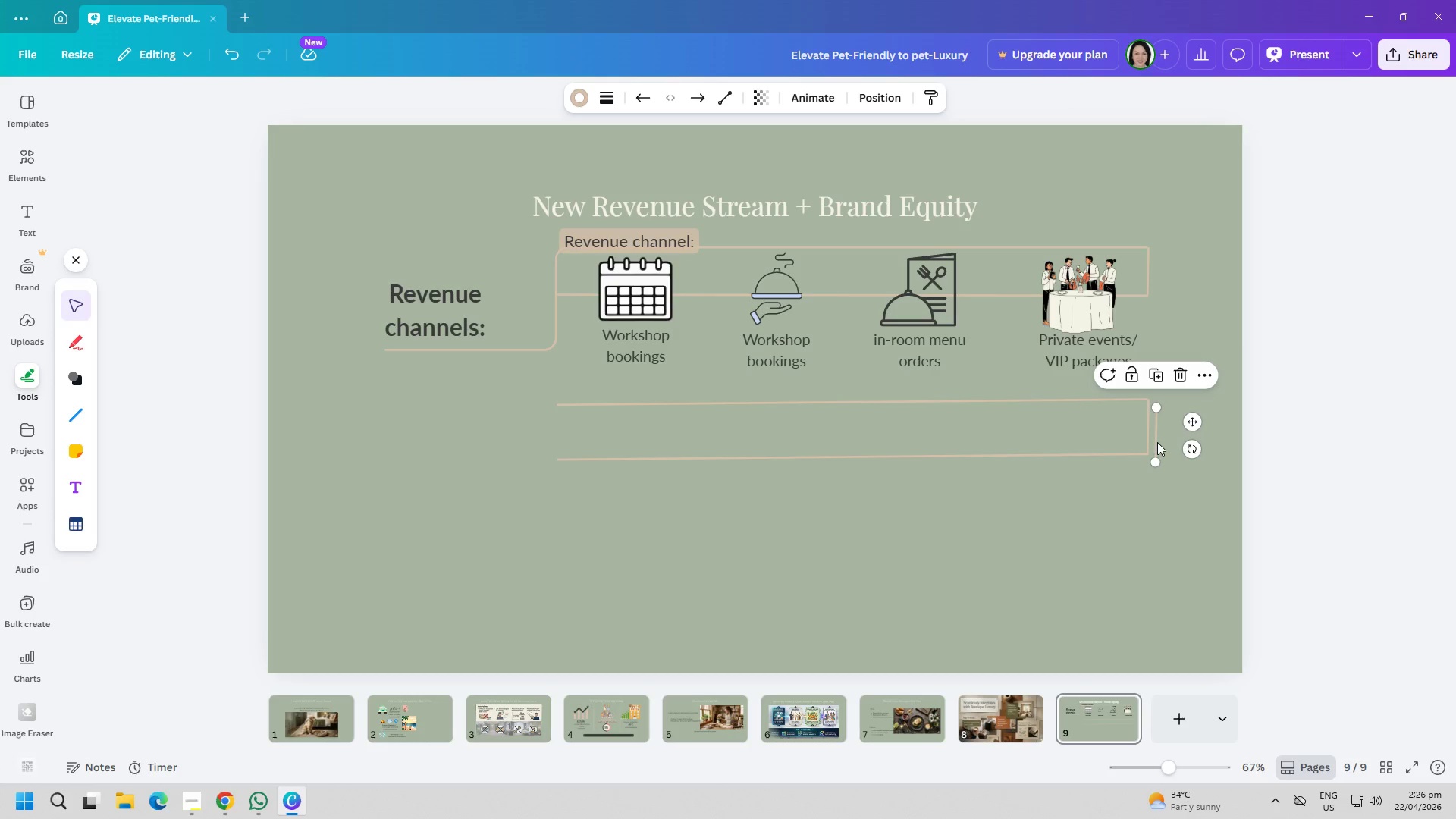 
left_click_drag(start_coordinate=[1157, 442], to_coordinate=[558, 444])
 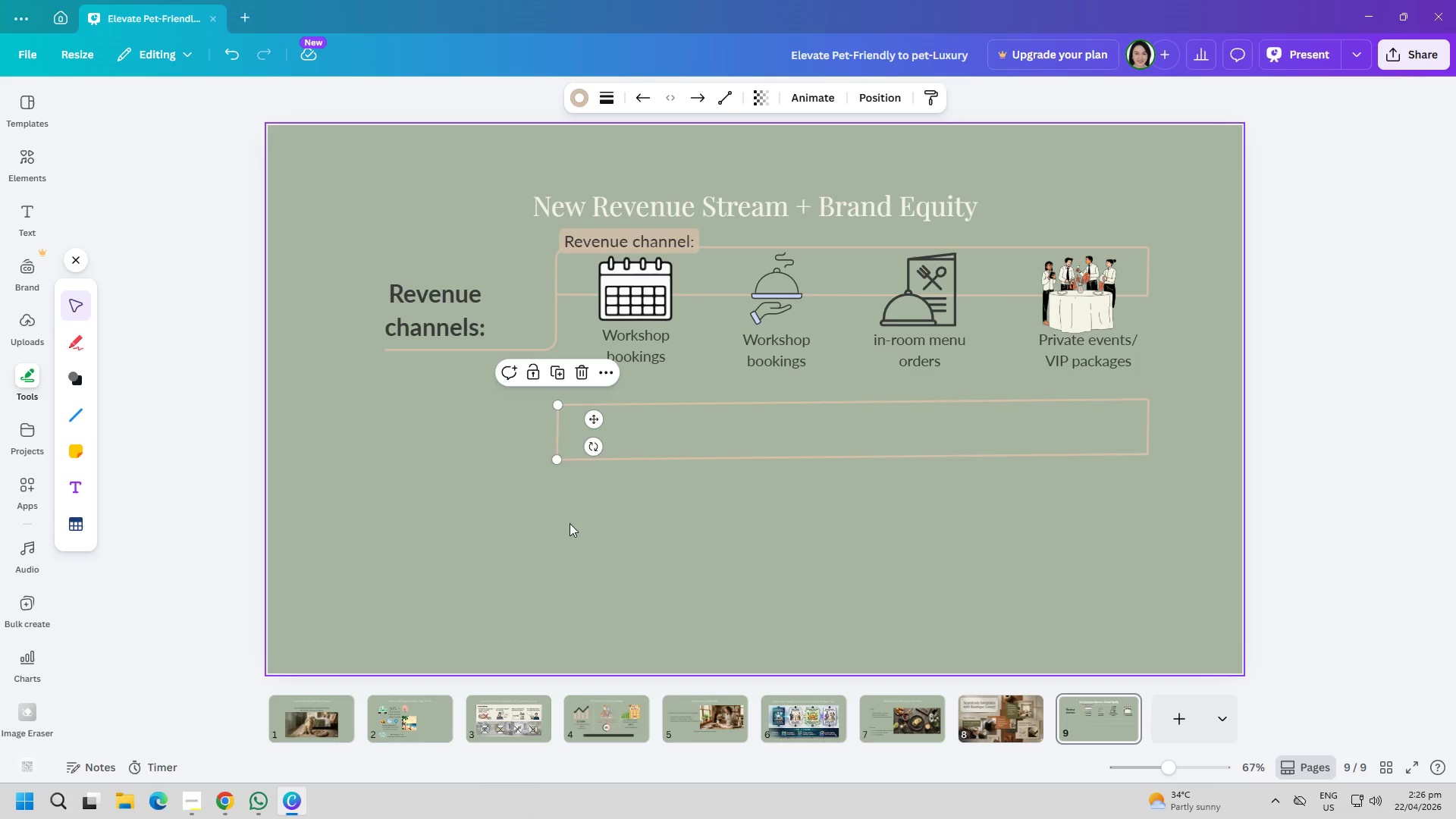 
left_click([571, 533])
 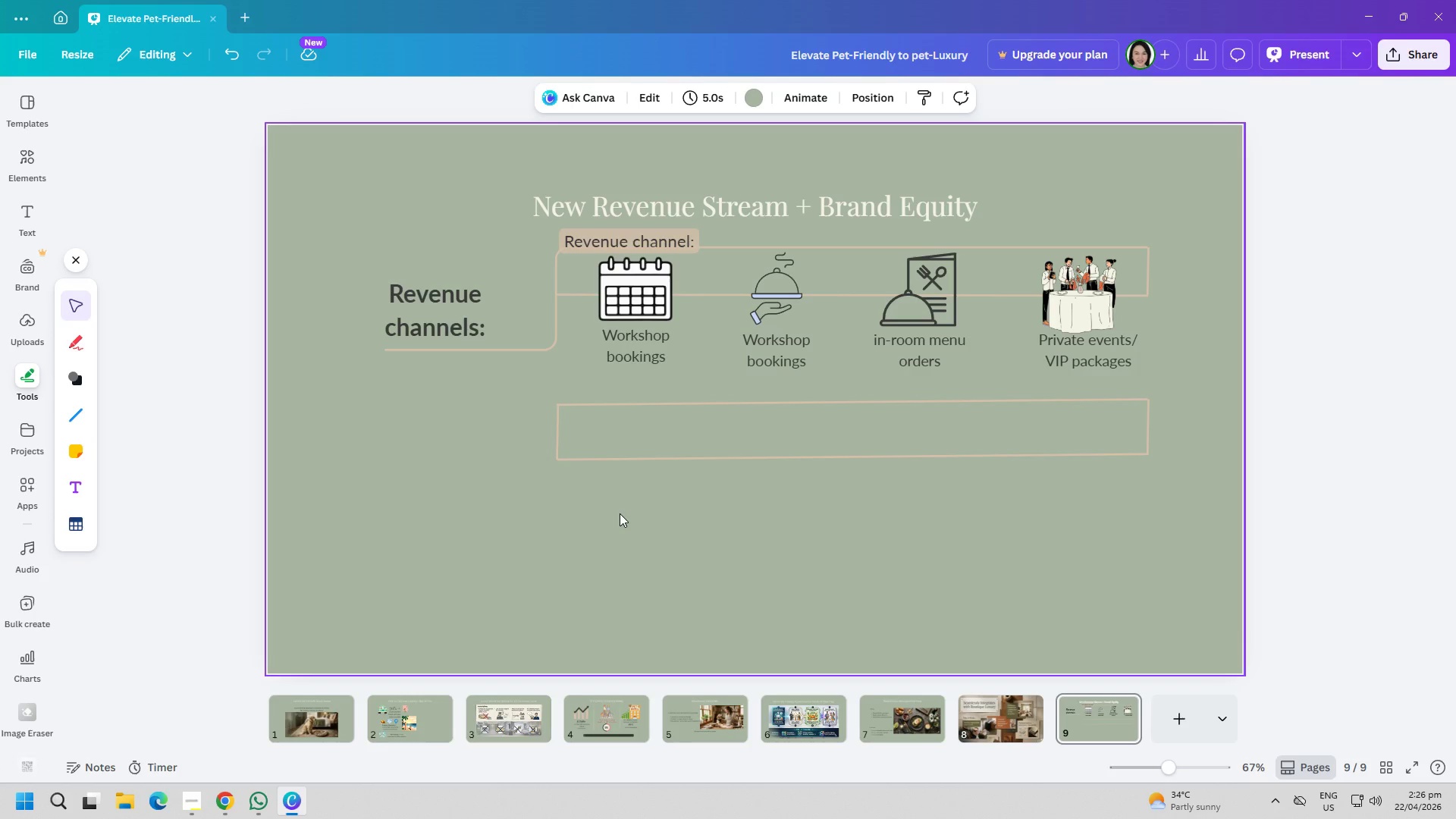 
wait(7.7)
 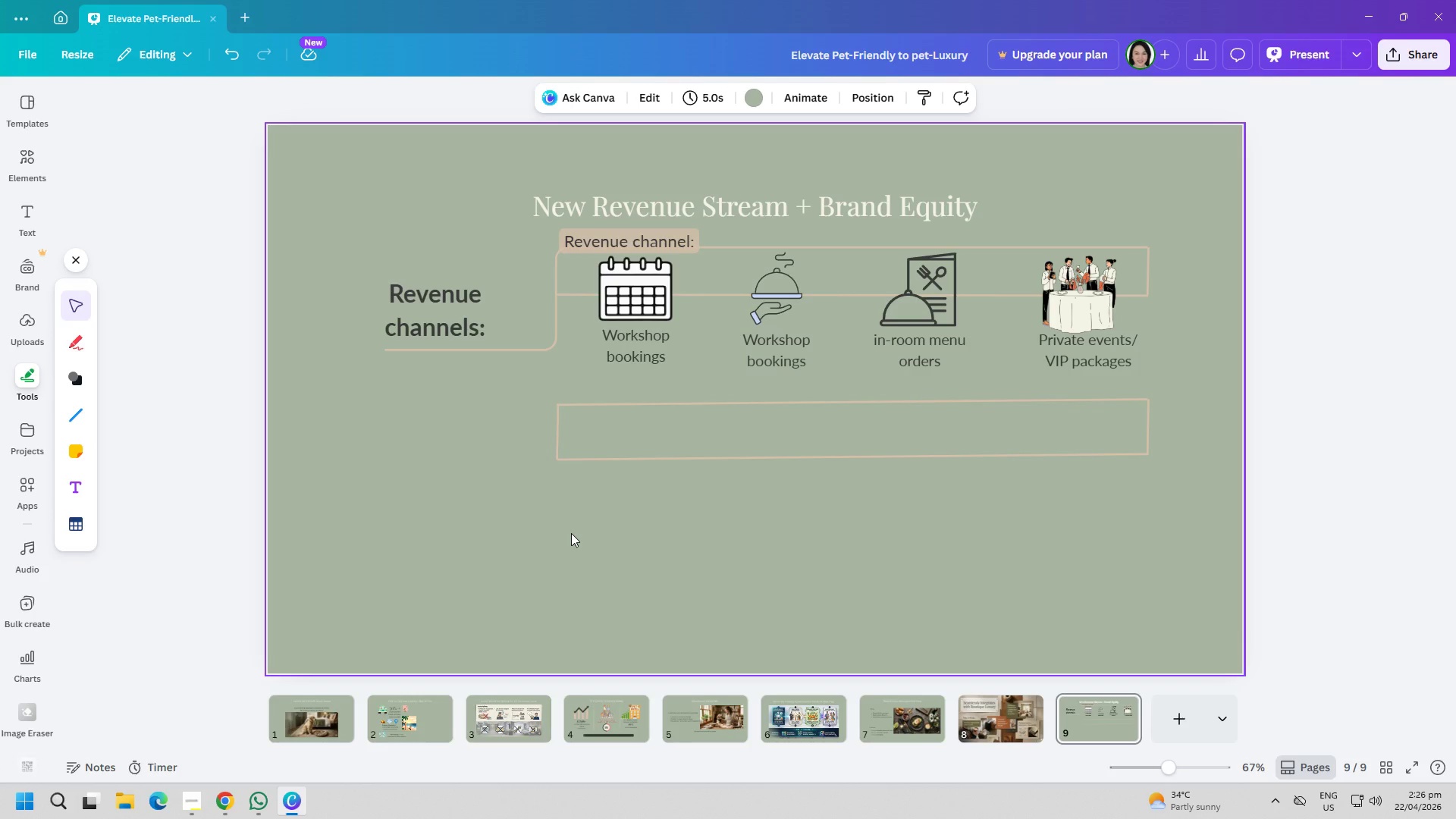 
left_click([24, 212])
 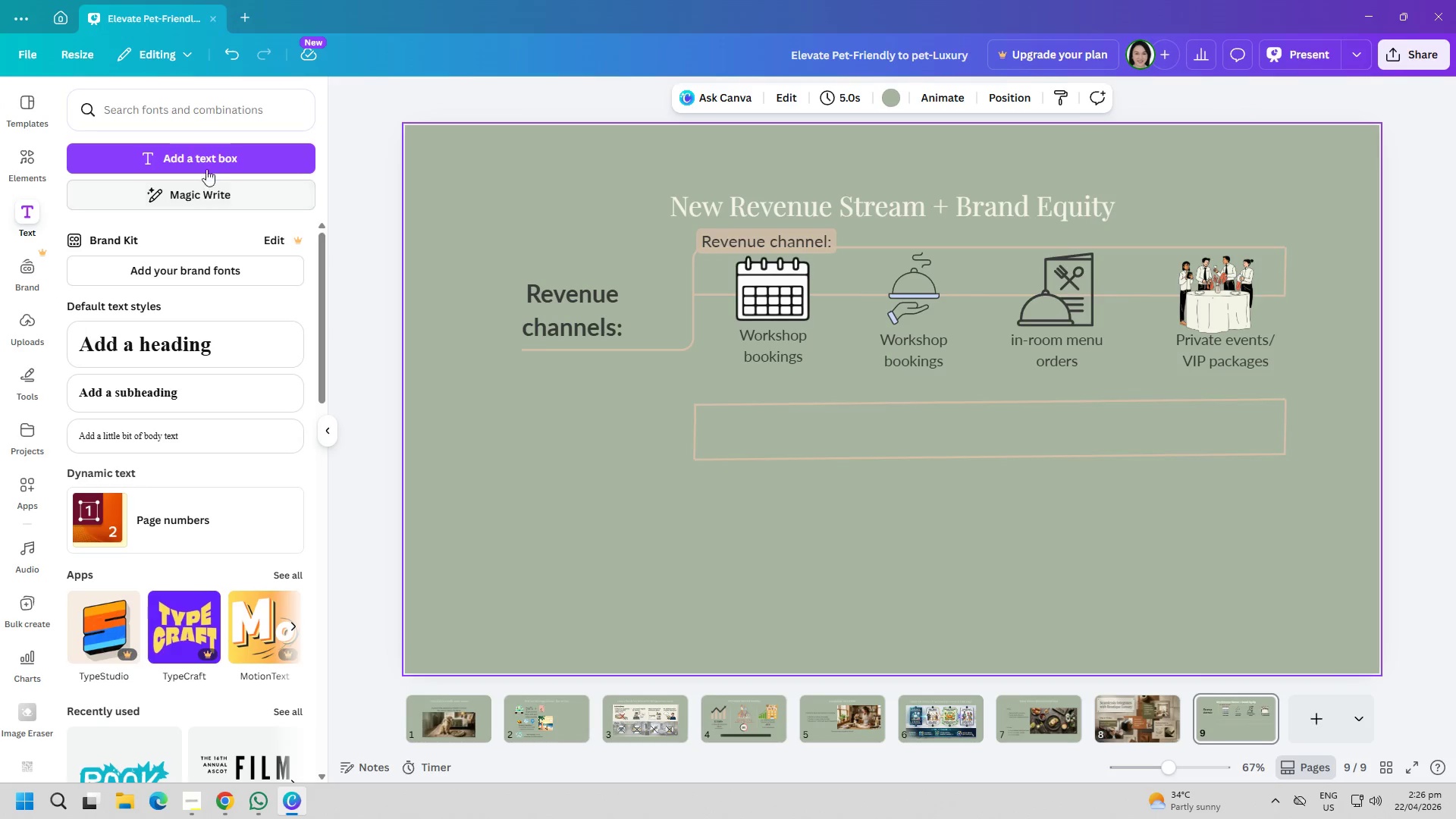 
left_click([212, 157])
 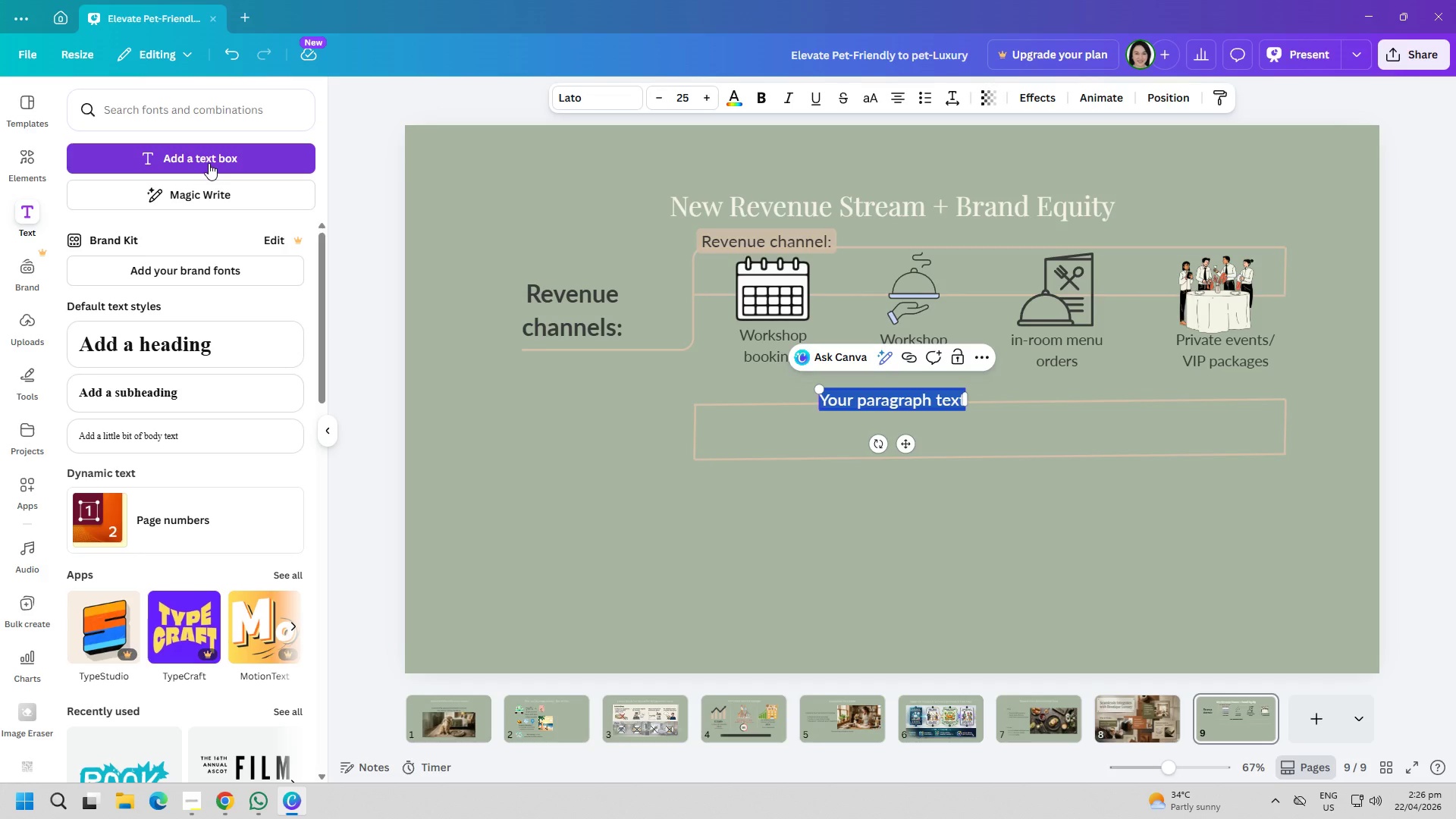 
type(Guest loyalty)
 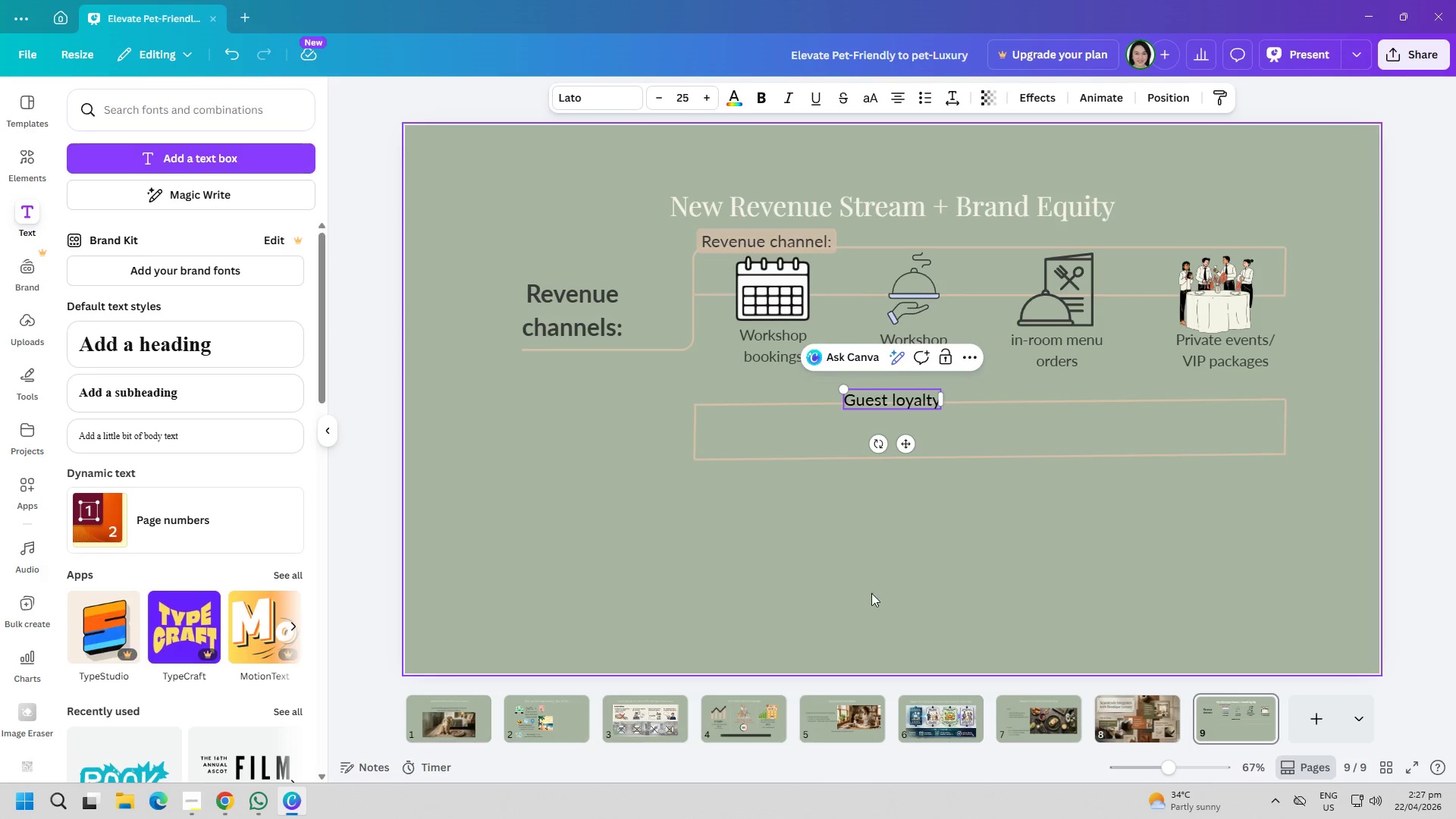 
key(Control+ControlLeft)
 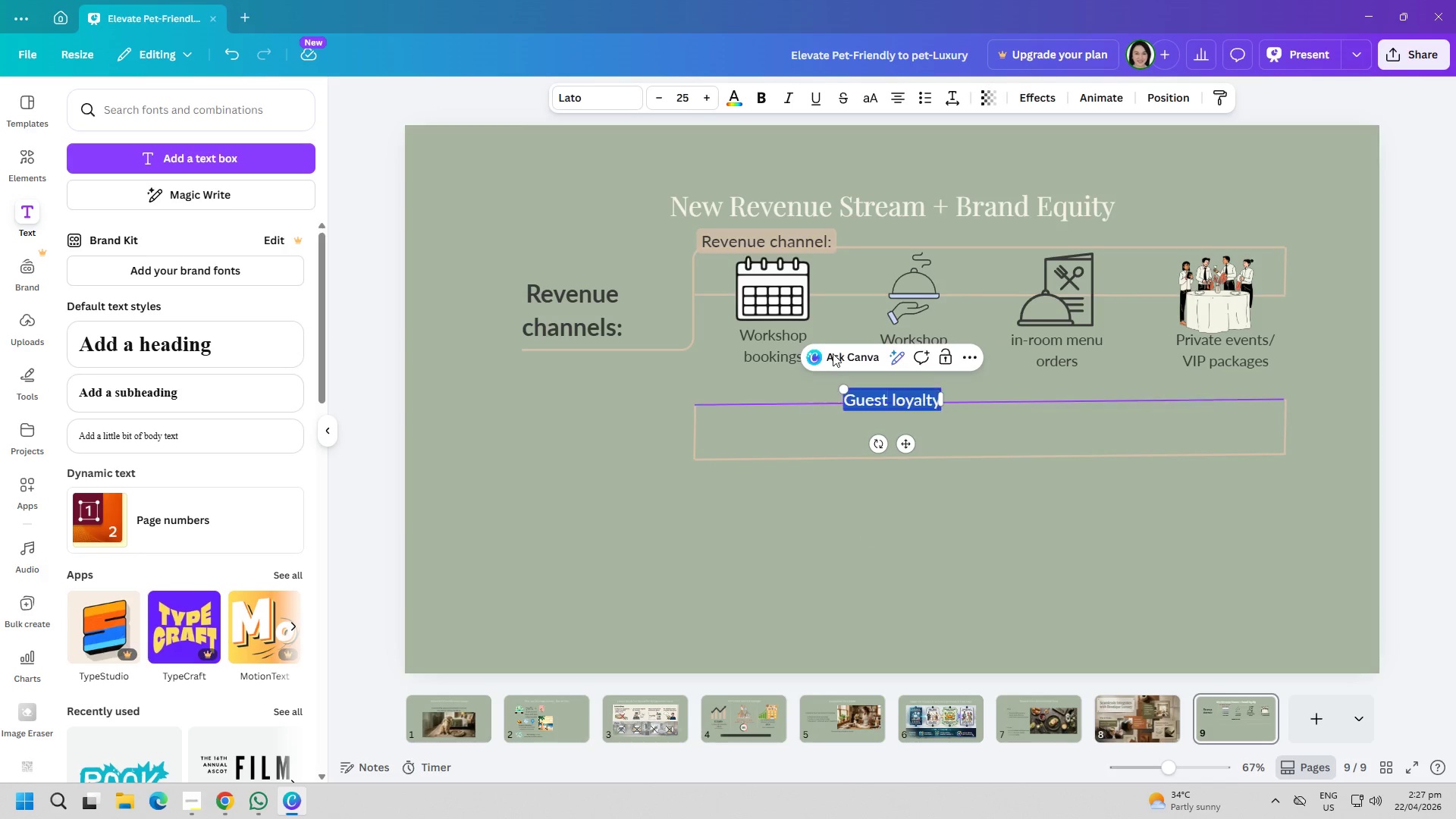 
key(Control+A)
 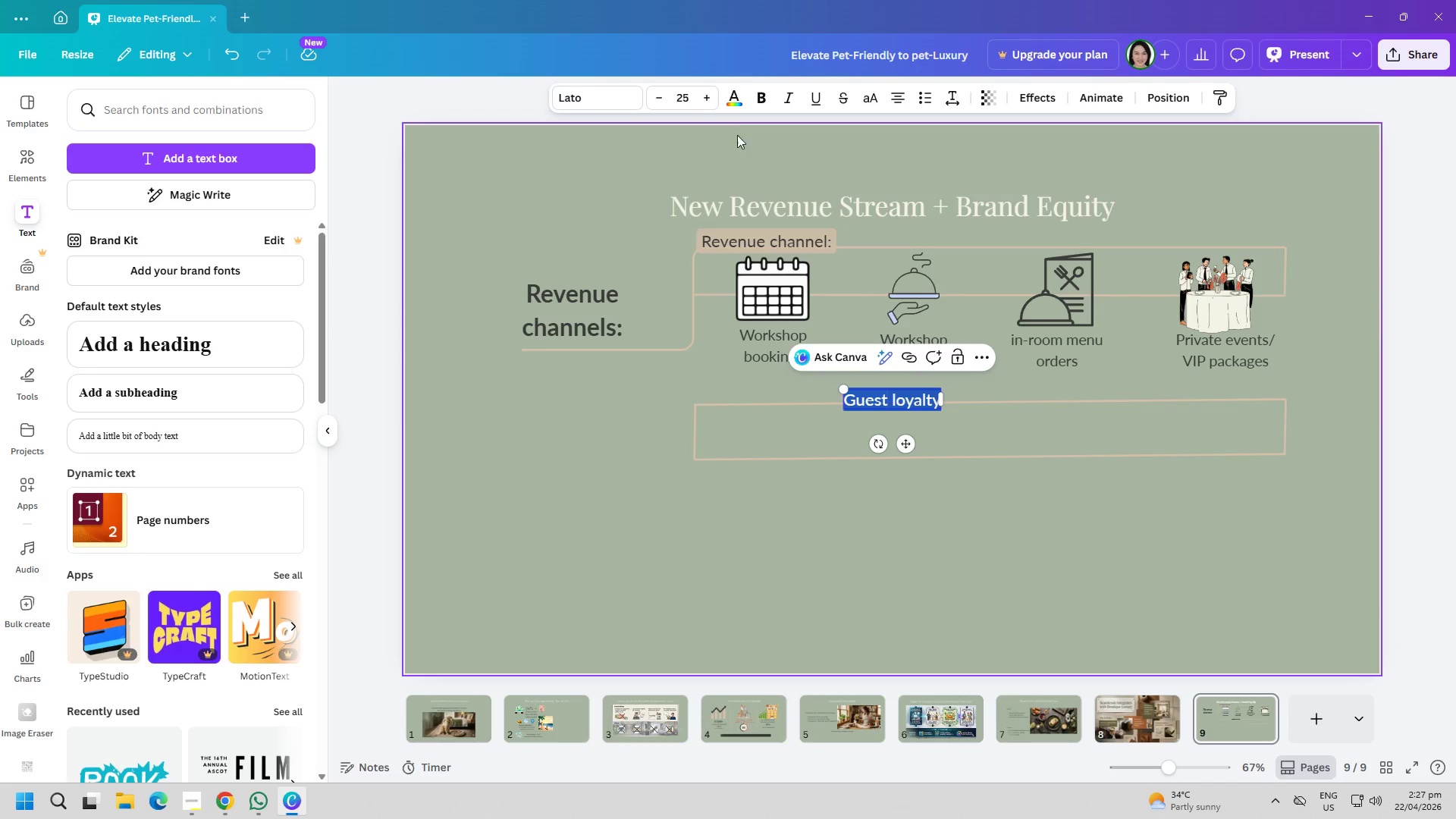 
left_click([726, 89])
 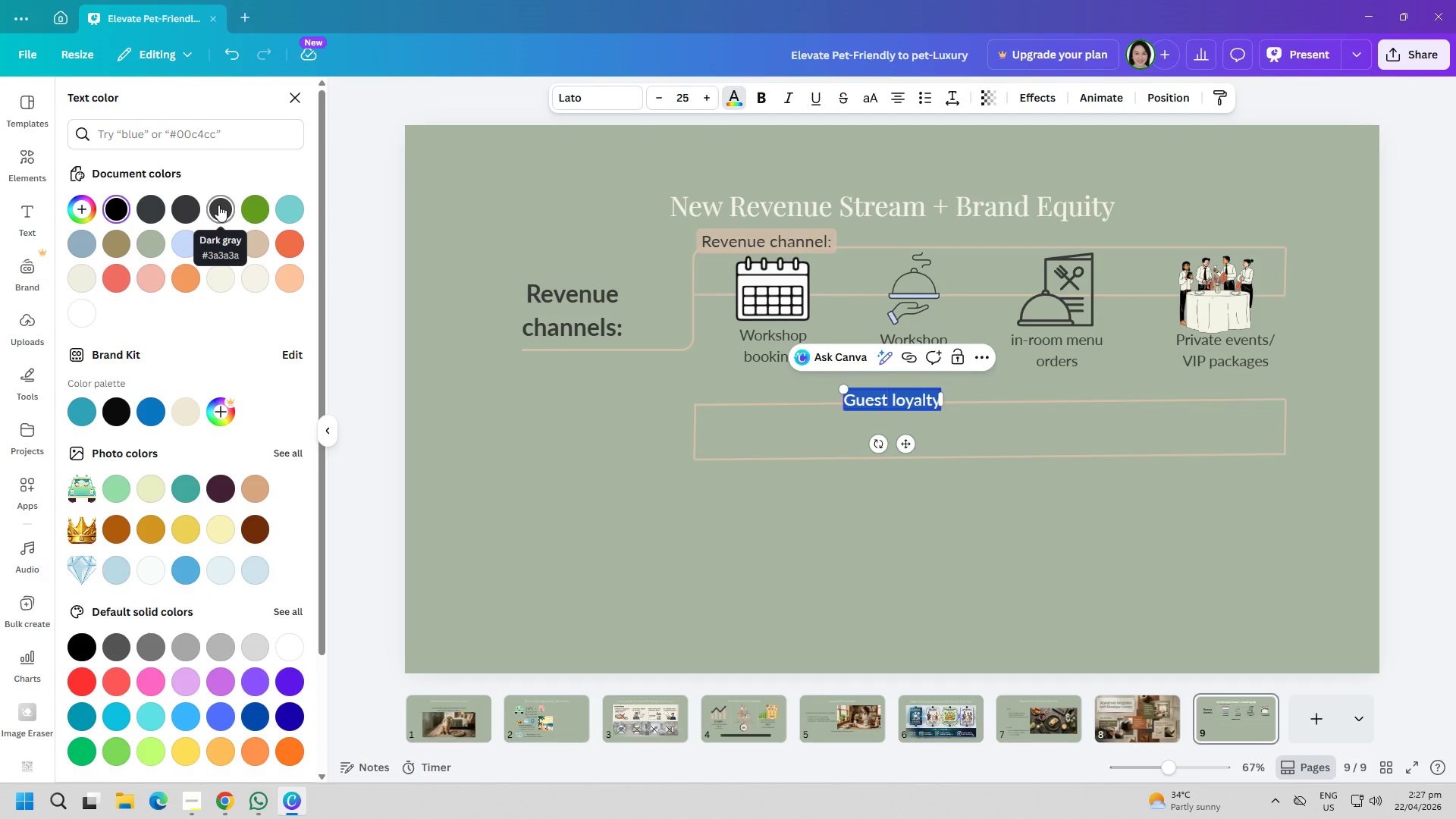 
left_click([218, 203])
 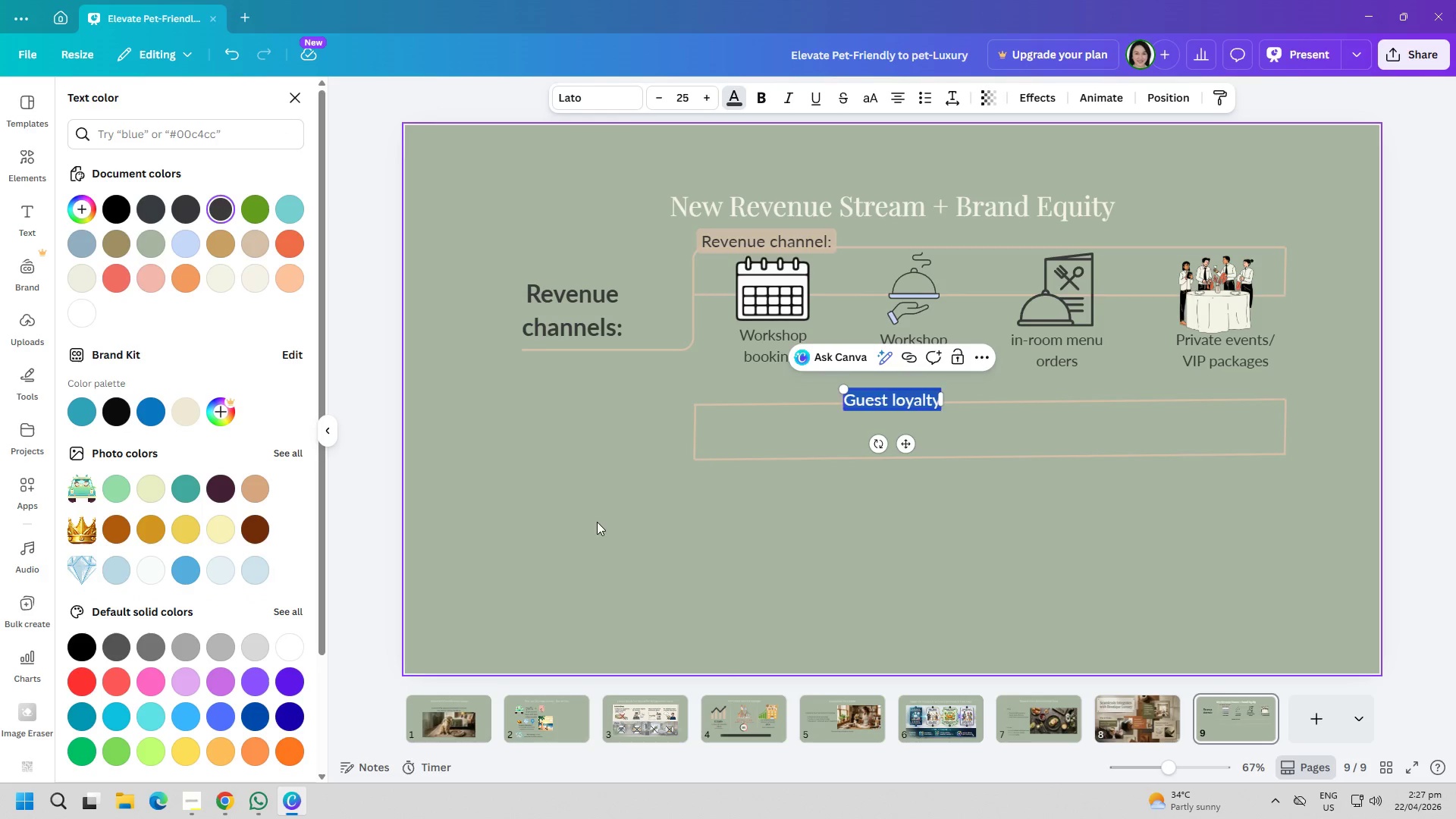 
double_click([669, 559])
 